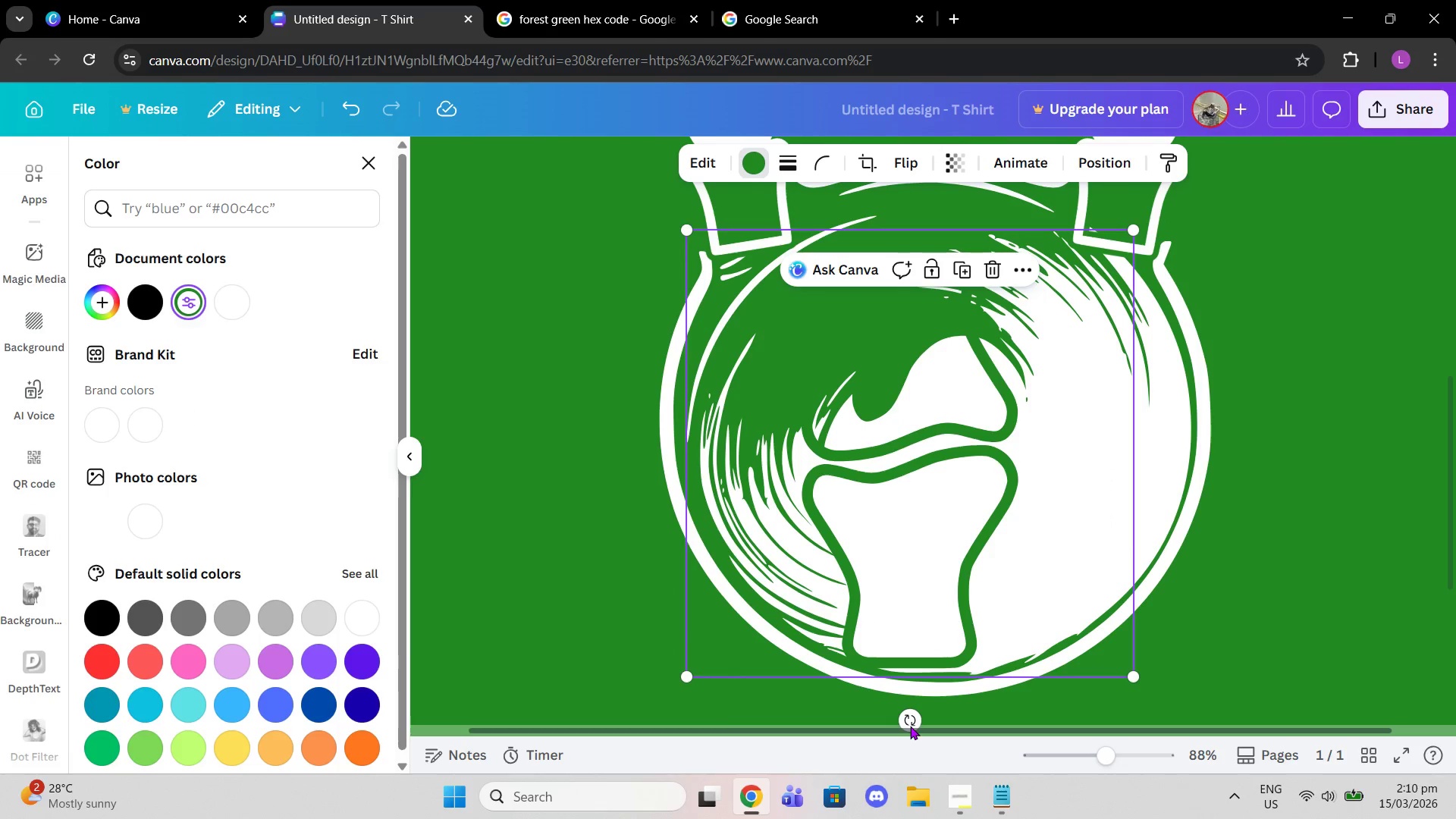 
left_click_drag(start_coordinate=[902, 718], to_coordinate=[720, 443])
 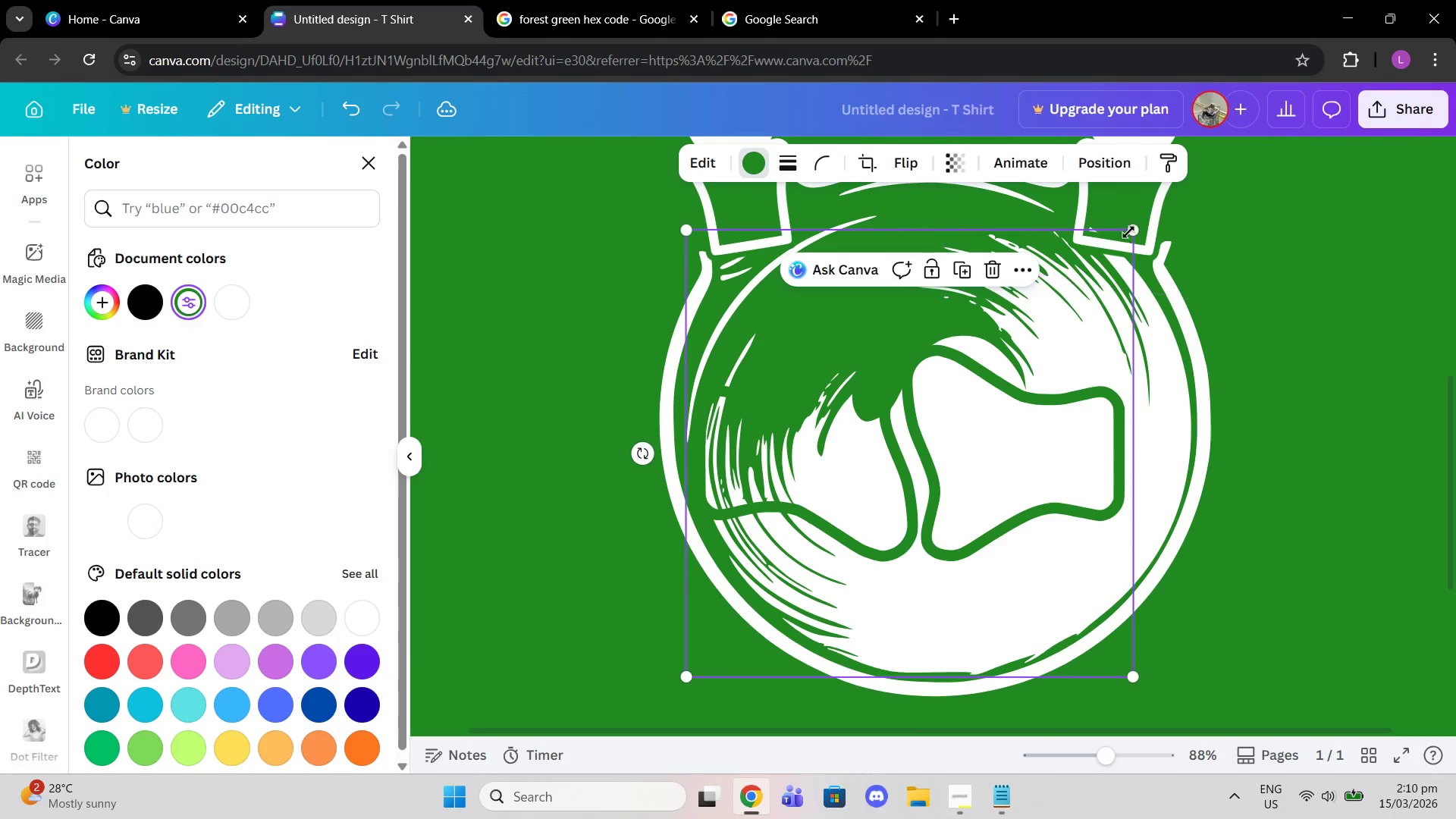 
left_click_drag(start_coordinate=[1134, 232], to_coordinate=[1202, 205])
 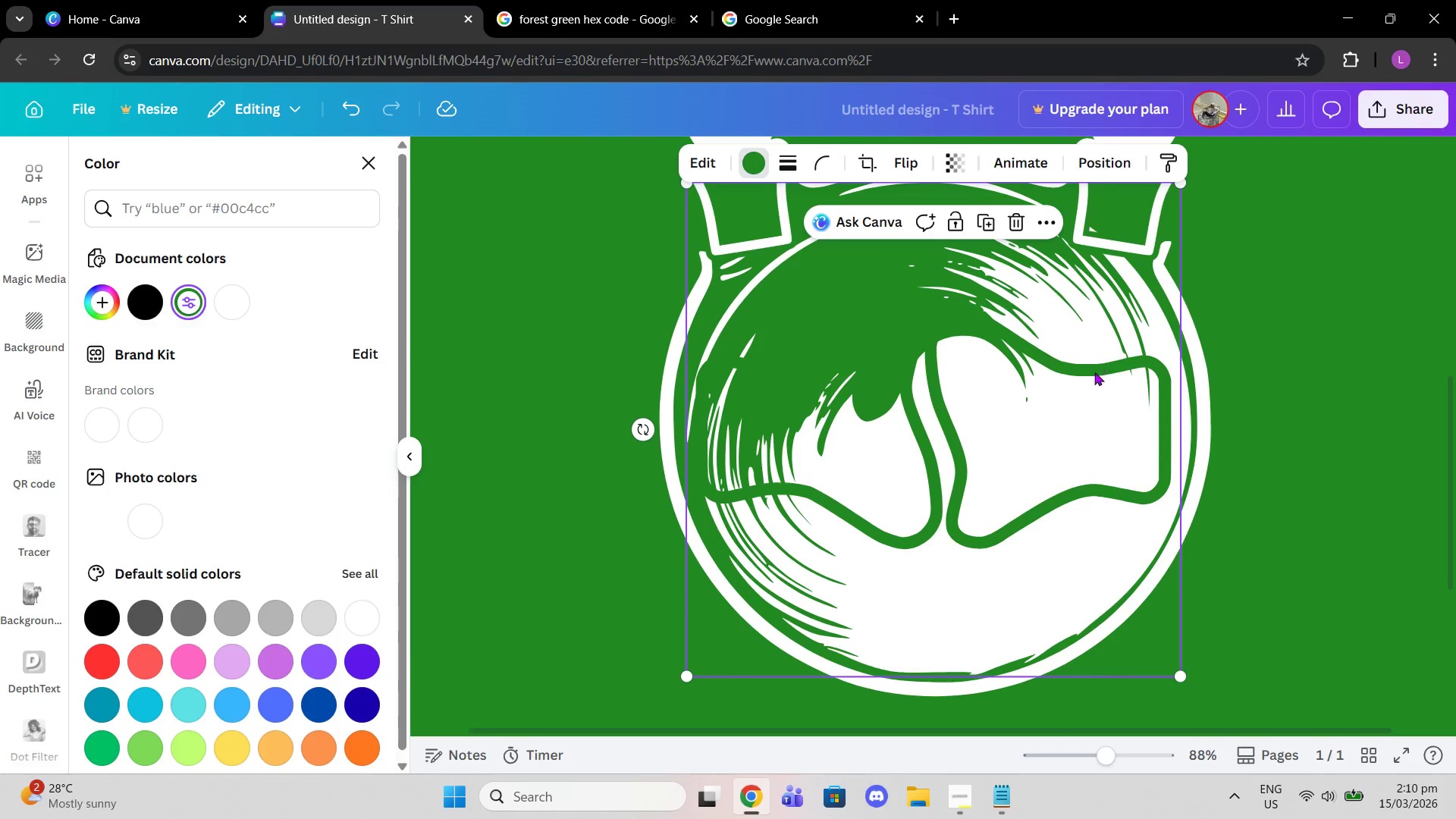 
left_click_drag(start_coordinate=[1093, 379], to_coordinate=[1091, 391])
 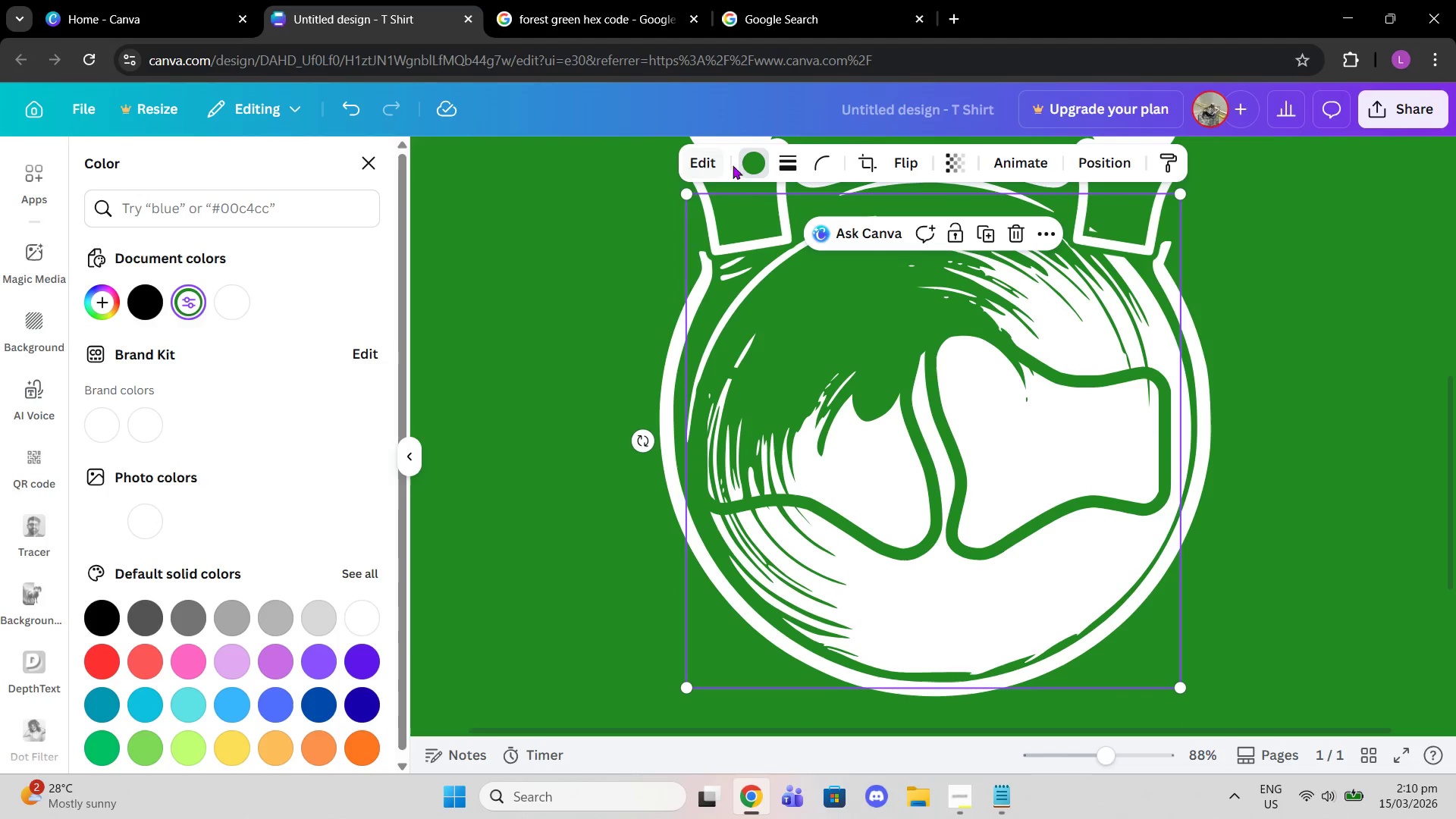 
left_click([745, 163])
 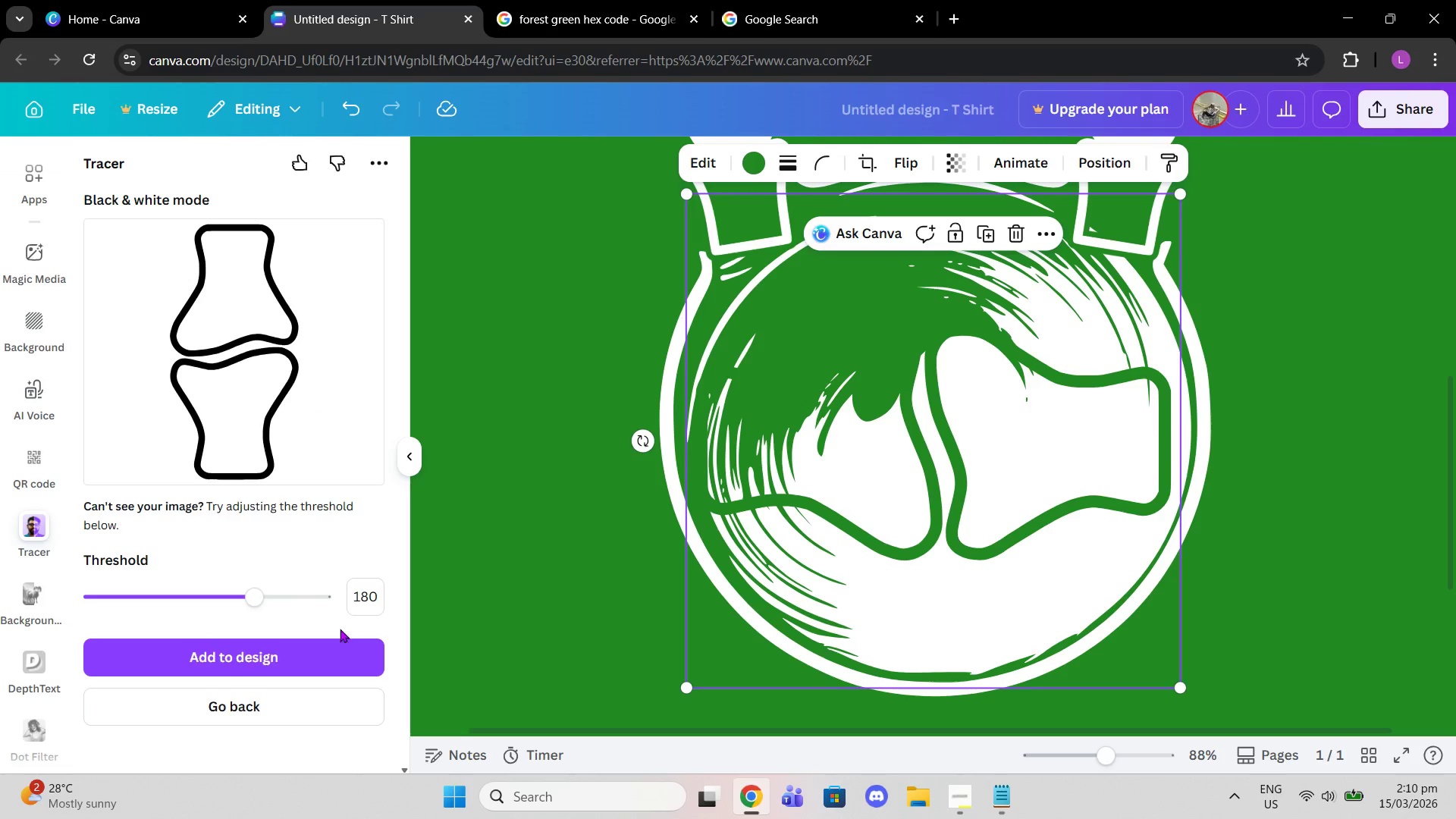 
left_click([347, 701])
 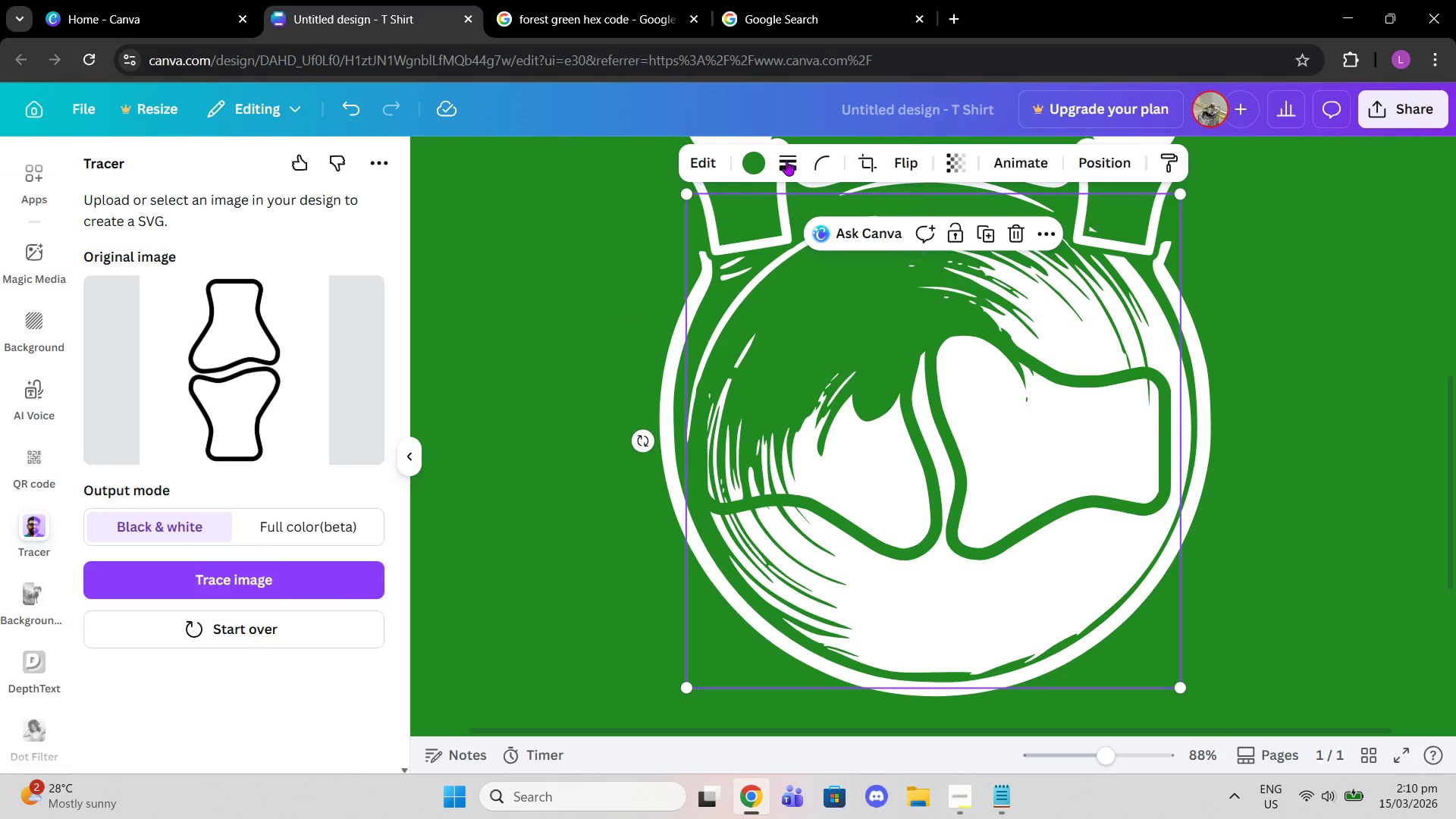 
left_click([762, 163])
 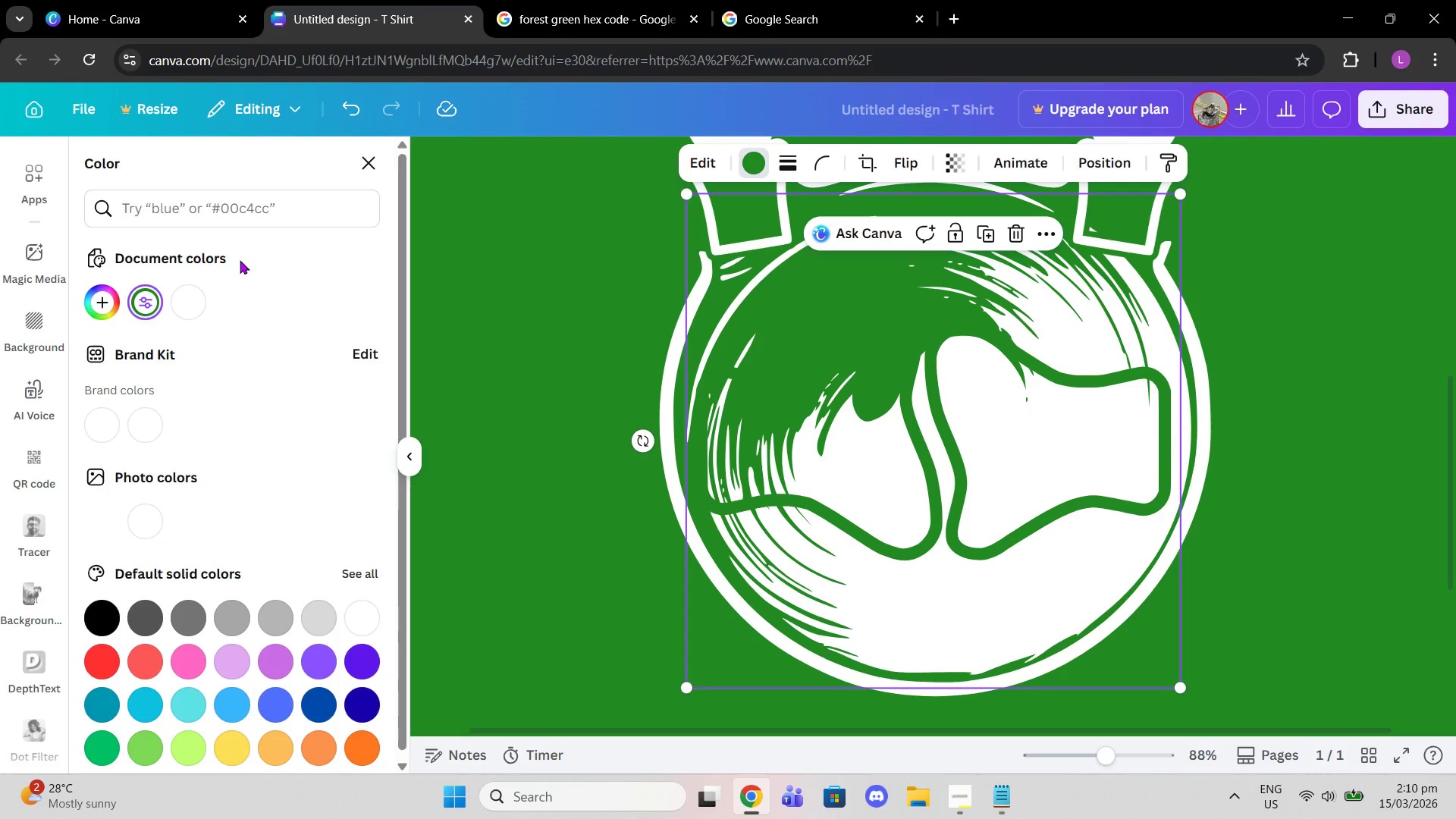 
left_click([182, 303])
 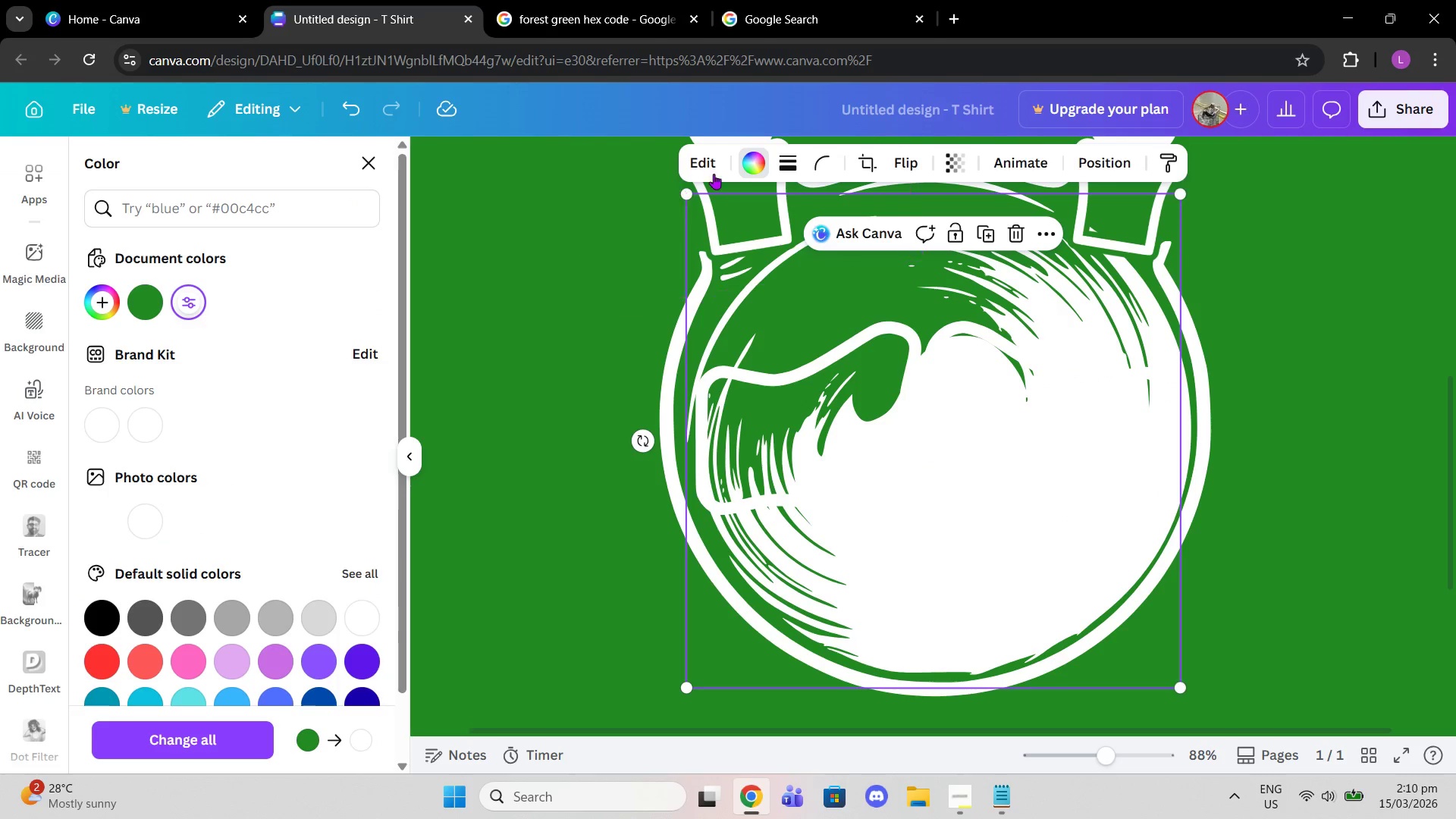 
left_click([155, 287])
 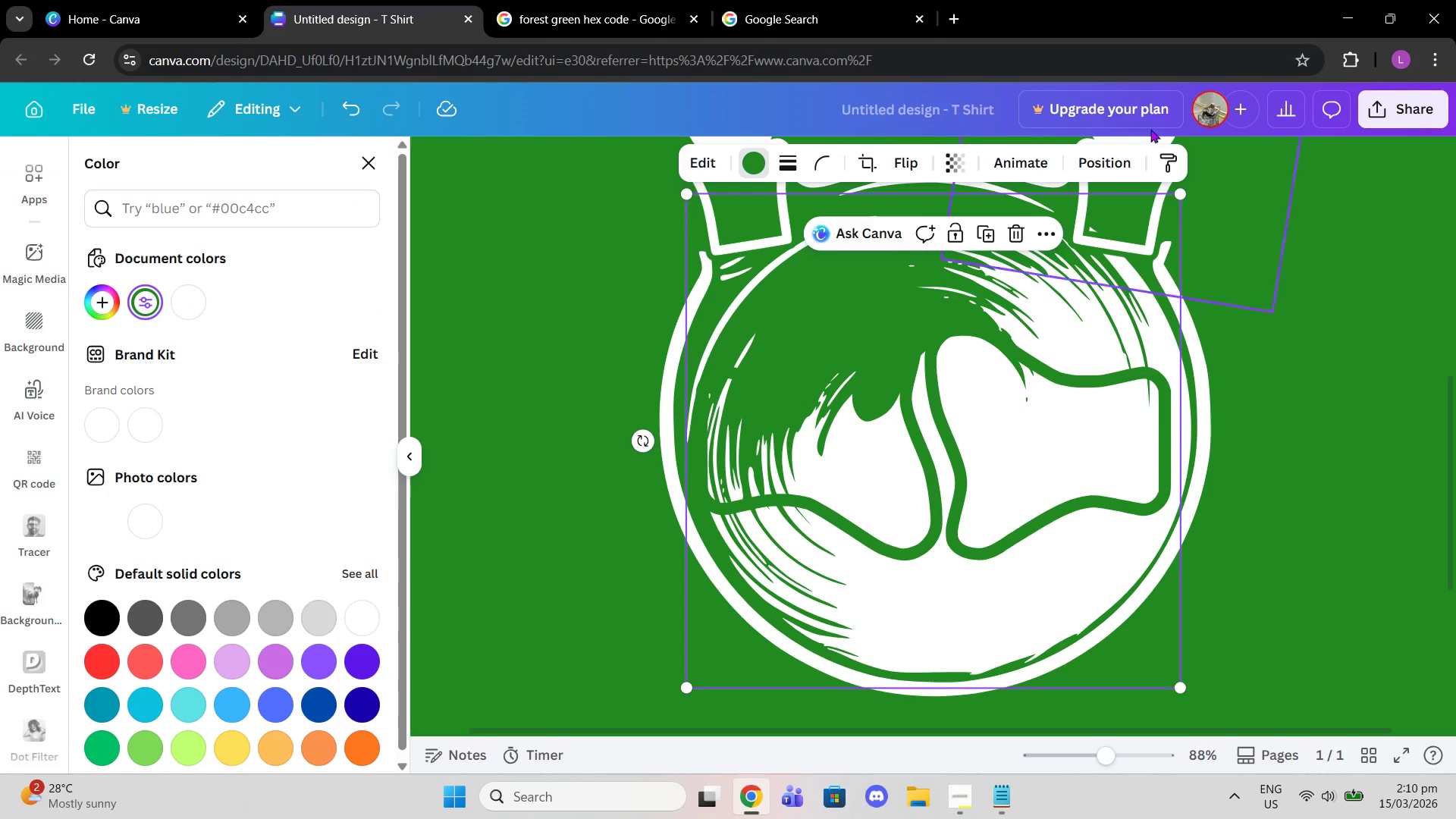 
left_click([1112, 168])
 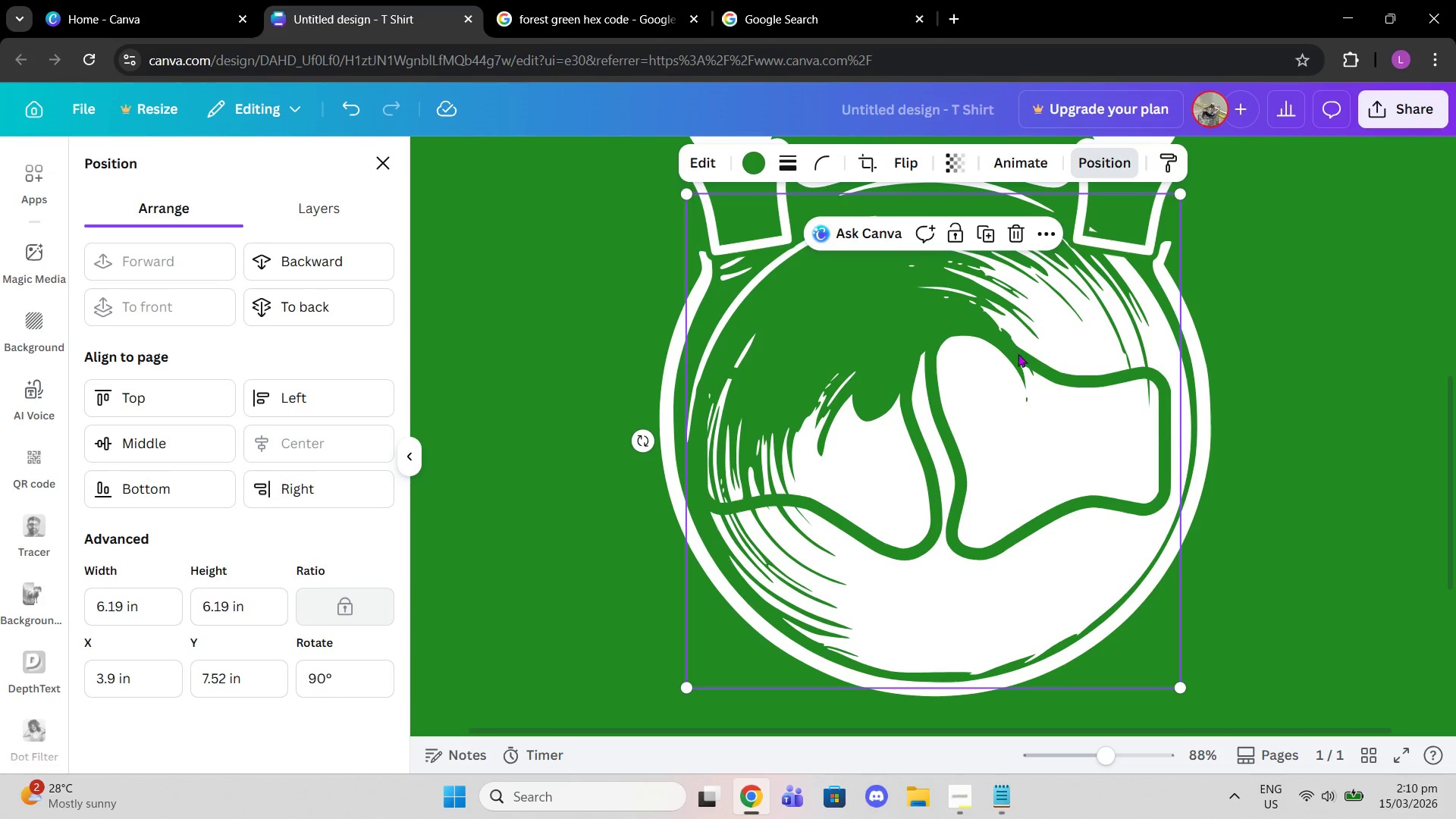 
left_click_drag(start_coordinate=[638, 439], to_coordinate=[946, 201])
 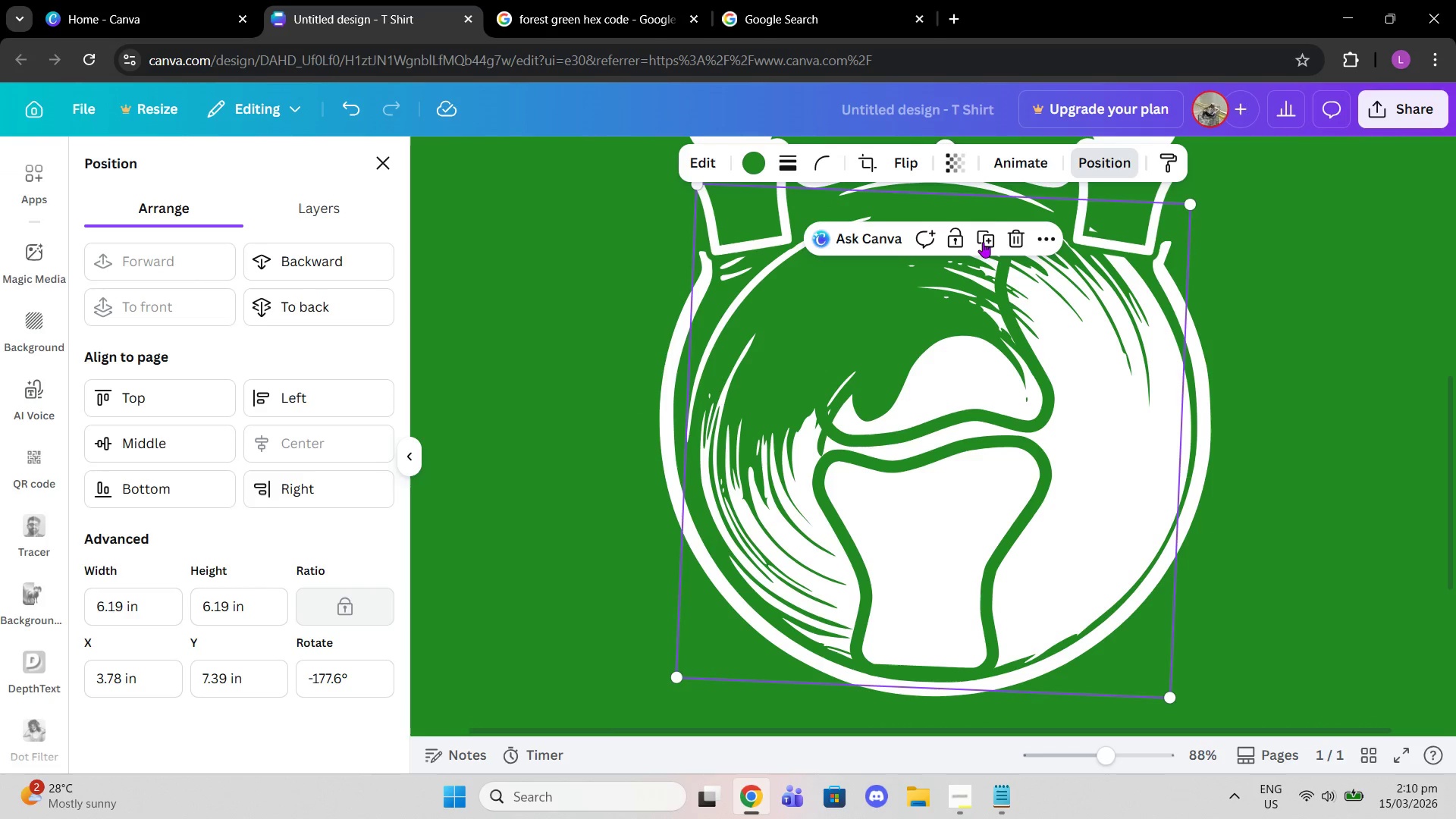 
scroll: coordinate [997, 375], scroll_direction: up, amount: 1.0
 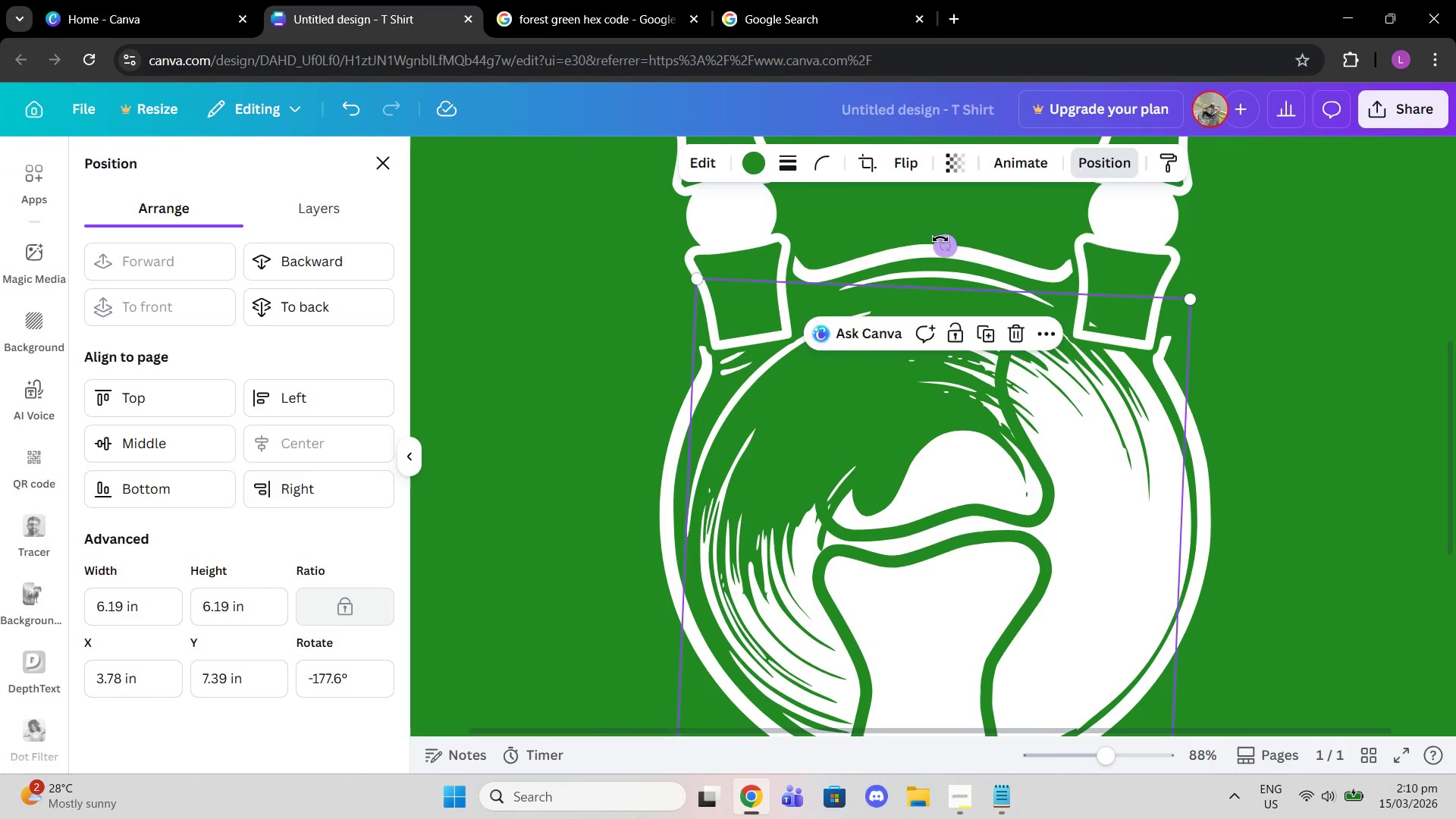 
left_click_drag(start_coordinate=[941, 239], to_coordinate=[942, 268])
 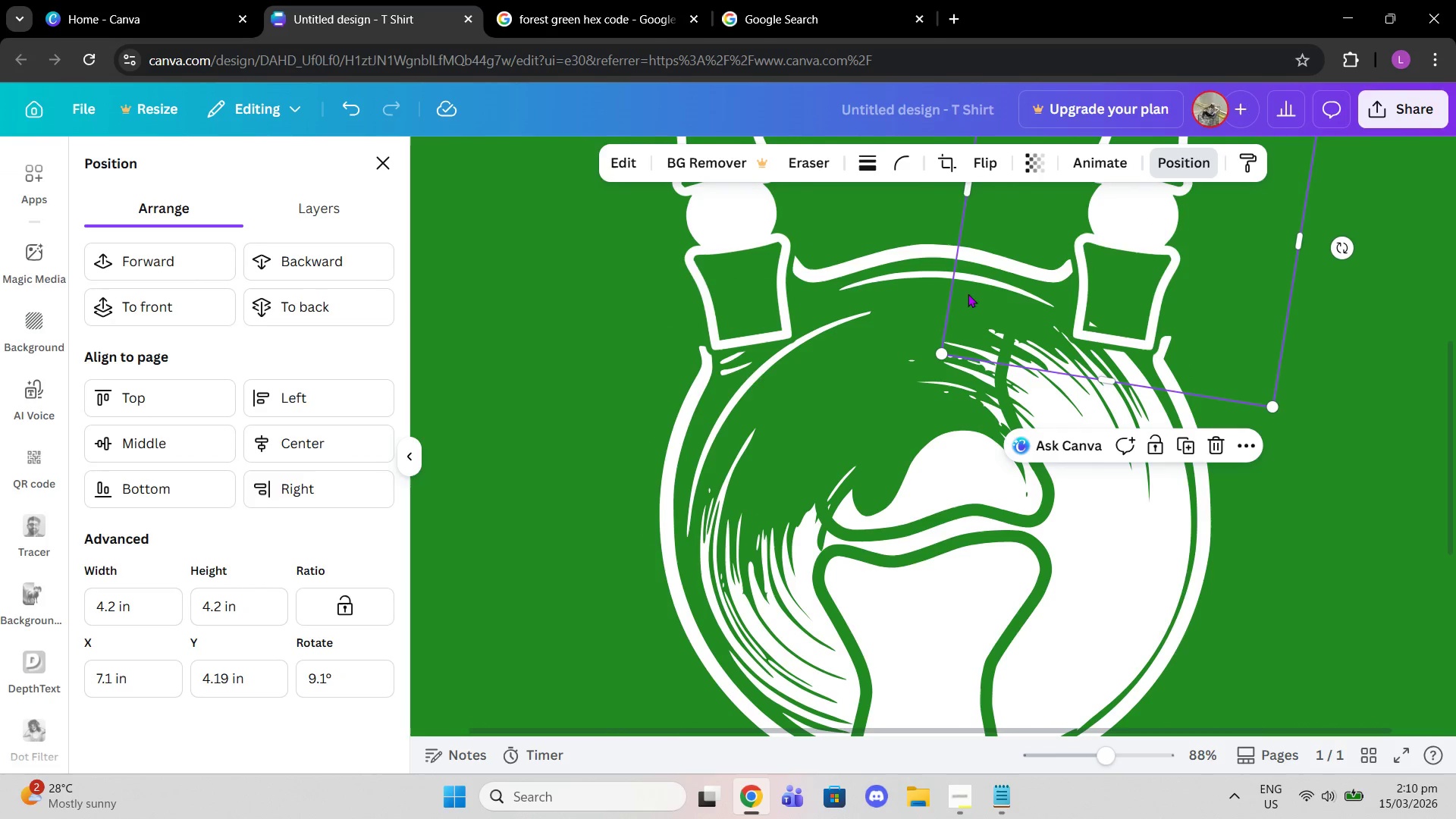 
double_click([918, 334])
 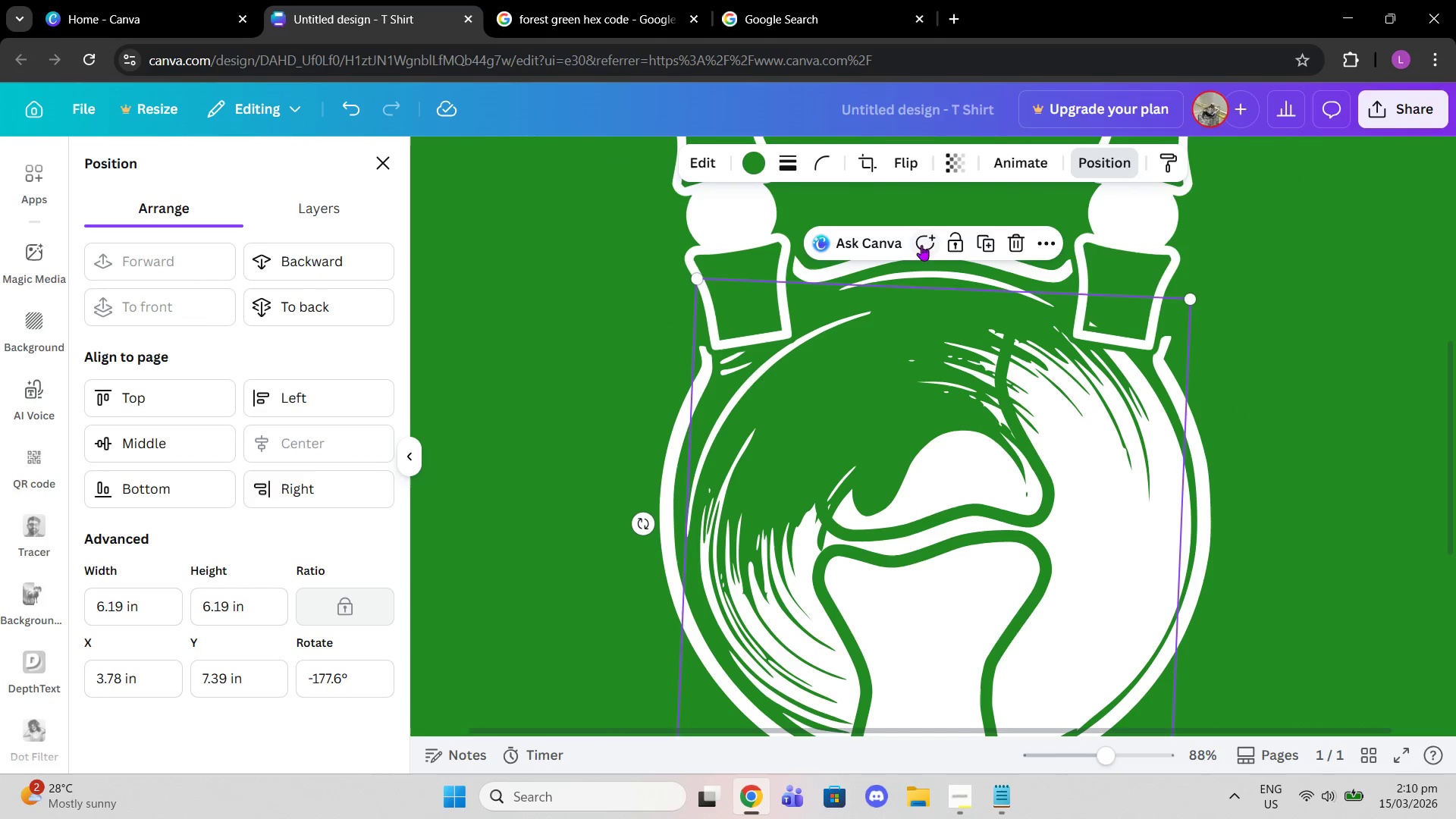 
left_click([918, 337])
 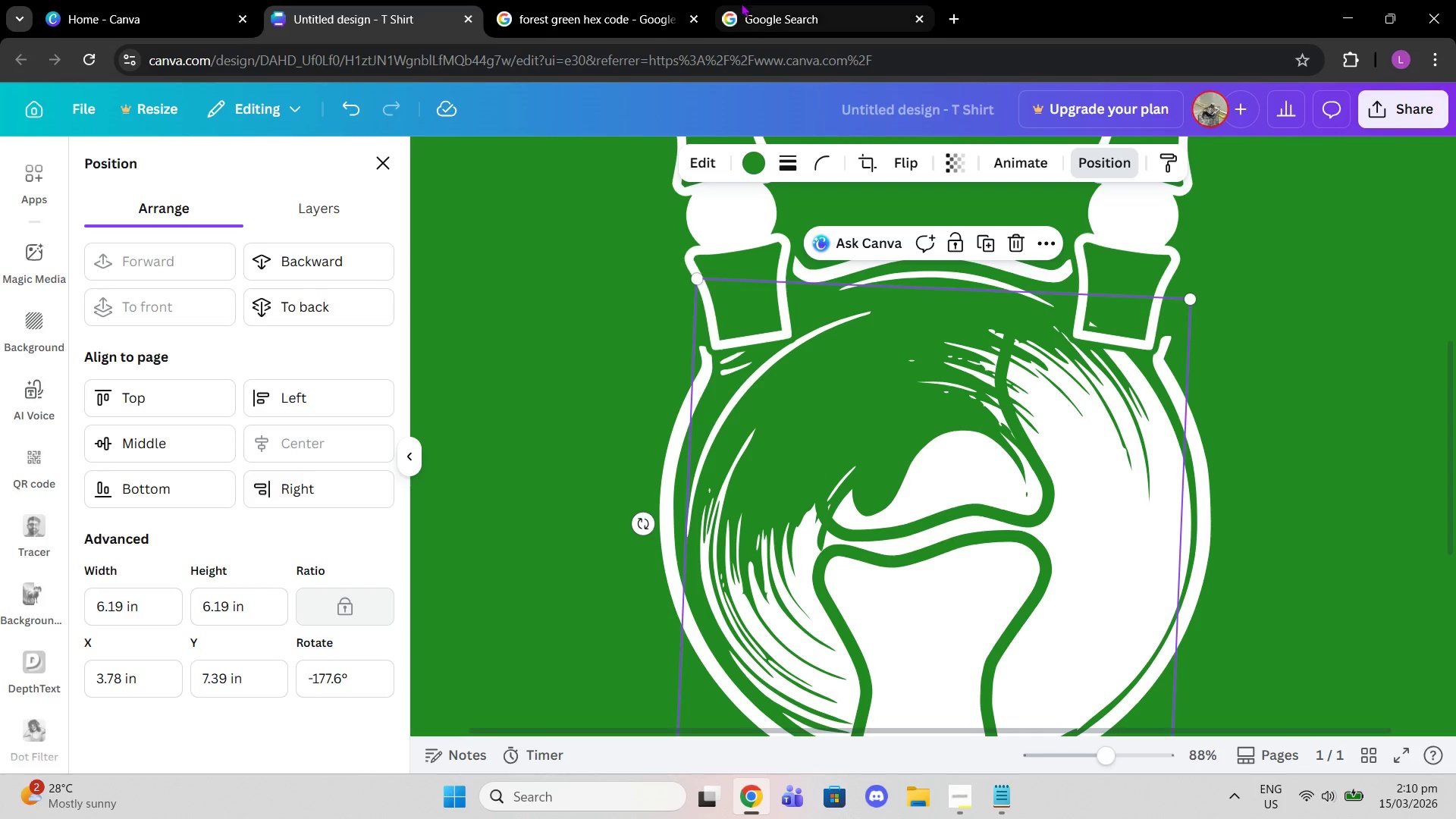 
double_click([670, 0])
 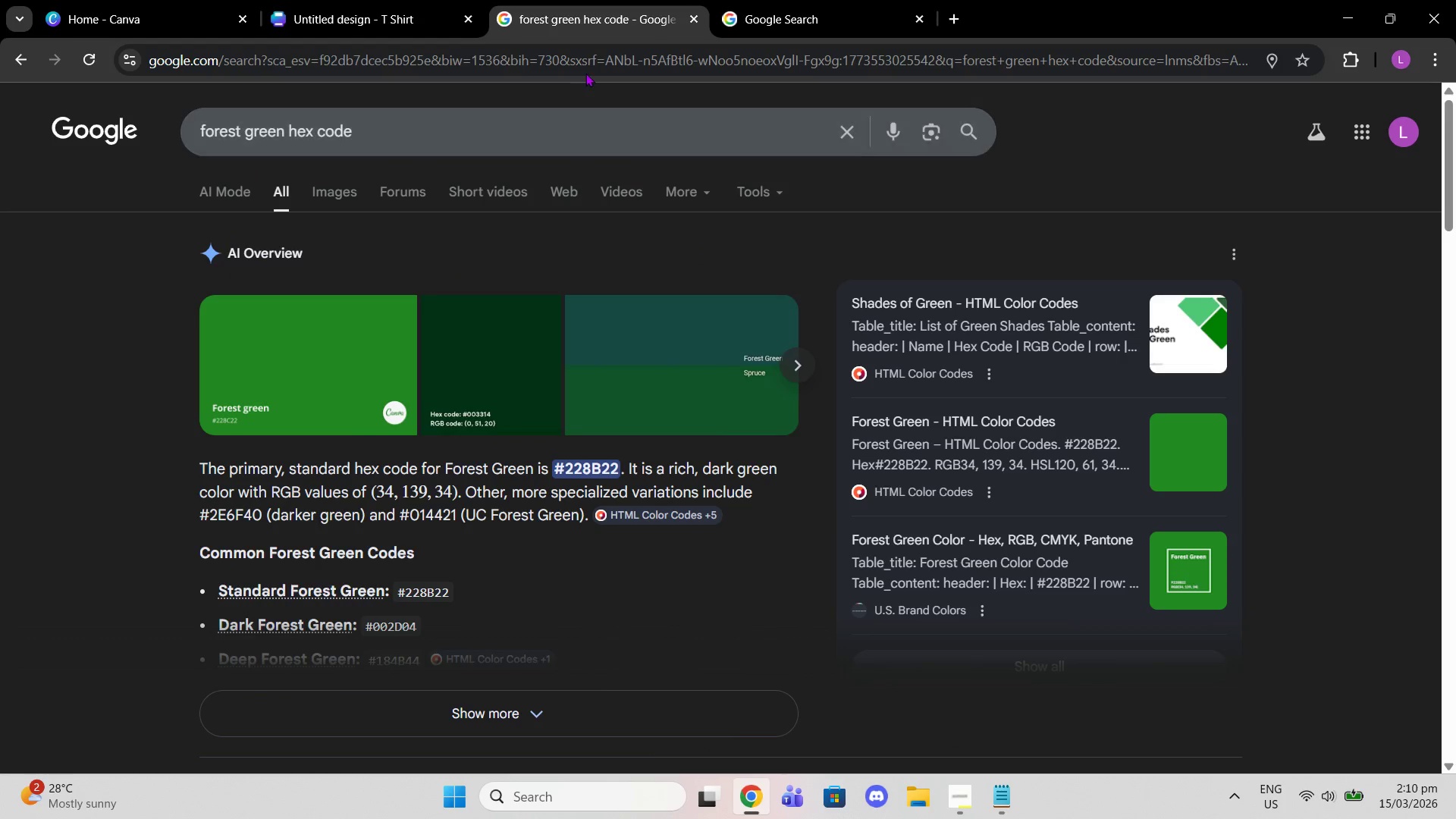 
left_click([585, 71])
 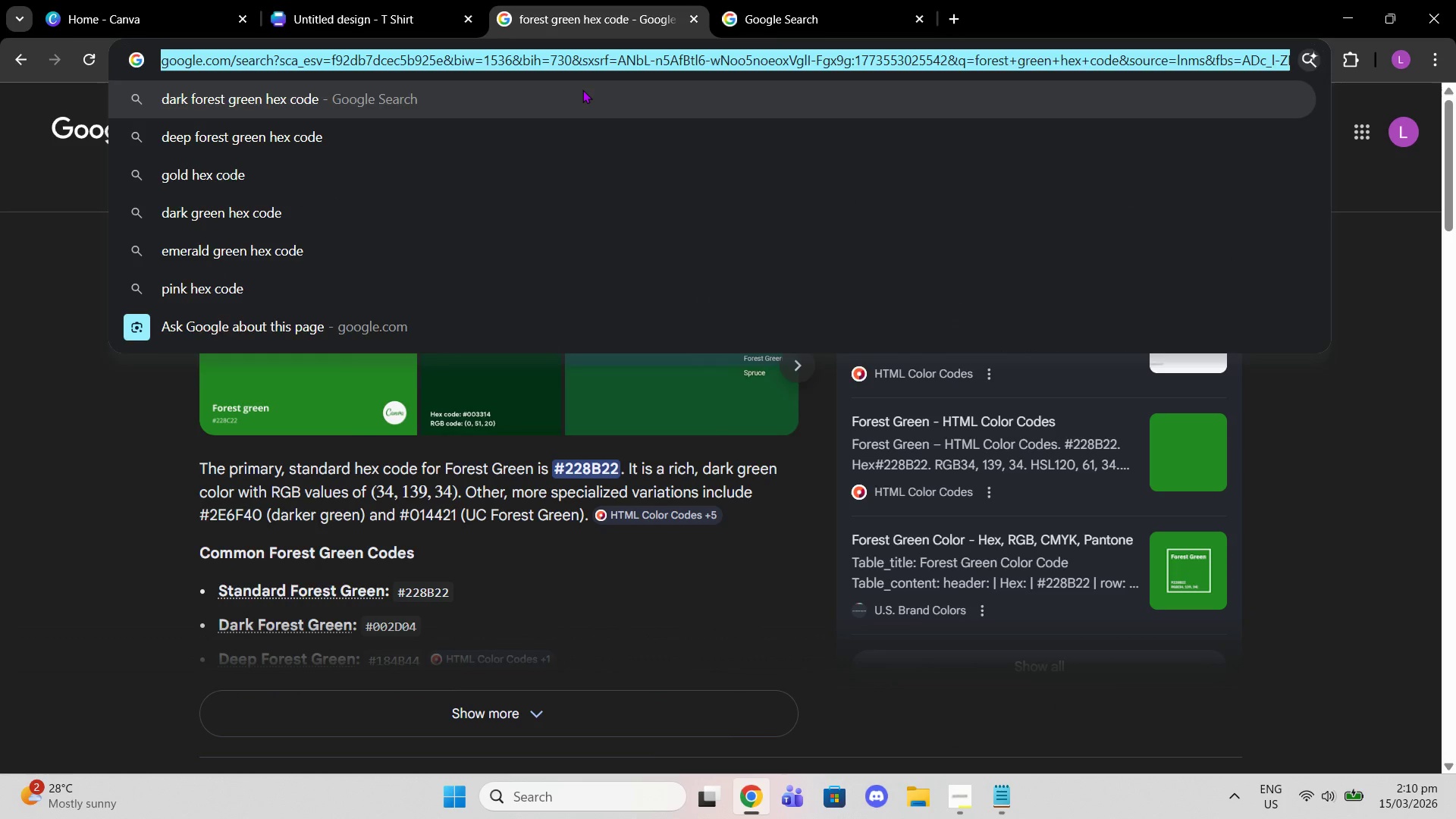 
type(kettle bell shad)
key(Backspace)
key(Backspace)
key(Backspace)
key(Backspace)
type(c)
key(Backspace)
type(vectir)
 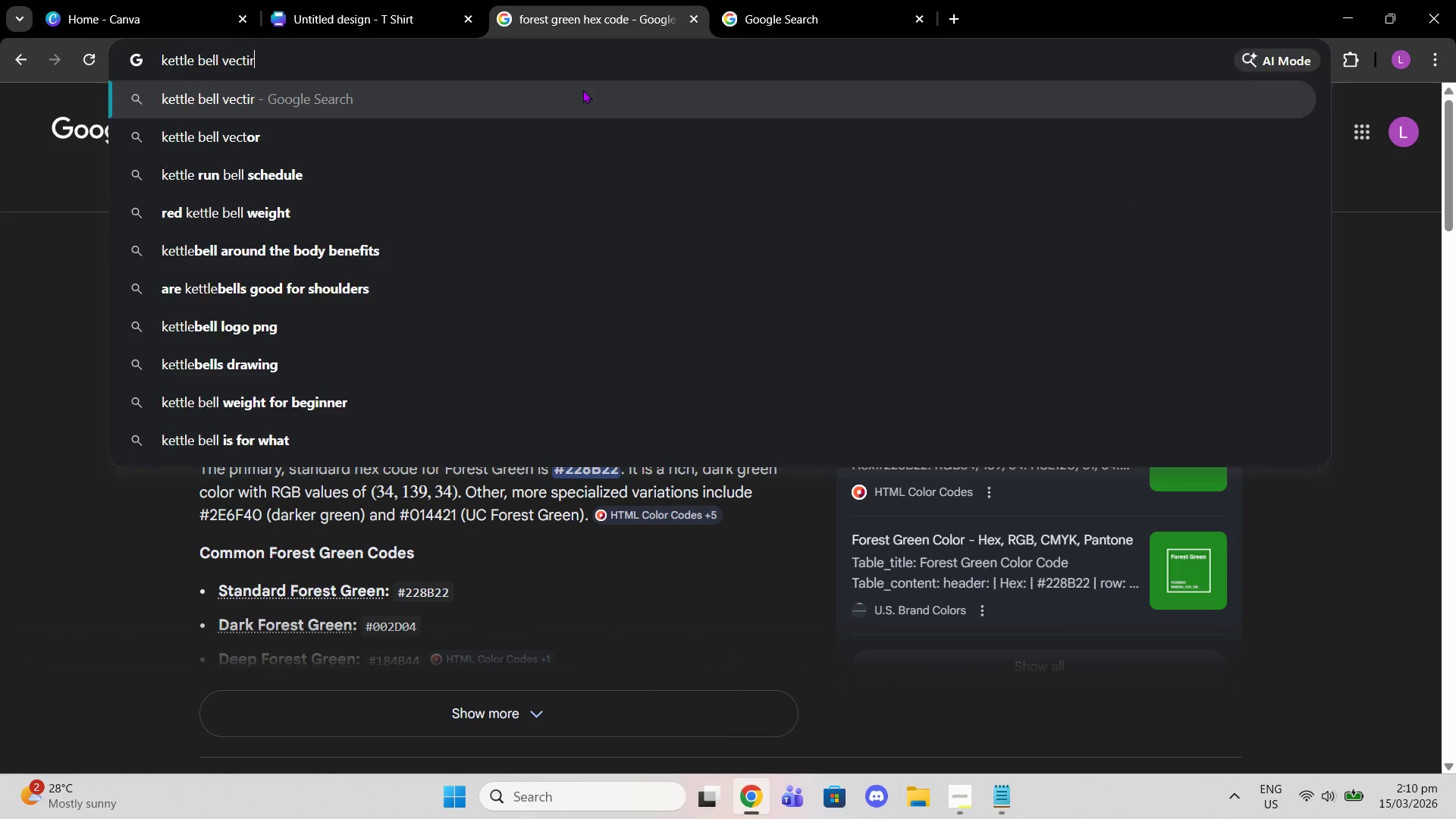 
key(Enter)
 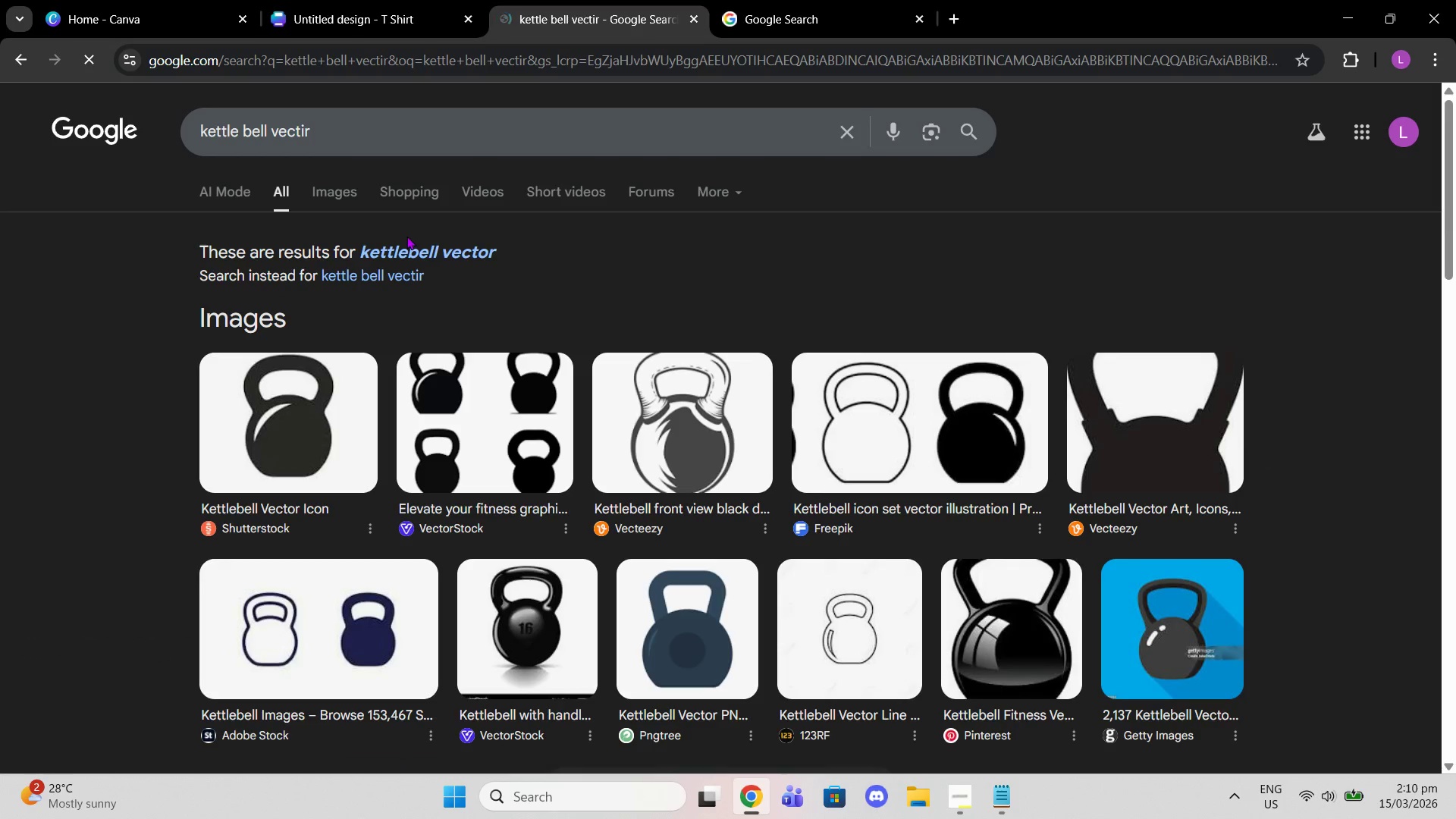 
left_click_drag(start_coordinate=[416, 258], to_coordinate=[417, 265])
 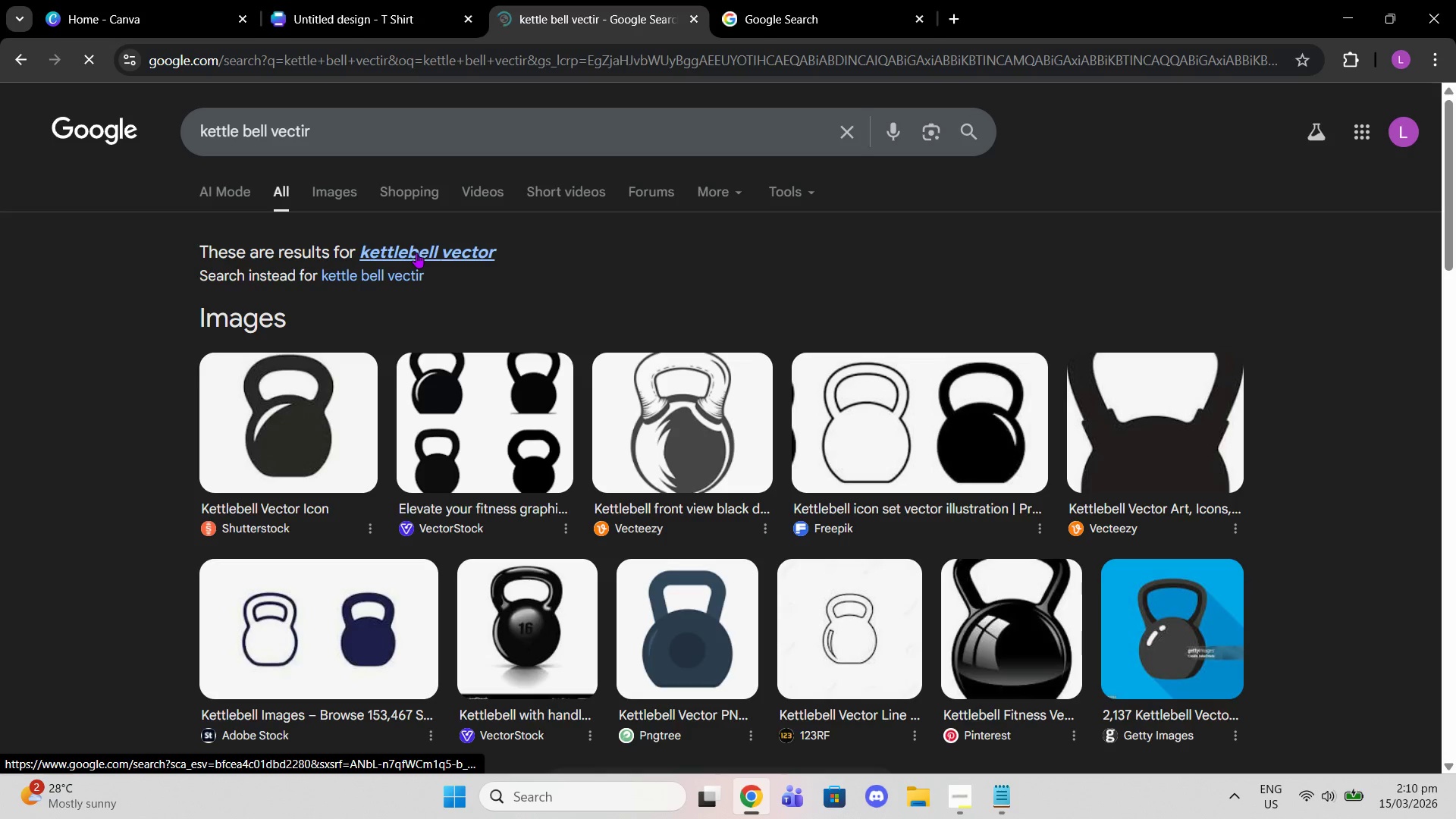 
double_click([416, 253])
 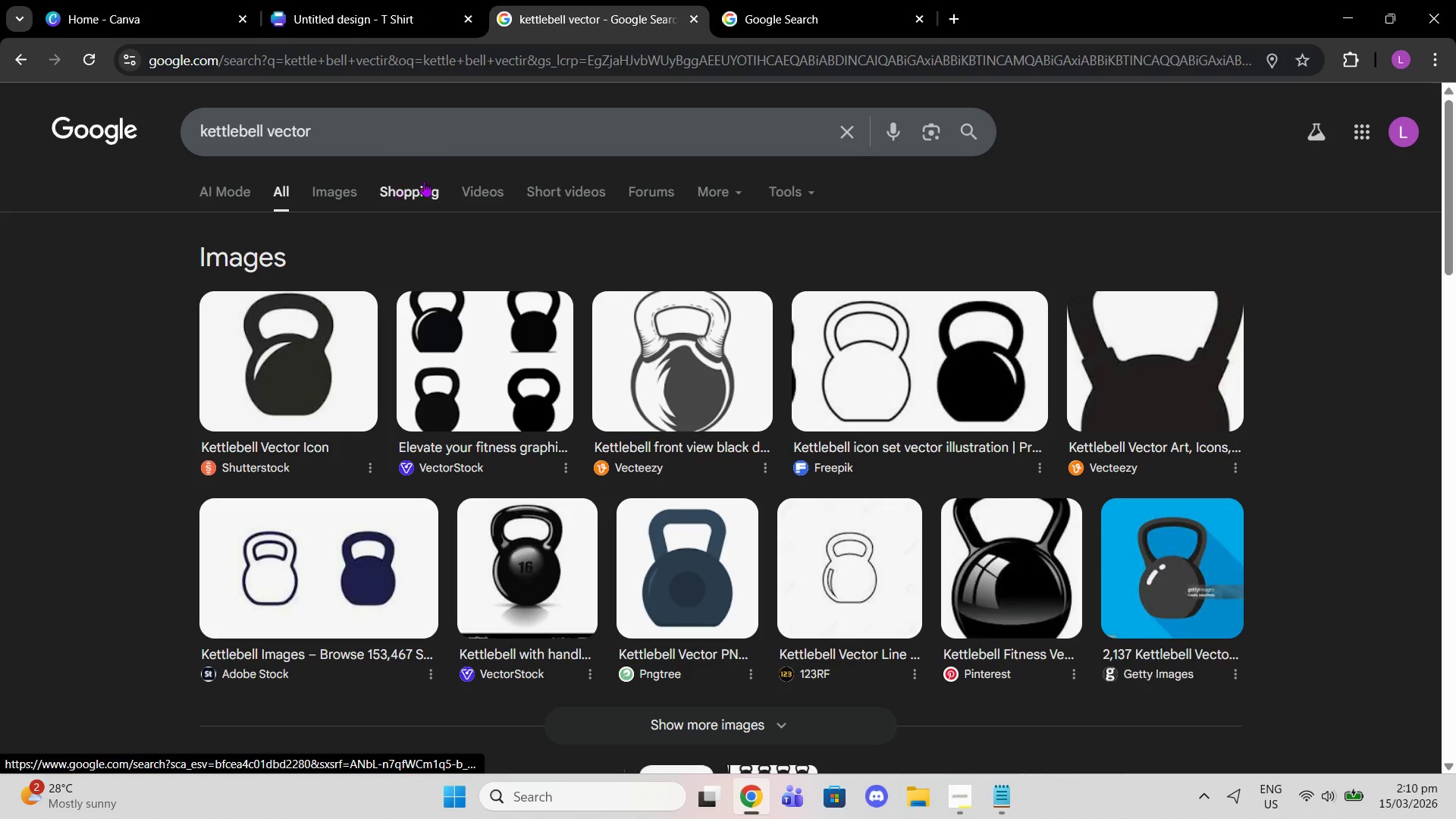 
left_click([354, 193])
 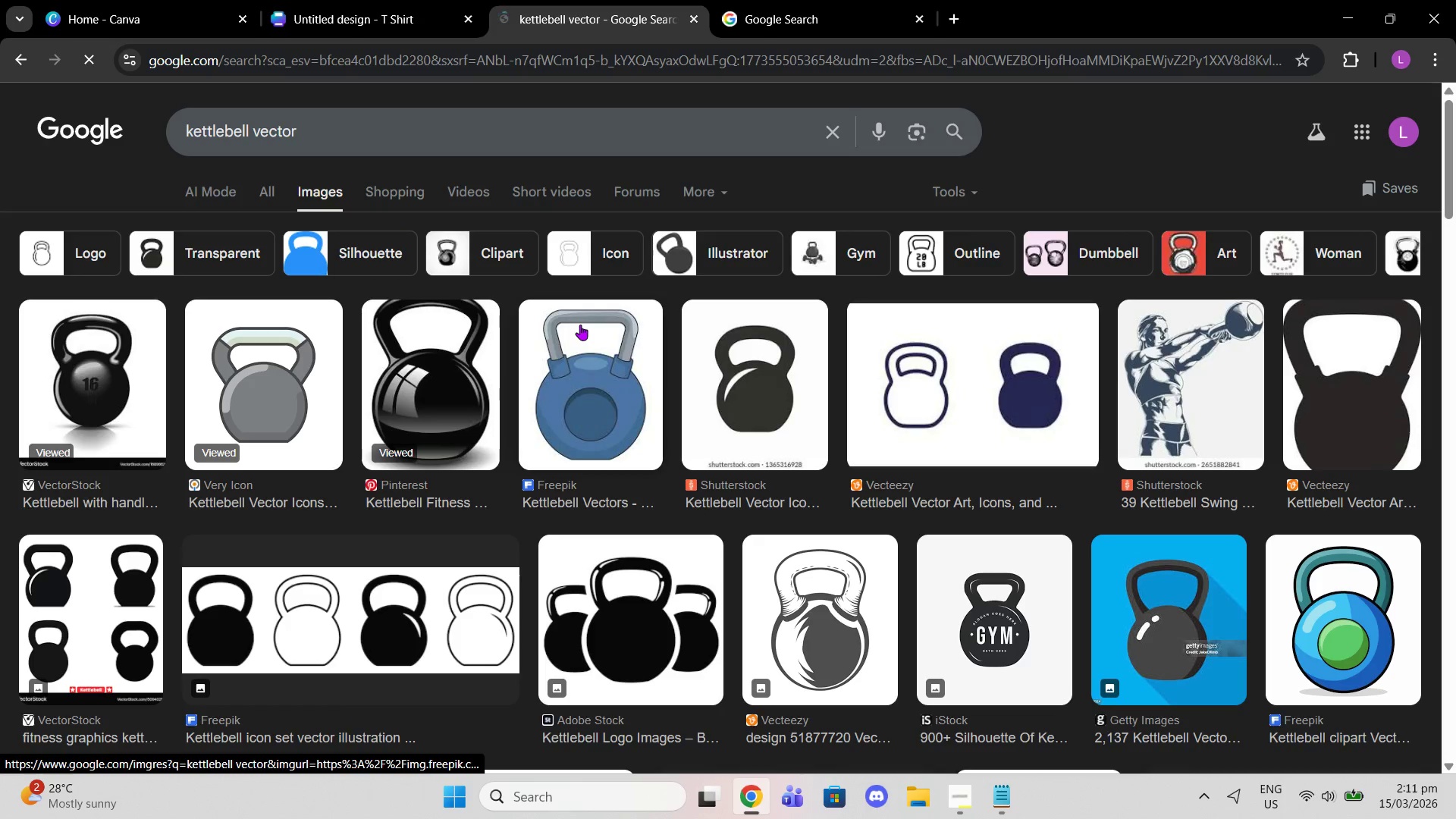 
scroll: coordinate [580, 325], scroll_direction: down, amount: 1.0
 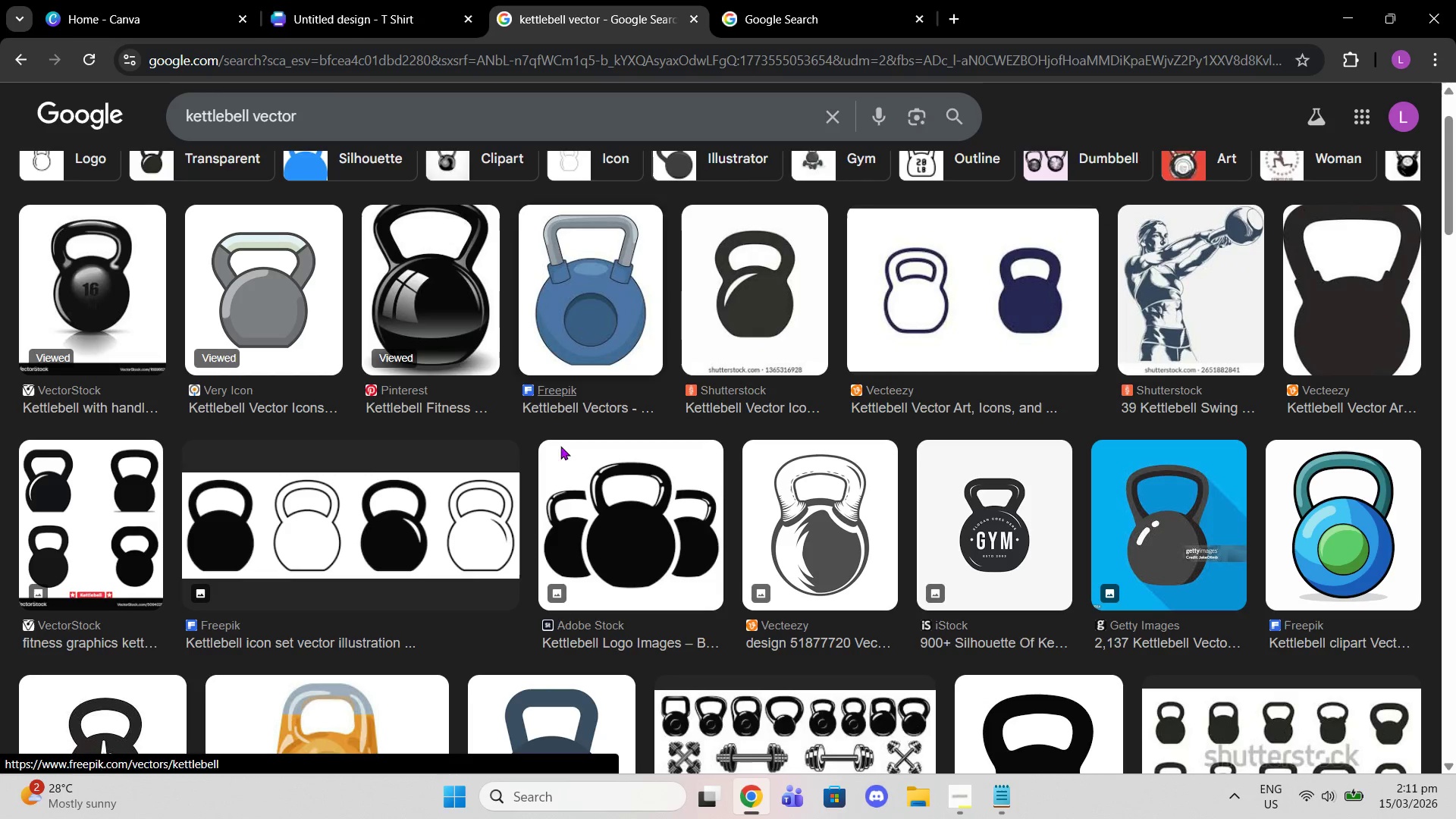 
left_click([438, 570])
 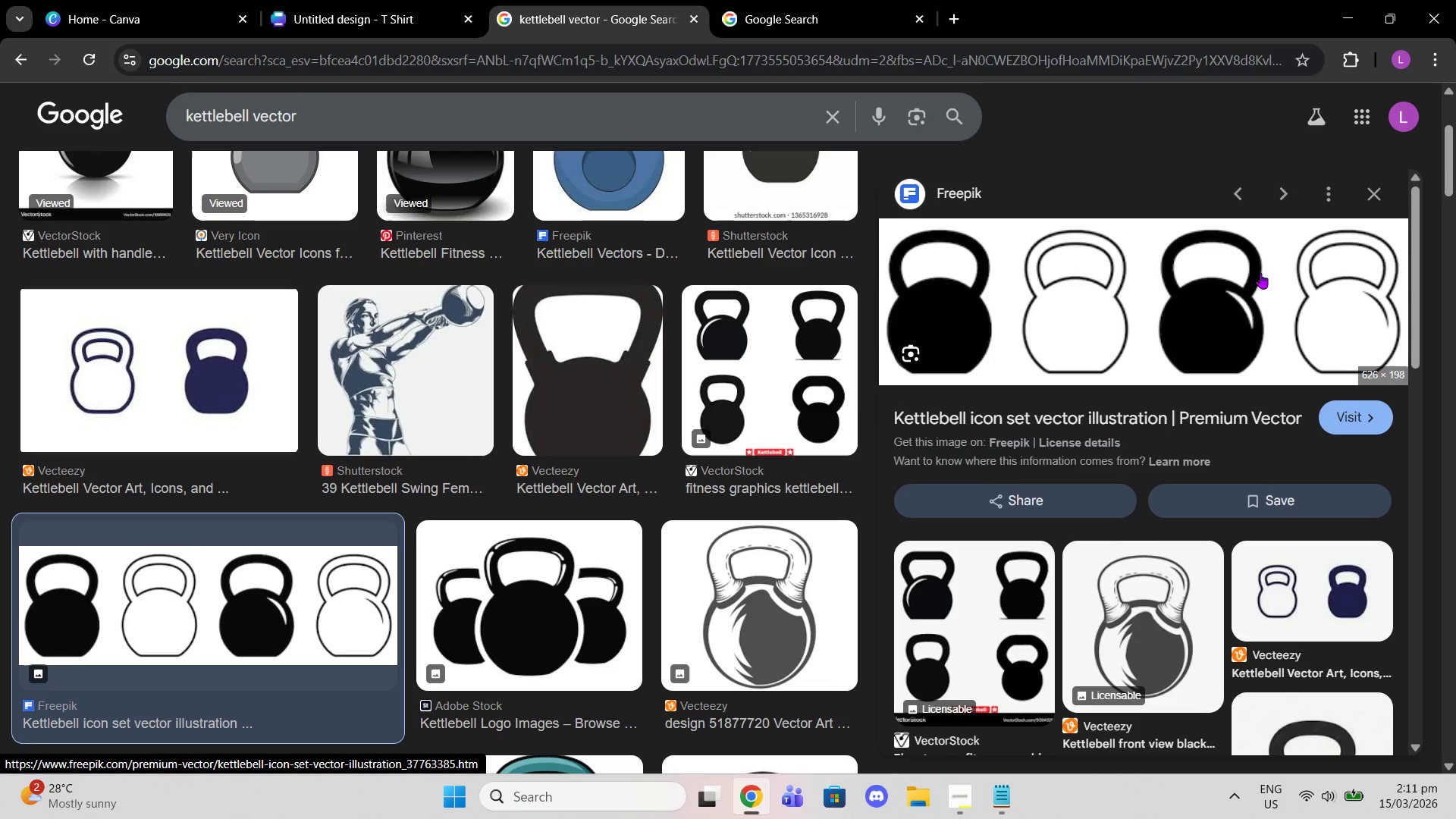 
right_click([1240, 304])
 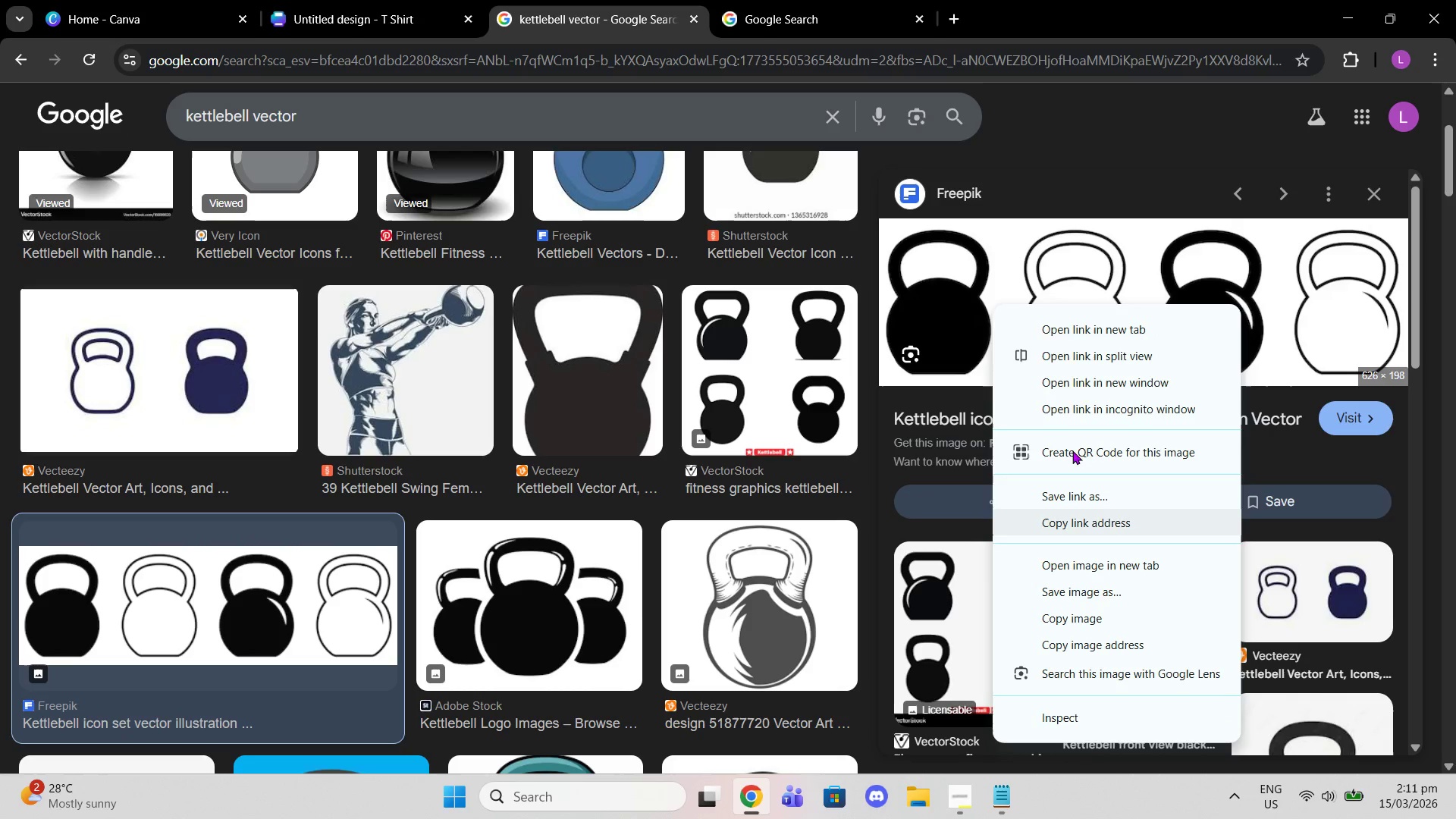 
scroll: coordinate [565, 458], scroll_direction: down, amount: 9.0
 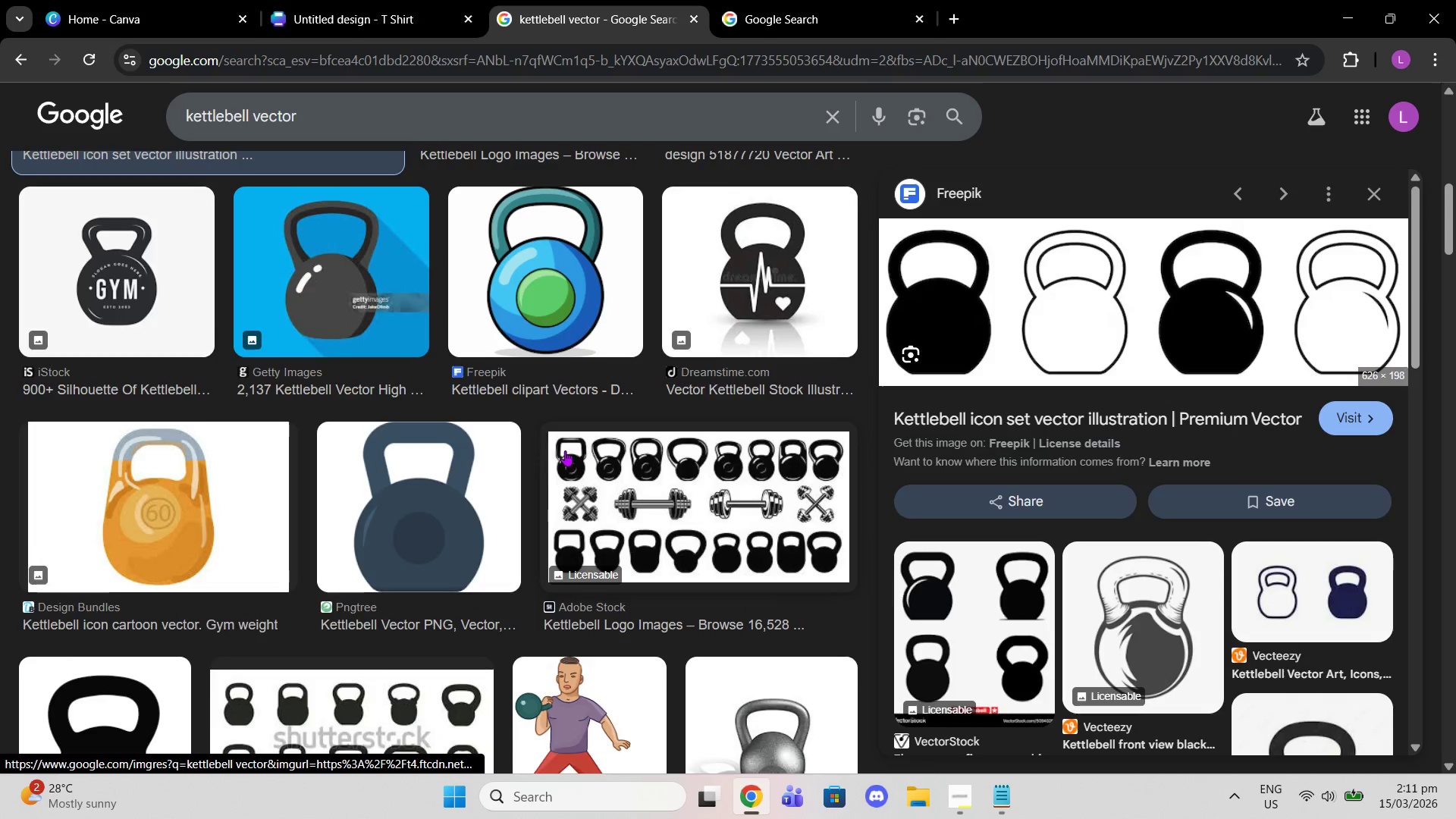 
scroll: coordinate [565, 450], scroll_direction: up, amount: 3.0
 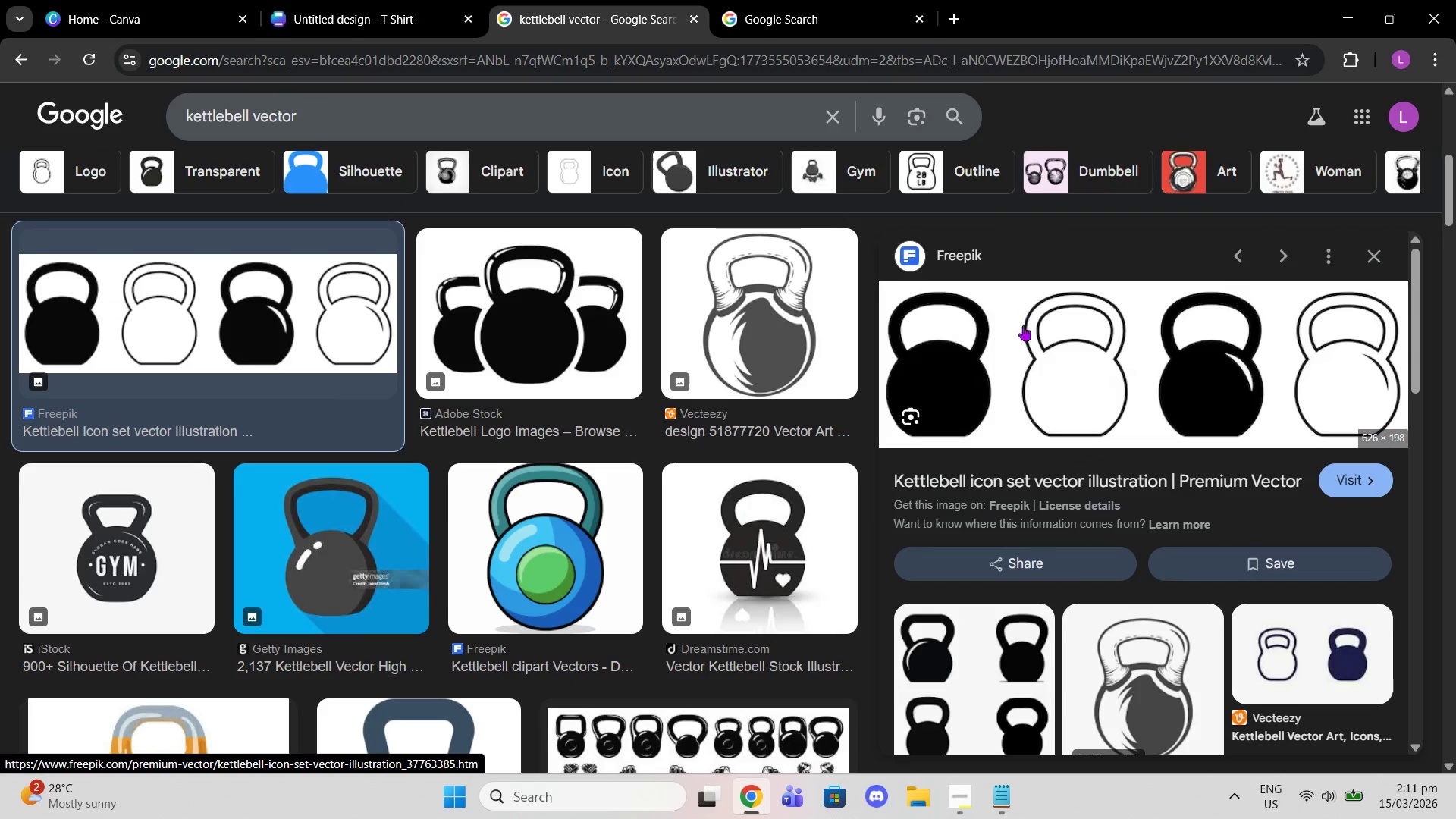 
right_click([1063, 366])
 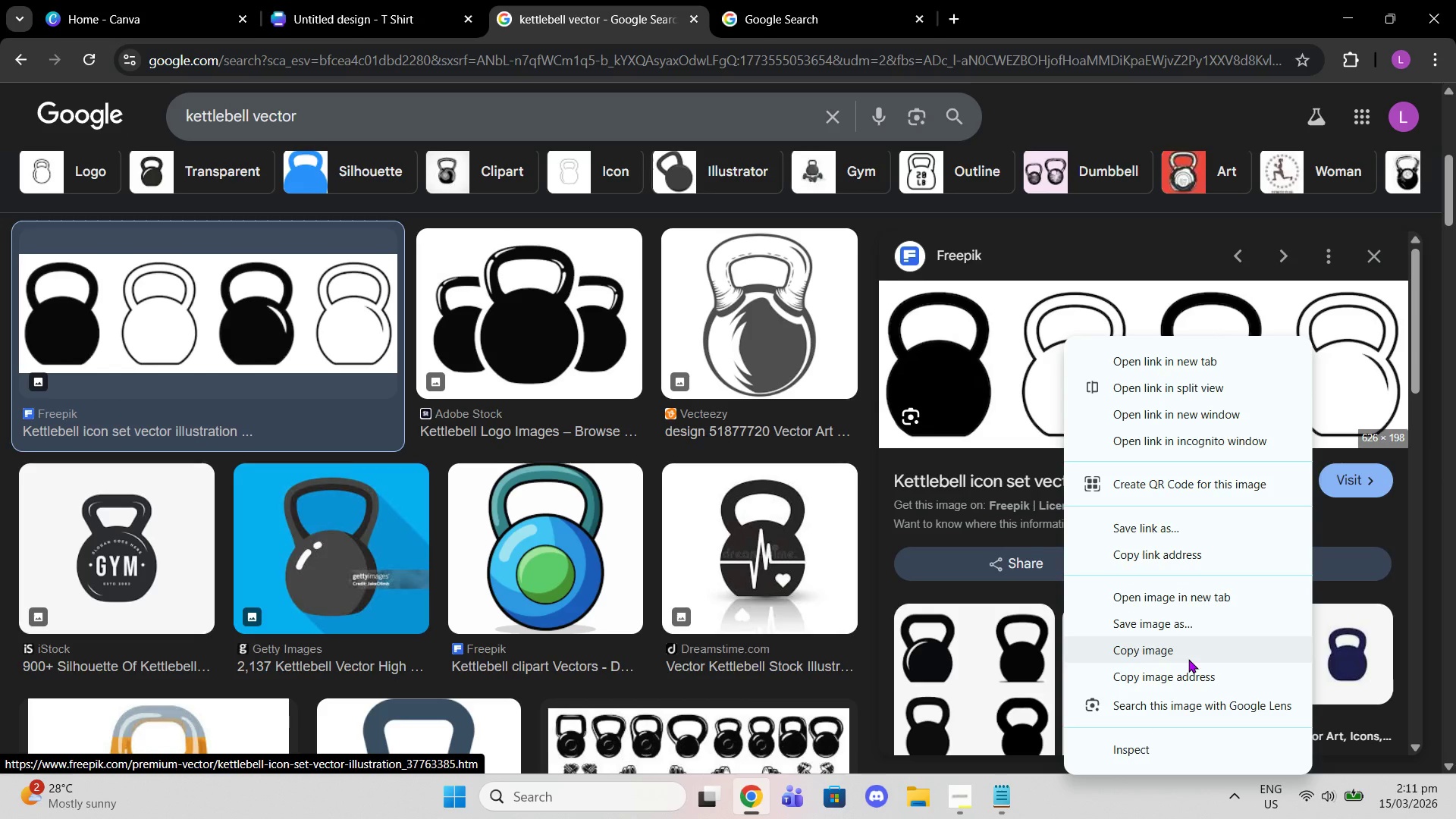 
left_click([1187, 659])
 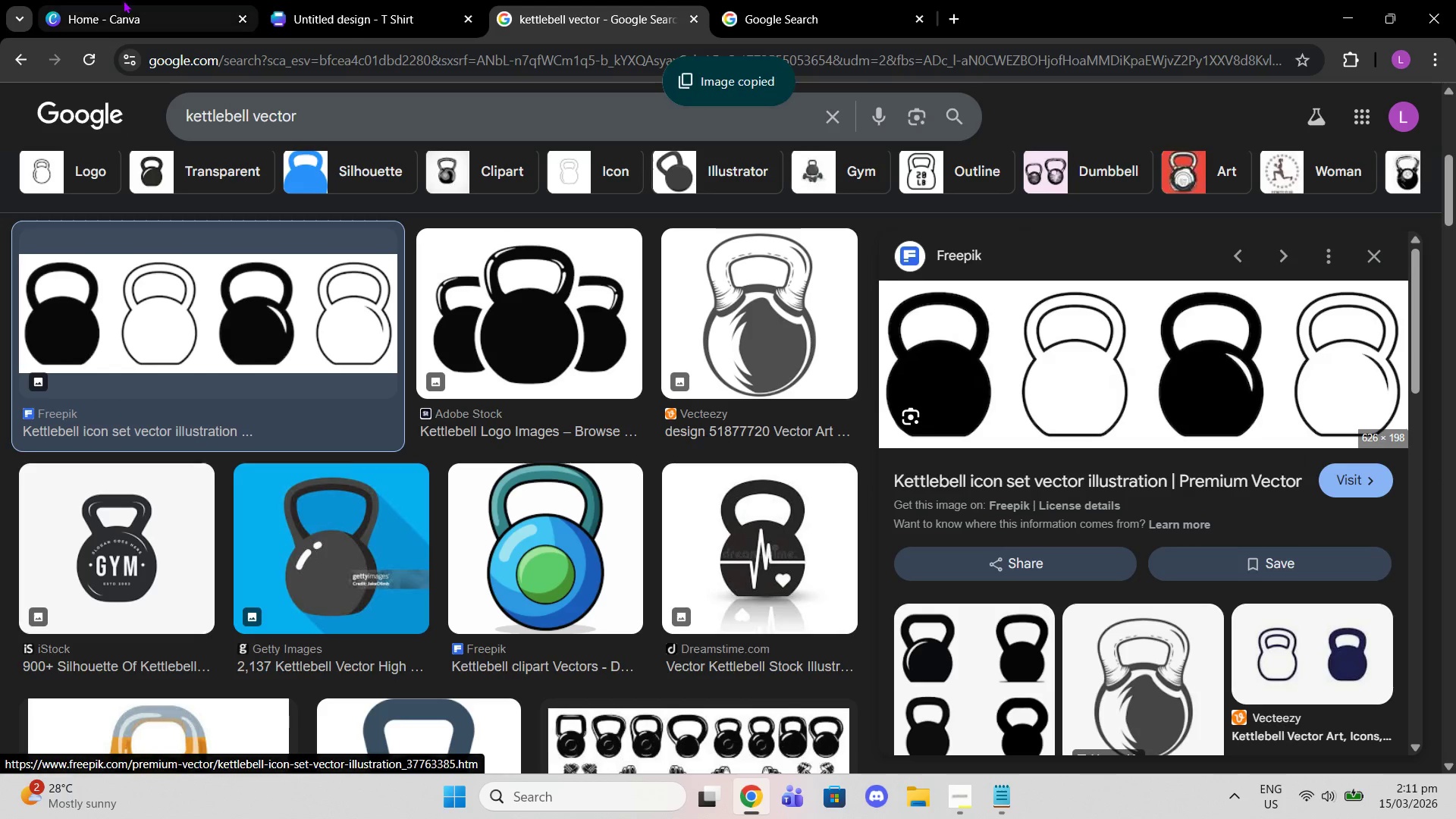 
left_click_drag(start_coordinate=[221, 0], to_coordinate=[374, 0])
 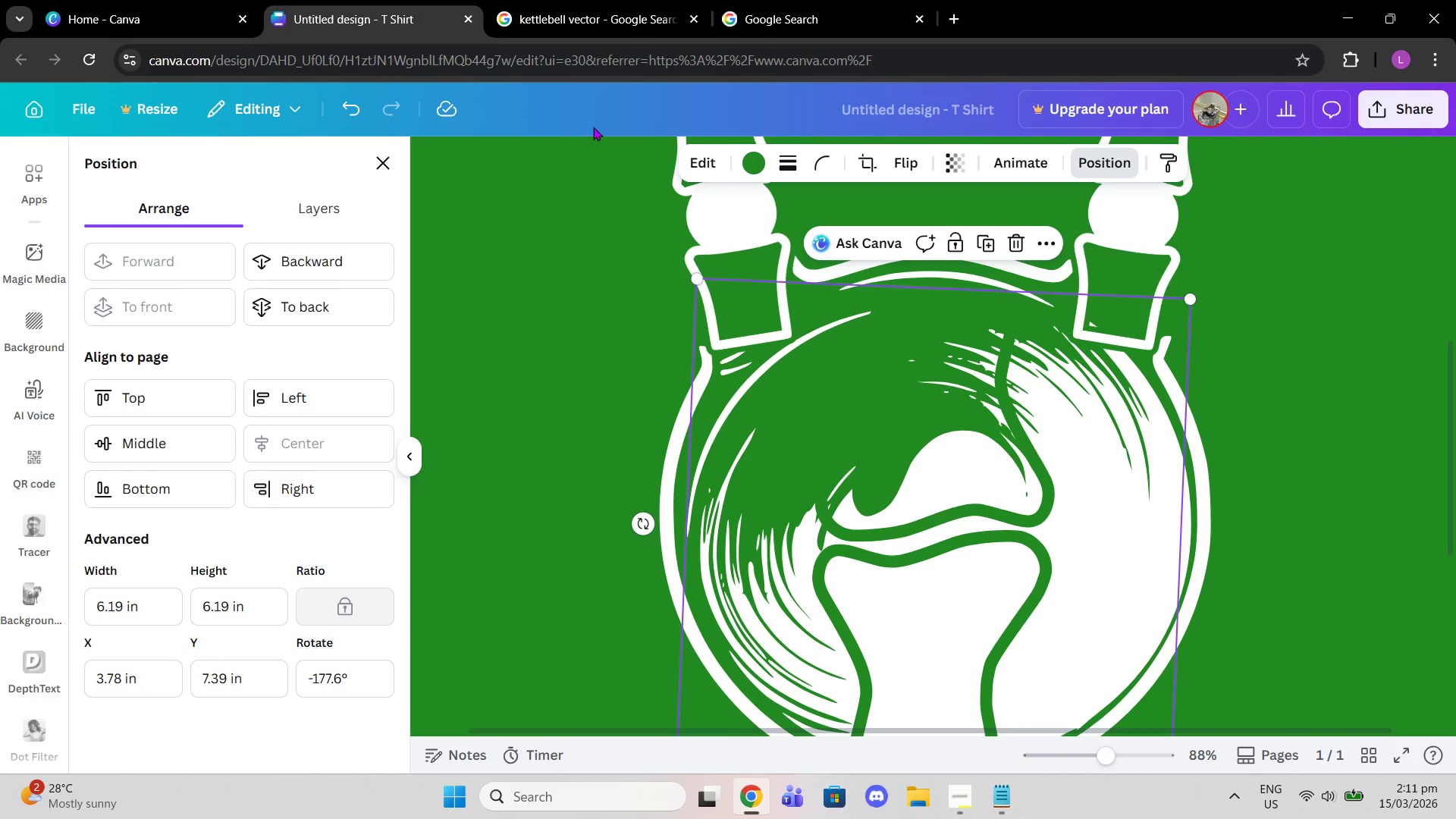 
double_click([374, 0])
 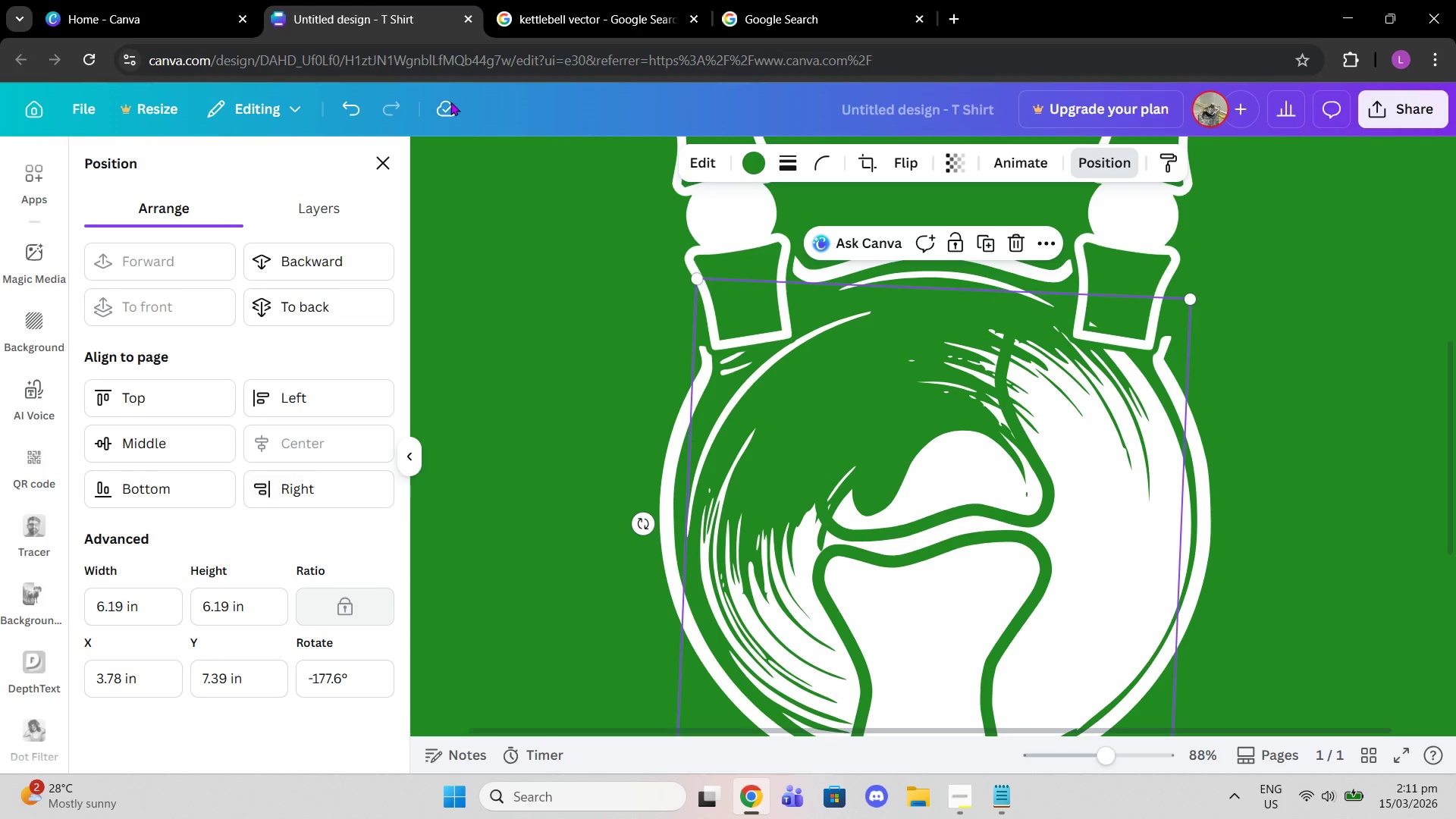 
left_click([593, 230])
 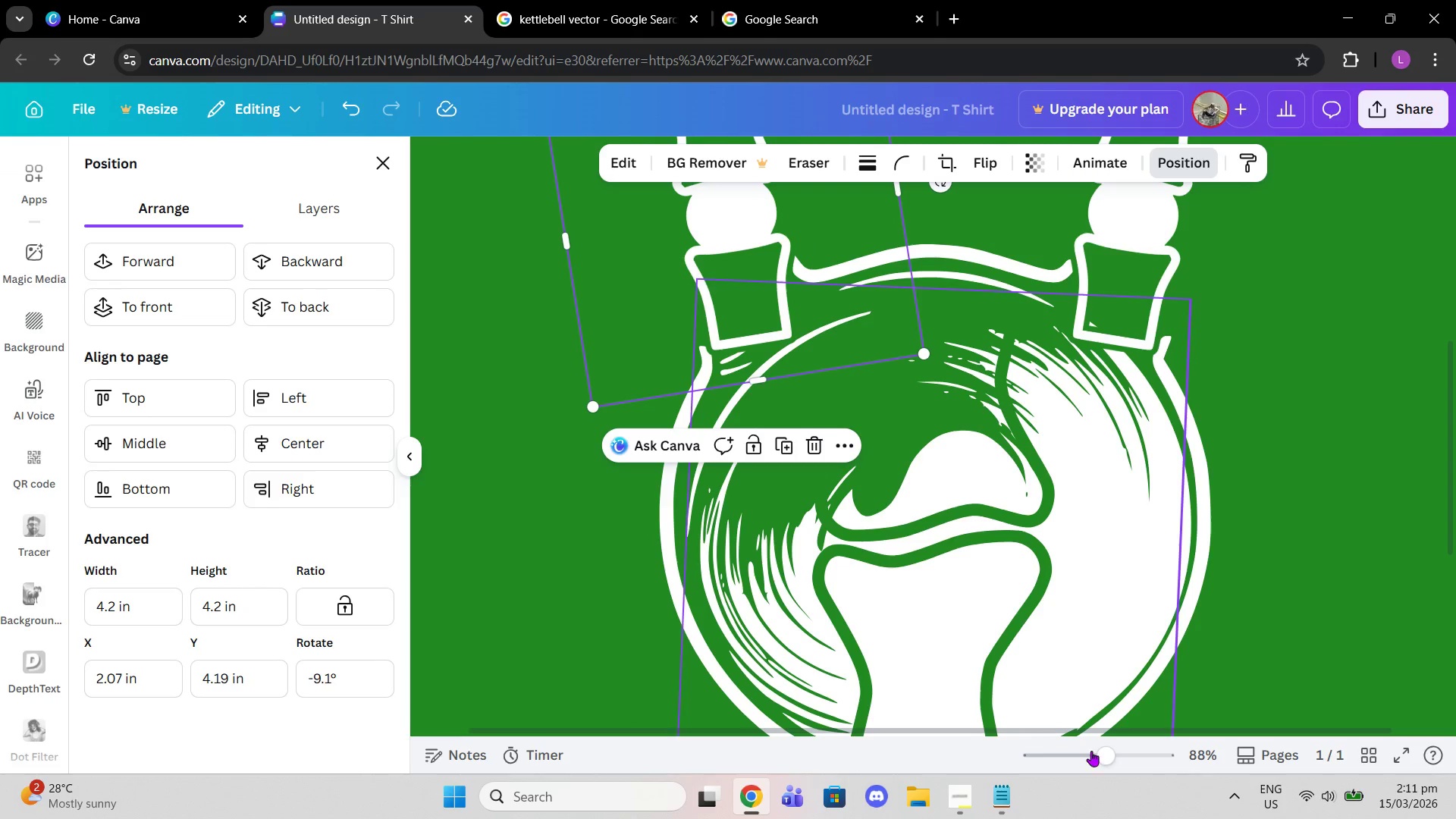 
left_click_drag(start_coordinate=[1103, 757], to_coordinate=[1062, 767])
 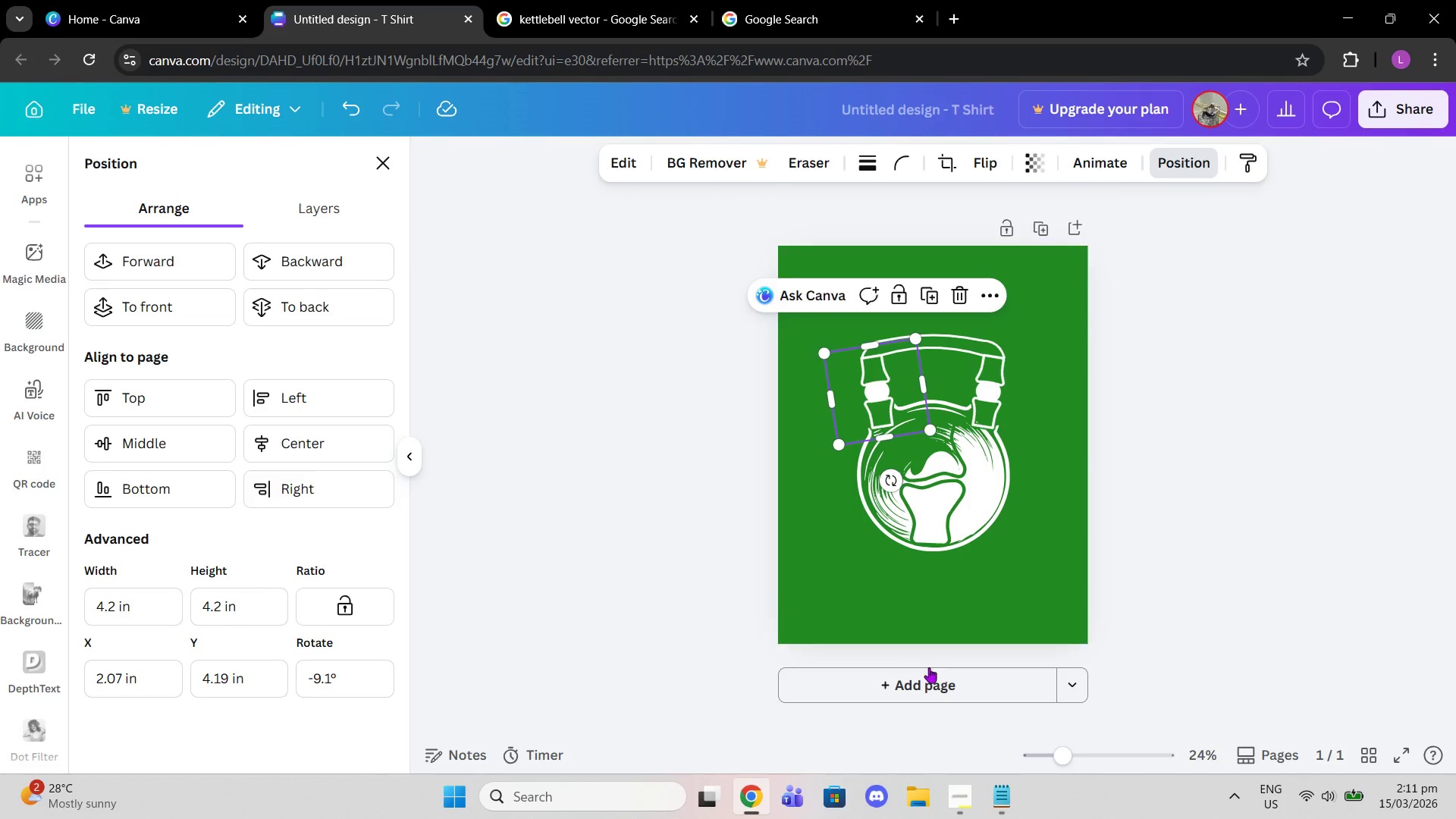 
left_click([929, 667])
 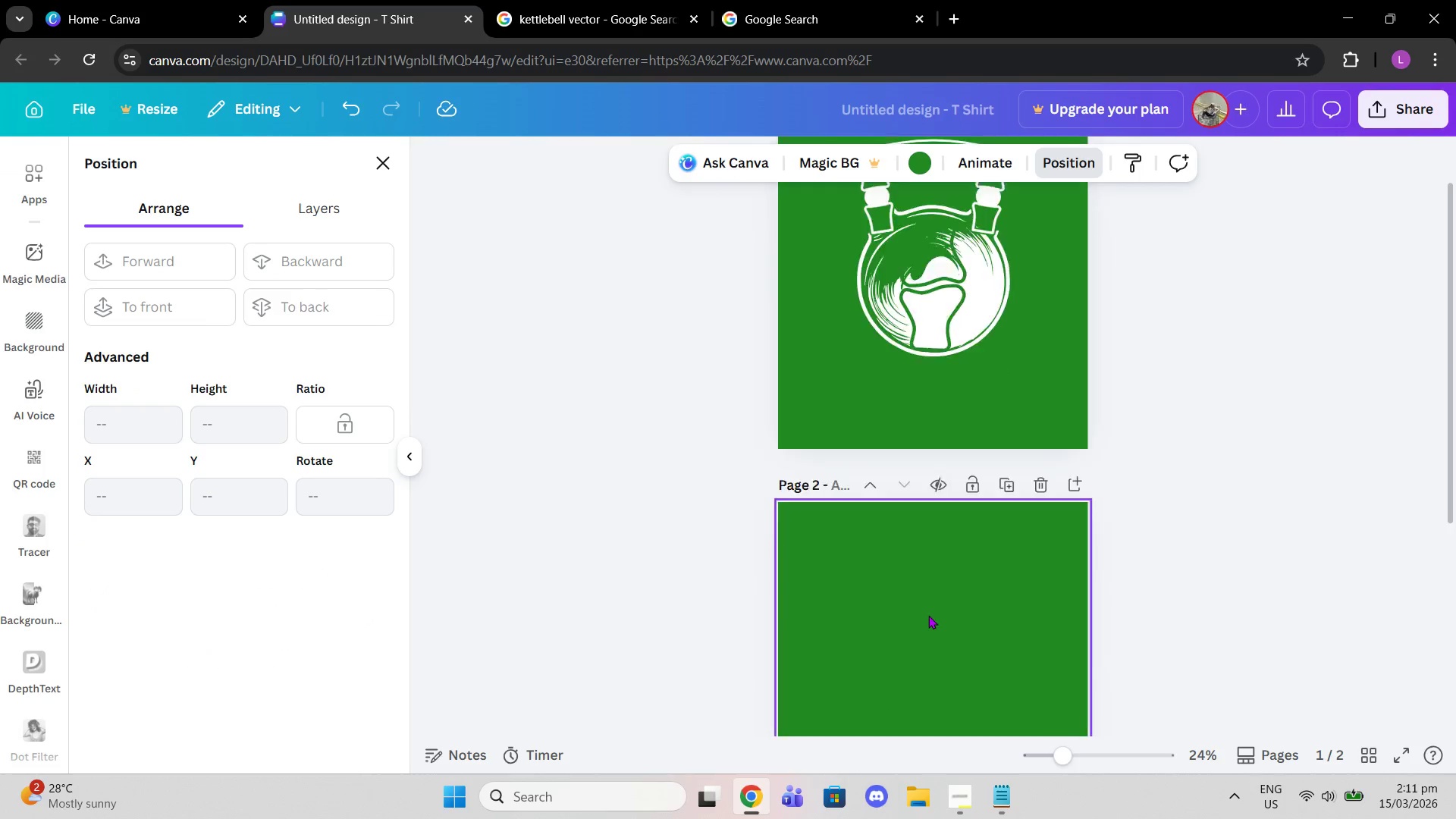 
key(Control+V)
 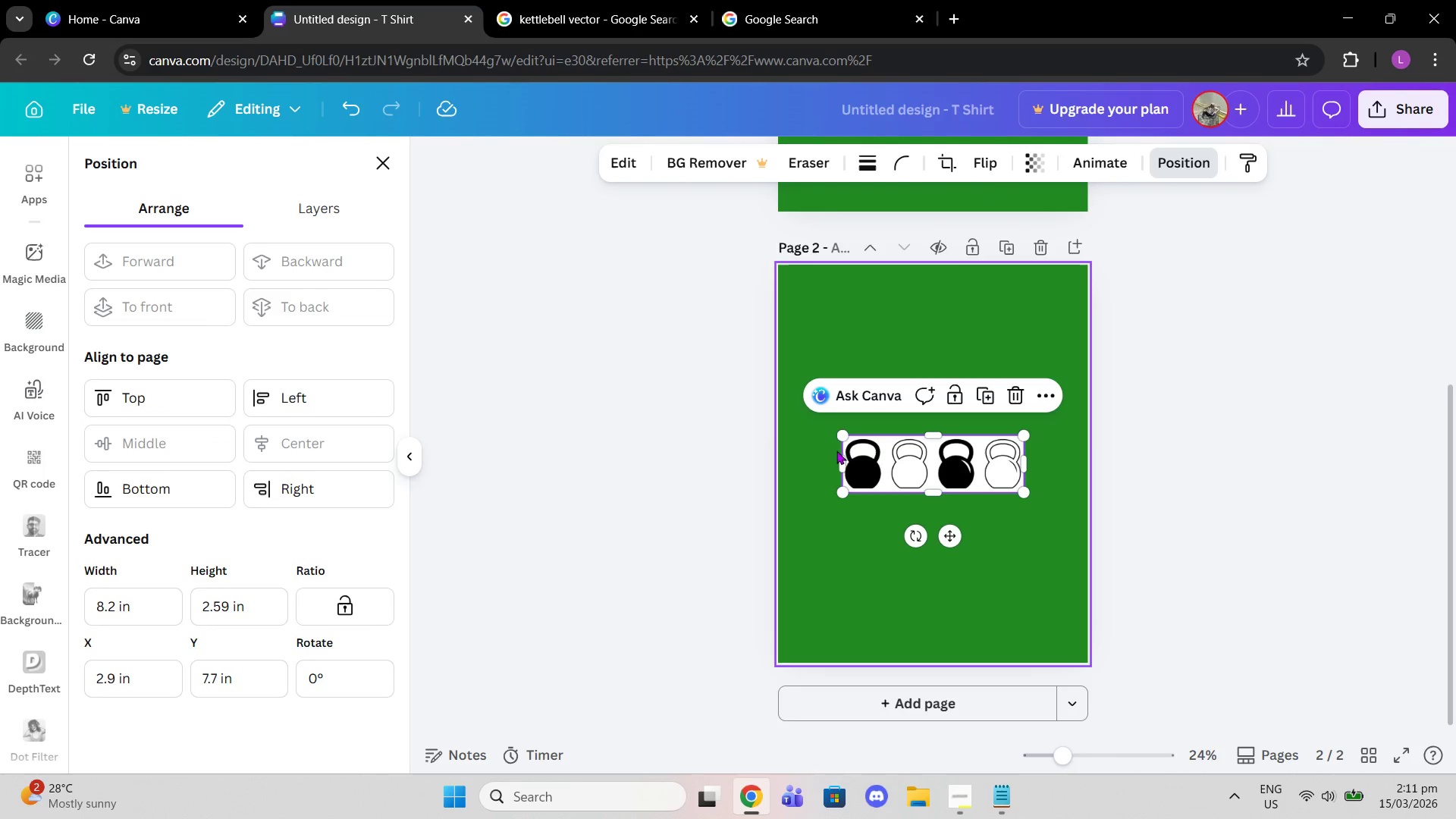 
left_click_drag(start_coordinate=[843, 459], to_coordinate=[981, 472])
 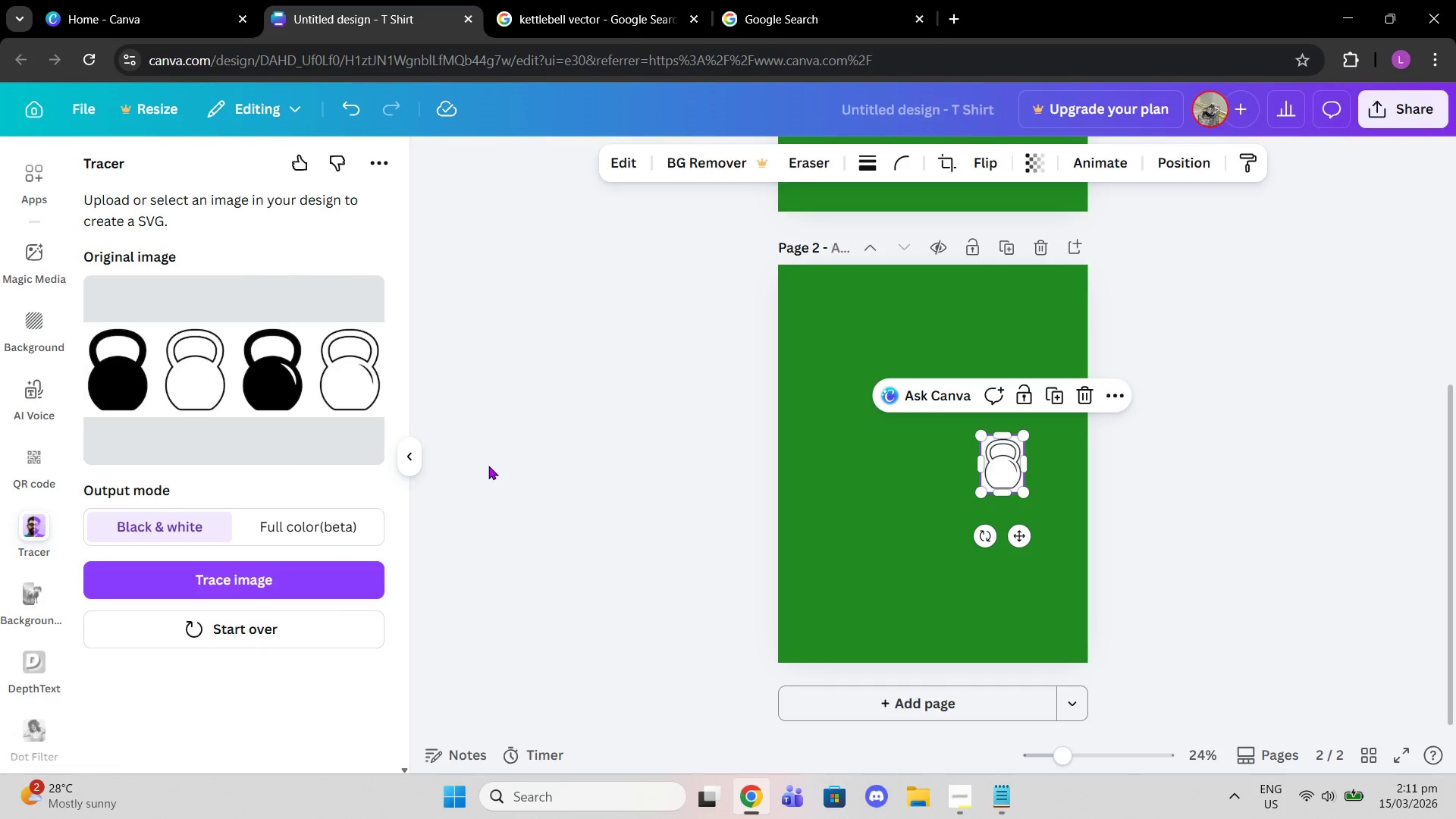 
left_click([322, 579])
 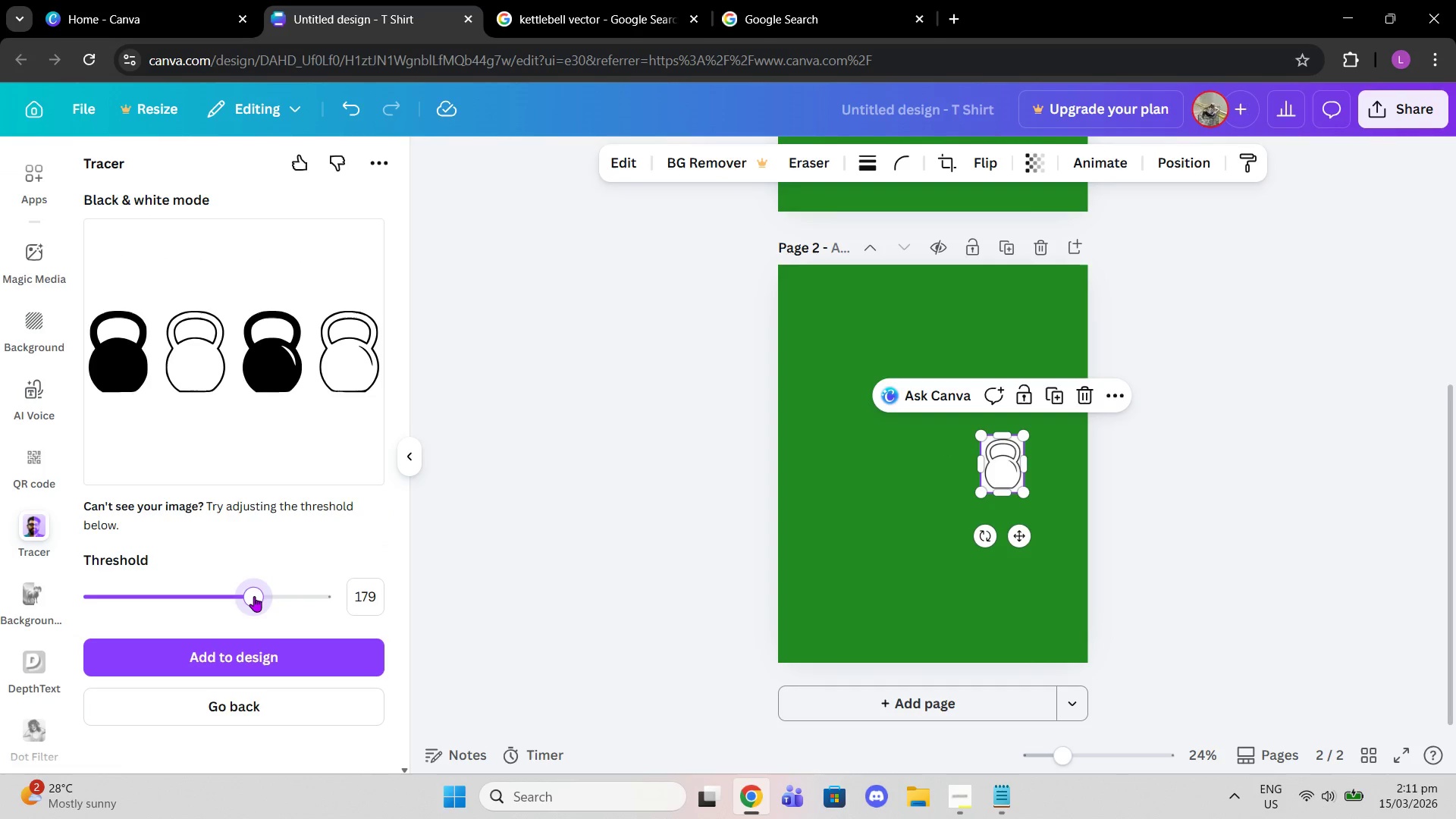 
wait(9.7)
 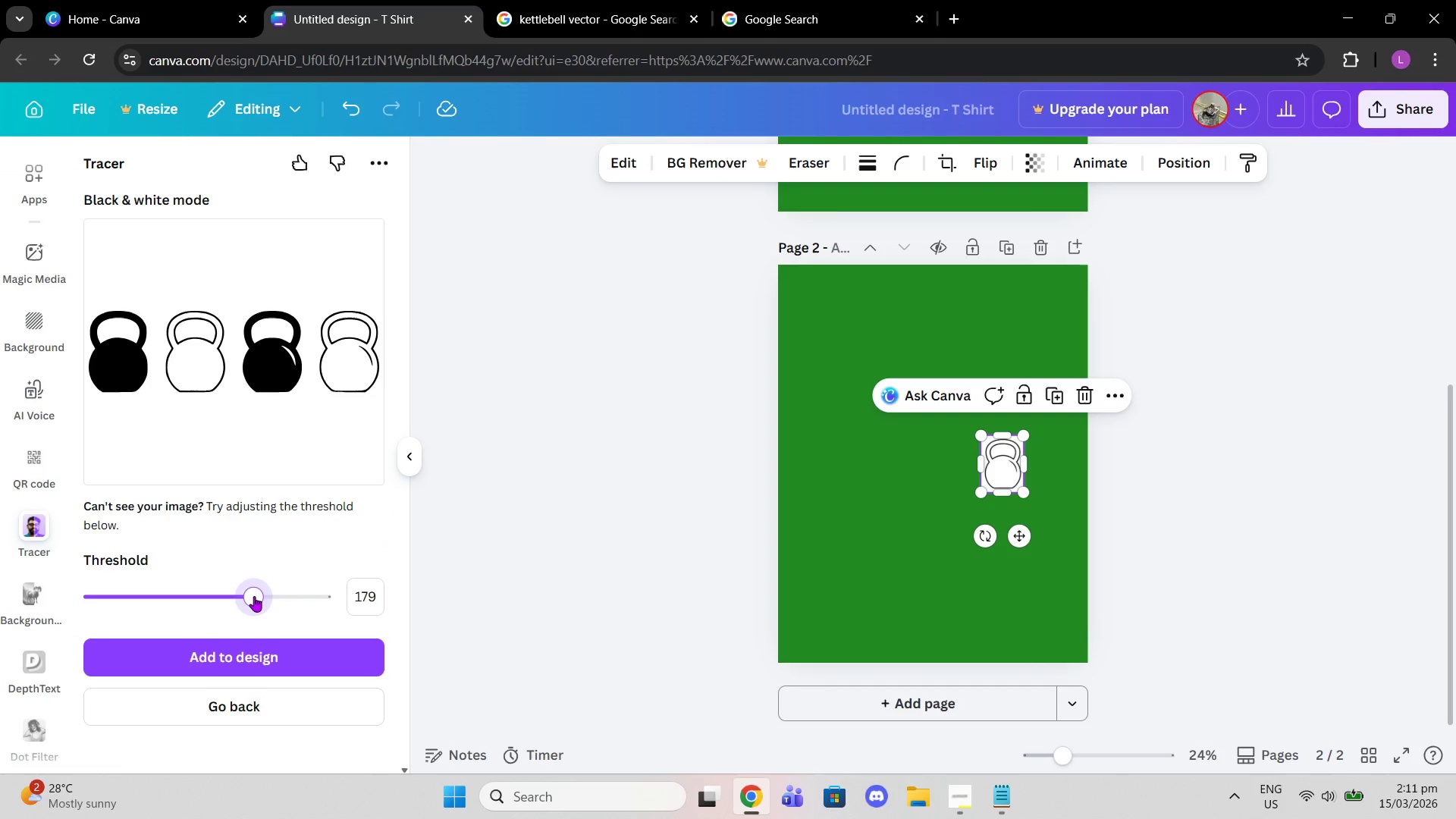 
left_click_drag(start_coordinate=[984, 460], to_coordinate=[827, 457])
 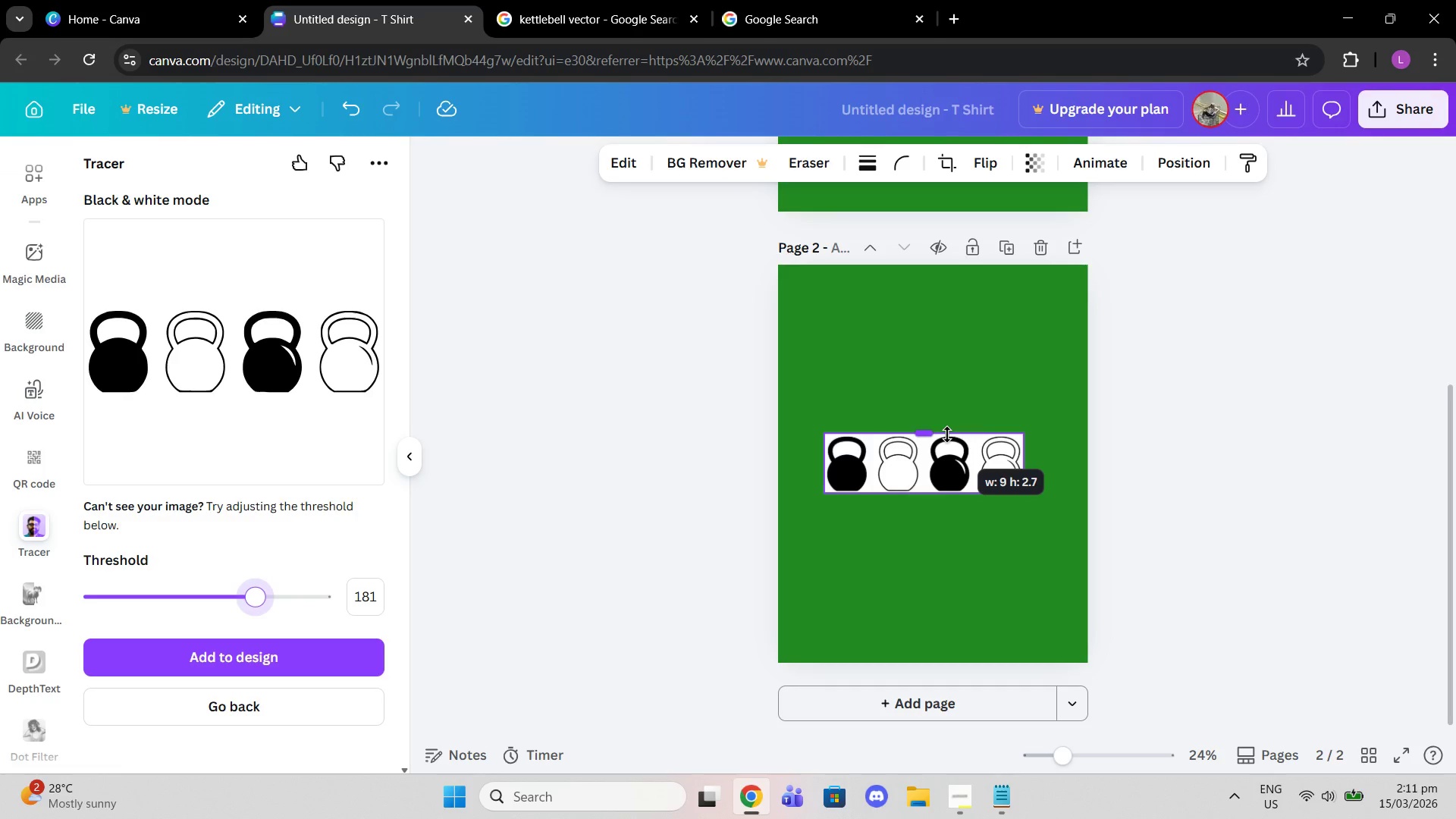 
wait(5.41)
 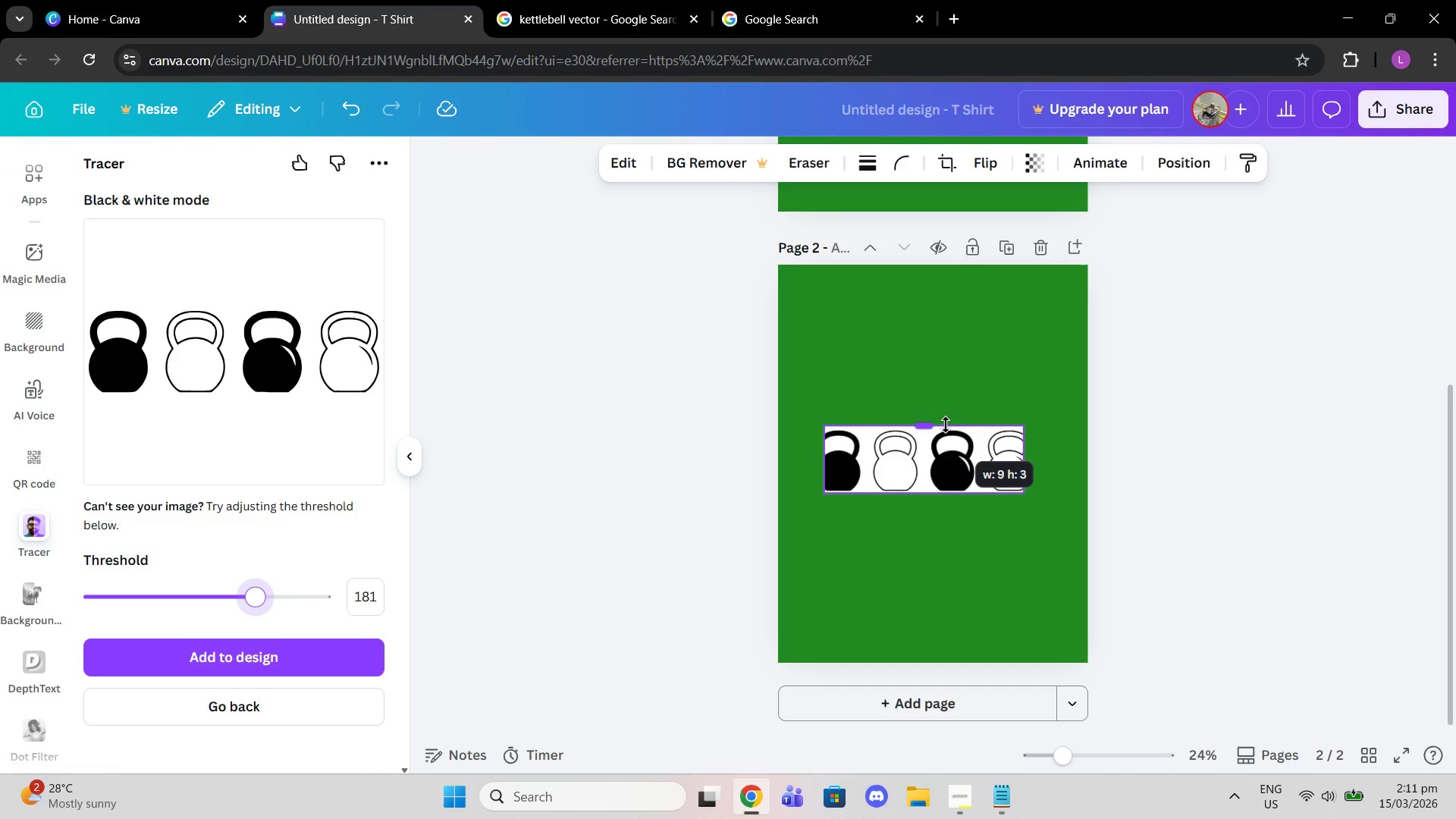 
left_click([814, 155])
 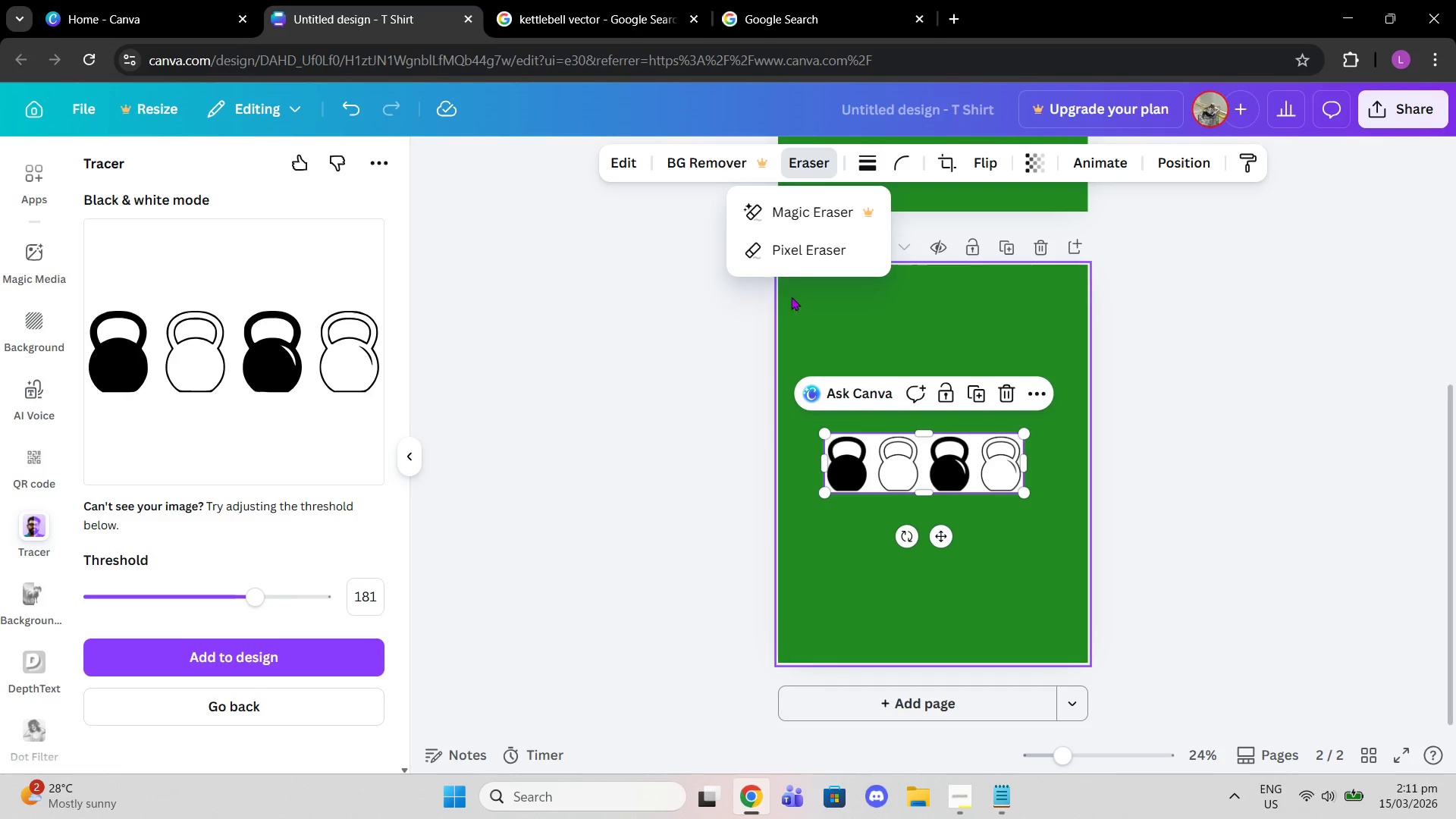 
left_click([800, 245])
 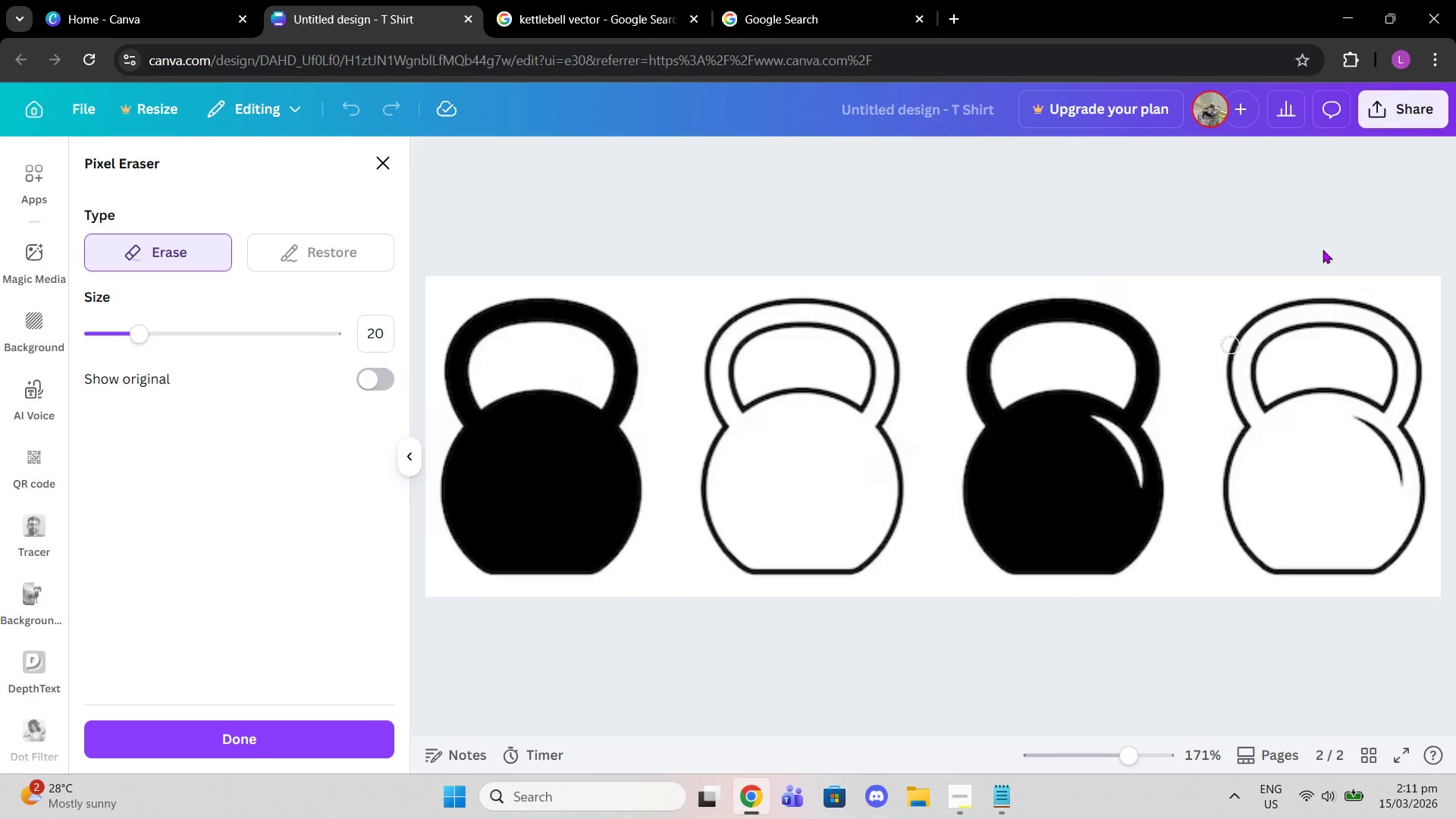 
left_click([176, 744])
 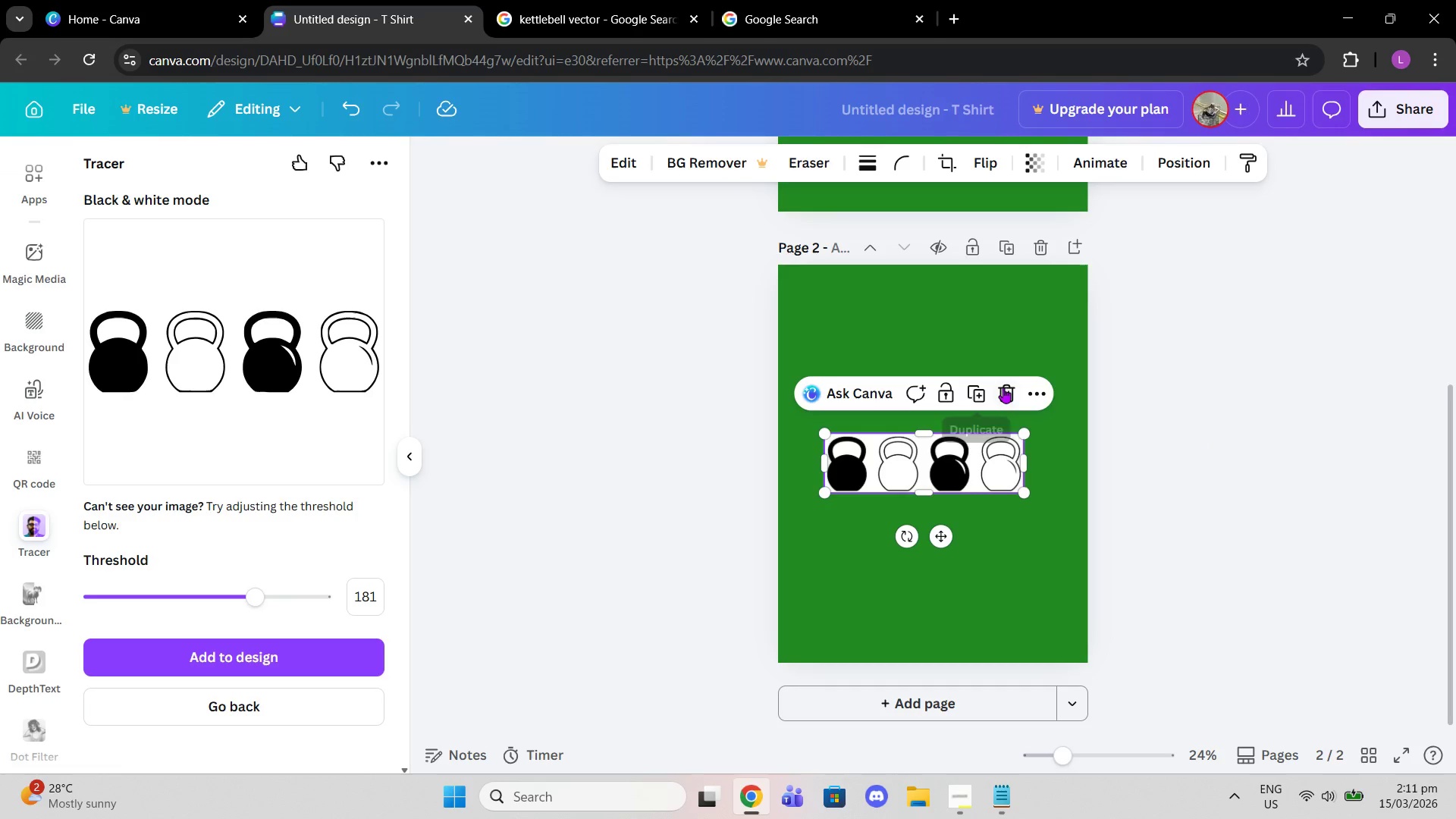 
double_click([532, 0])
 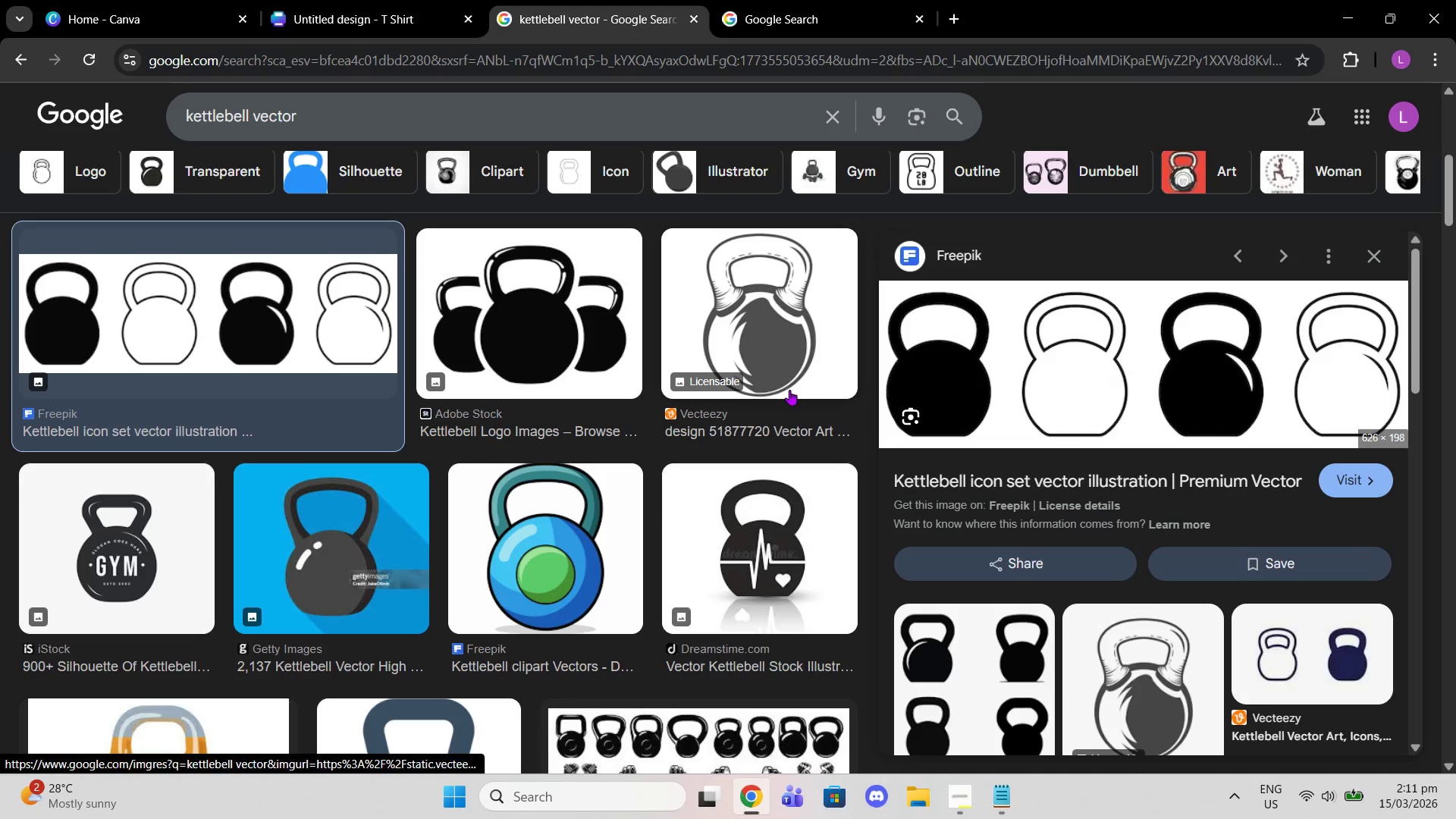 
scroll: coordinate [739, 465], scroll_direction: down, amount: 12.0
 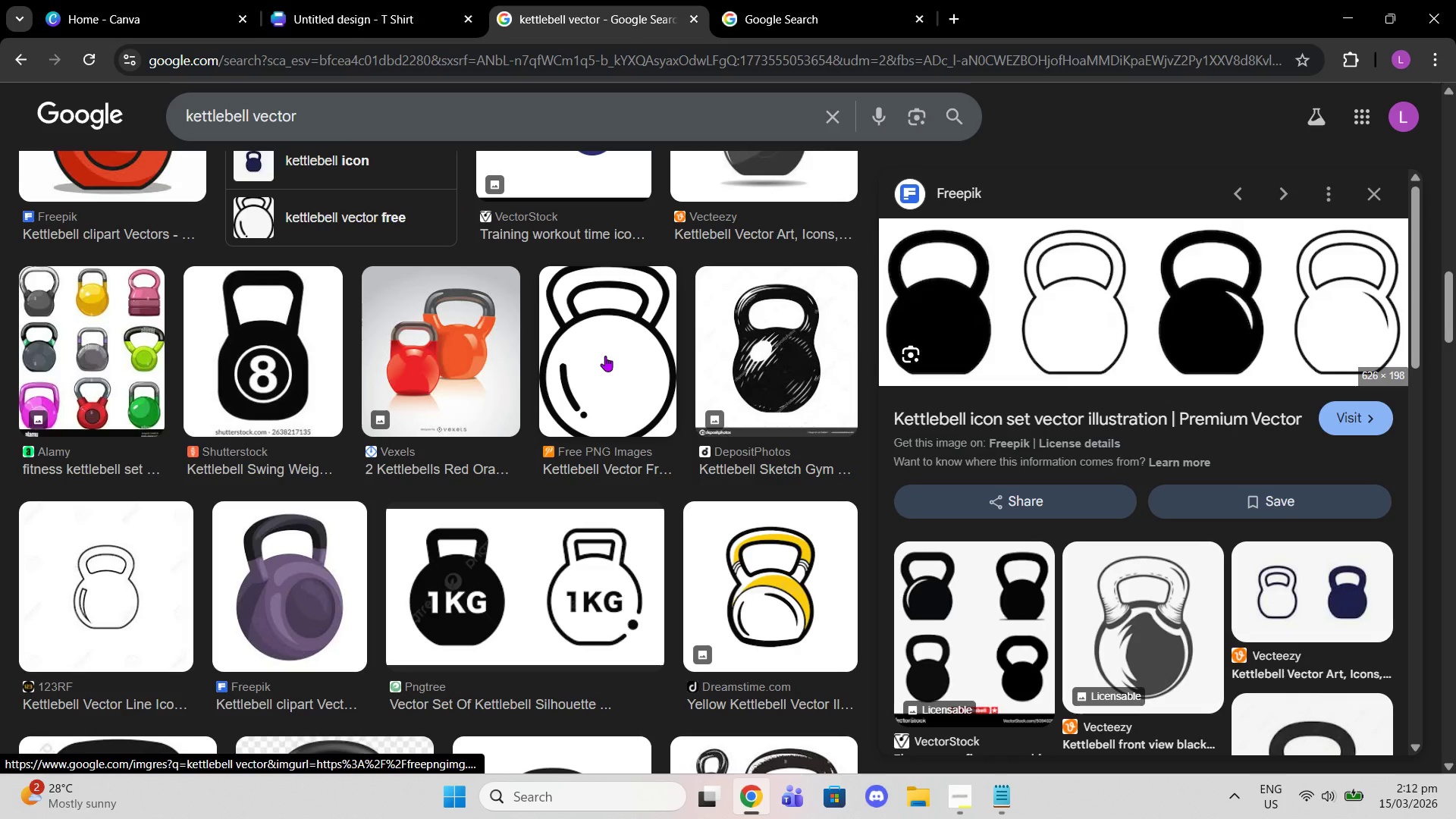 
wait(6.42)
 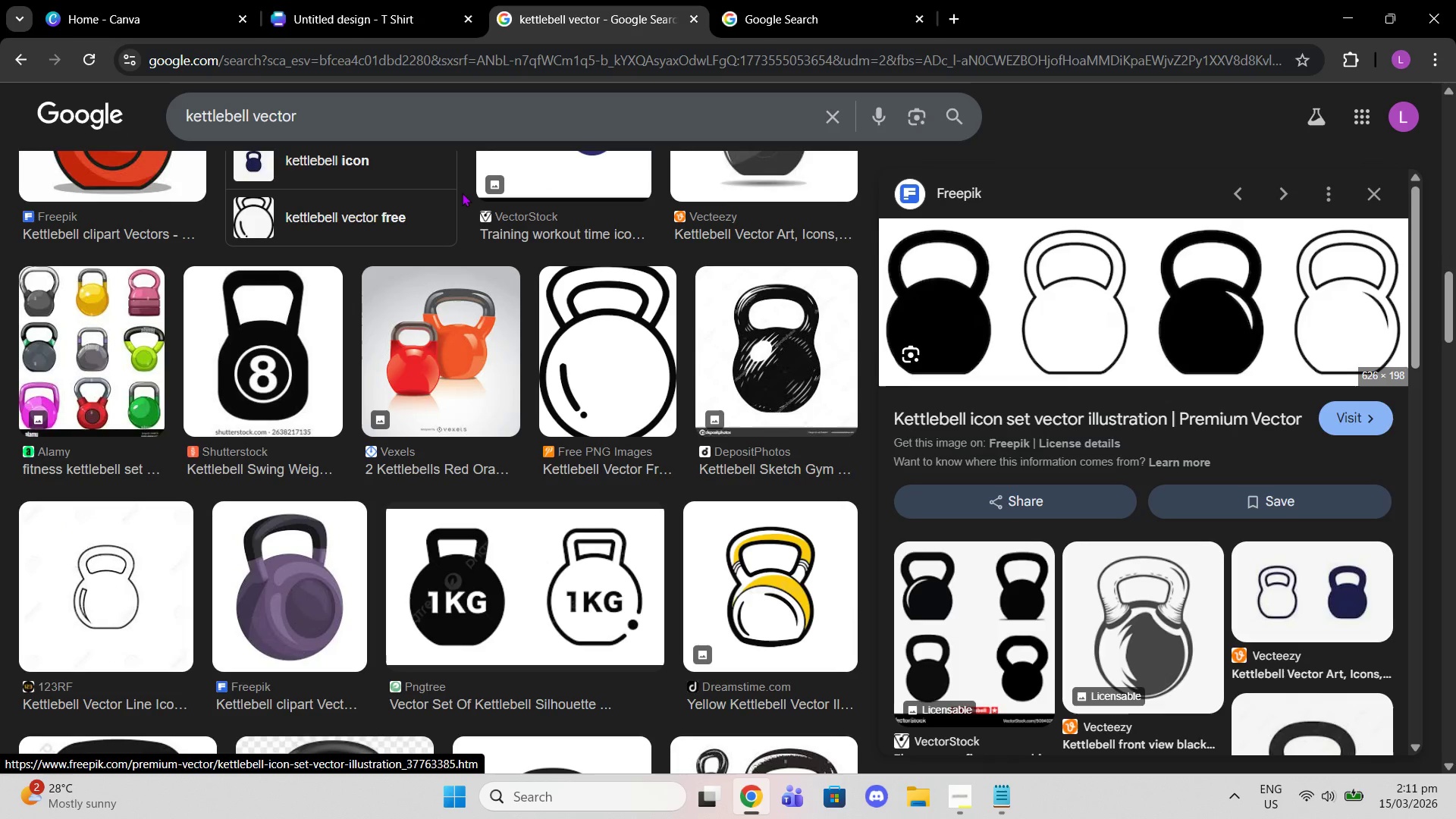 
scroll: coordinate [630, 463], scroll_direction: down, amount: 11.0
 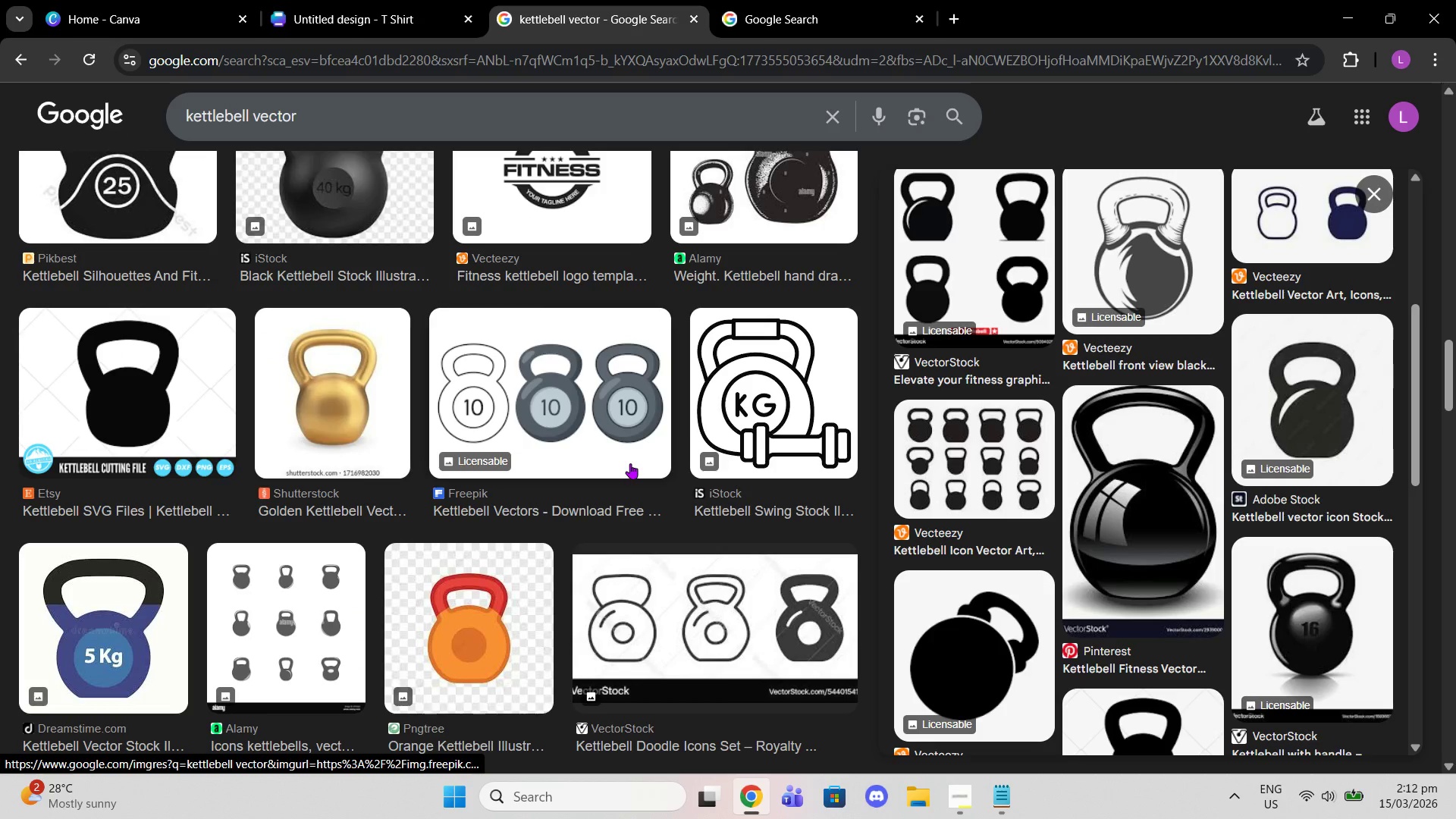 
scroll: coordinate [630, 463], scroll_direction: up, amount: 6.0
 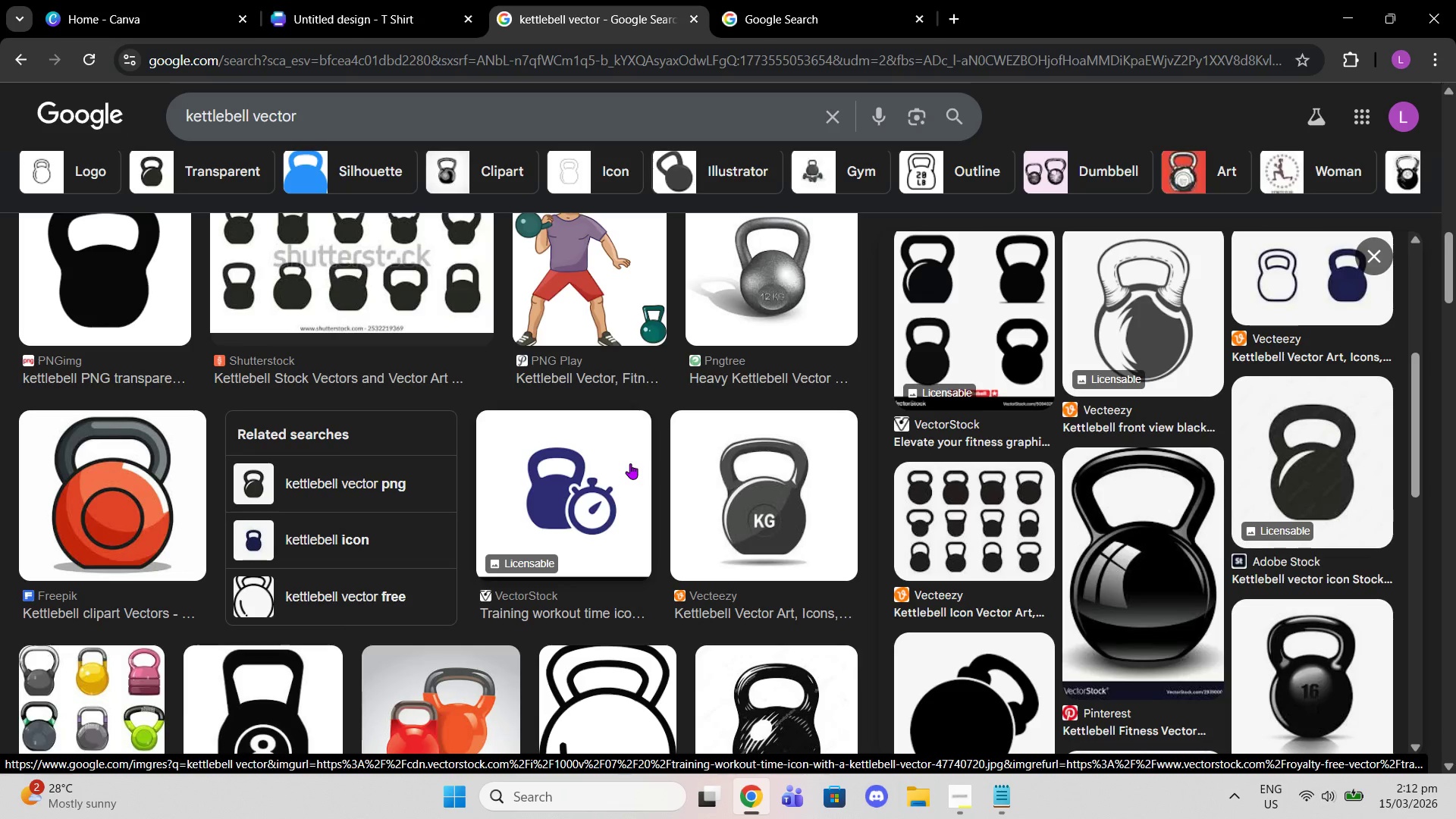 
scroll: coordinate [630, 463], scroll_direction: down, amount: 4.0
 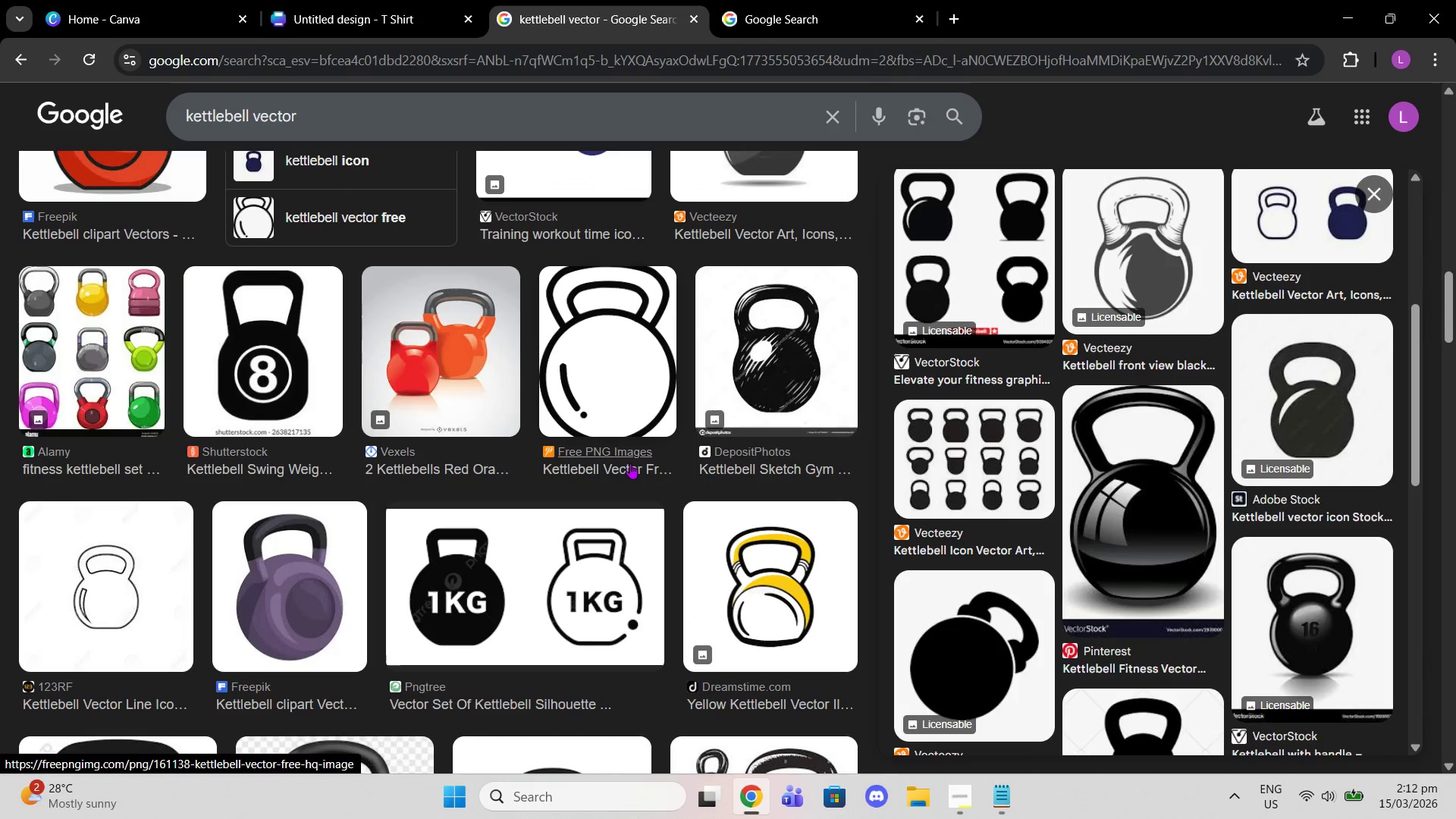 
scroll: coordinate [1301, 395], scroll_direction: up, amount: 7.0
 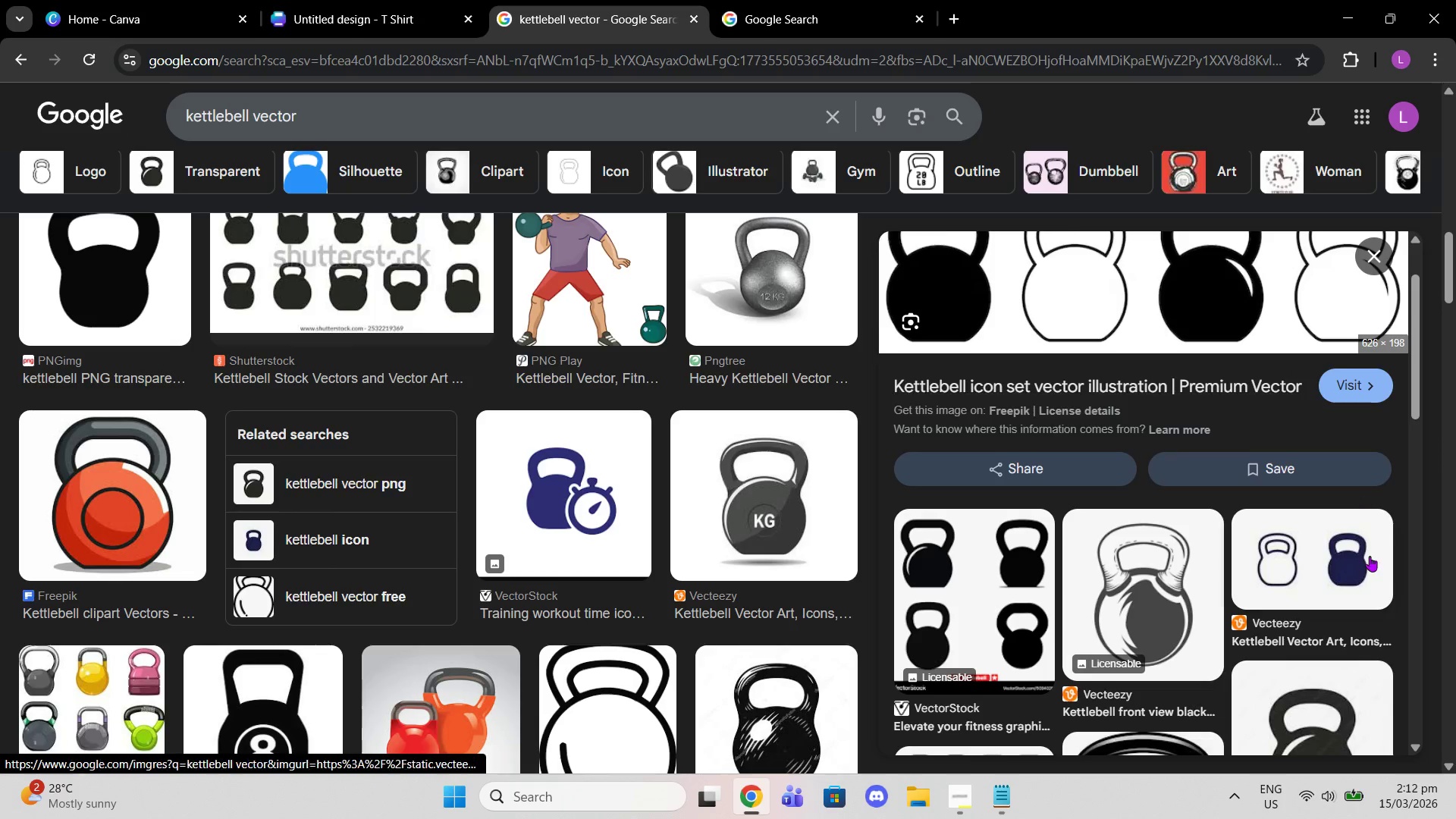 
left_click([1354, 612])
 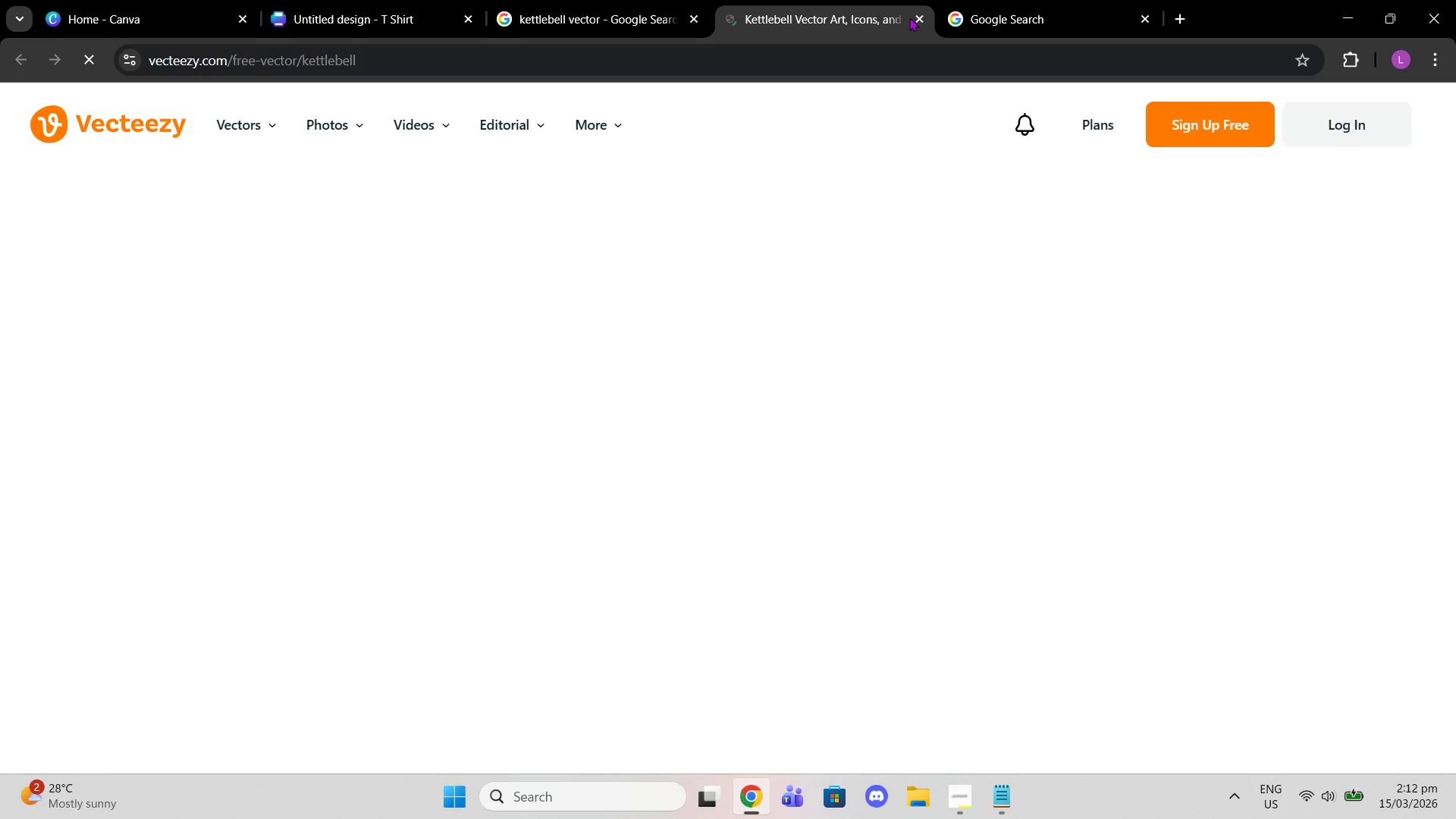 
mouse_move([919, 36])
 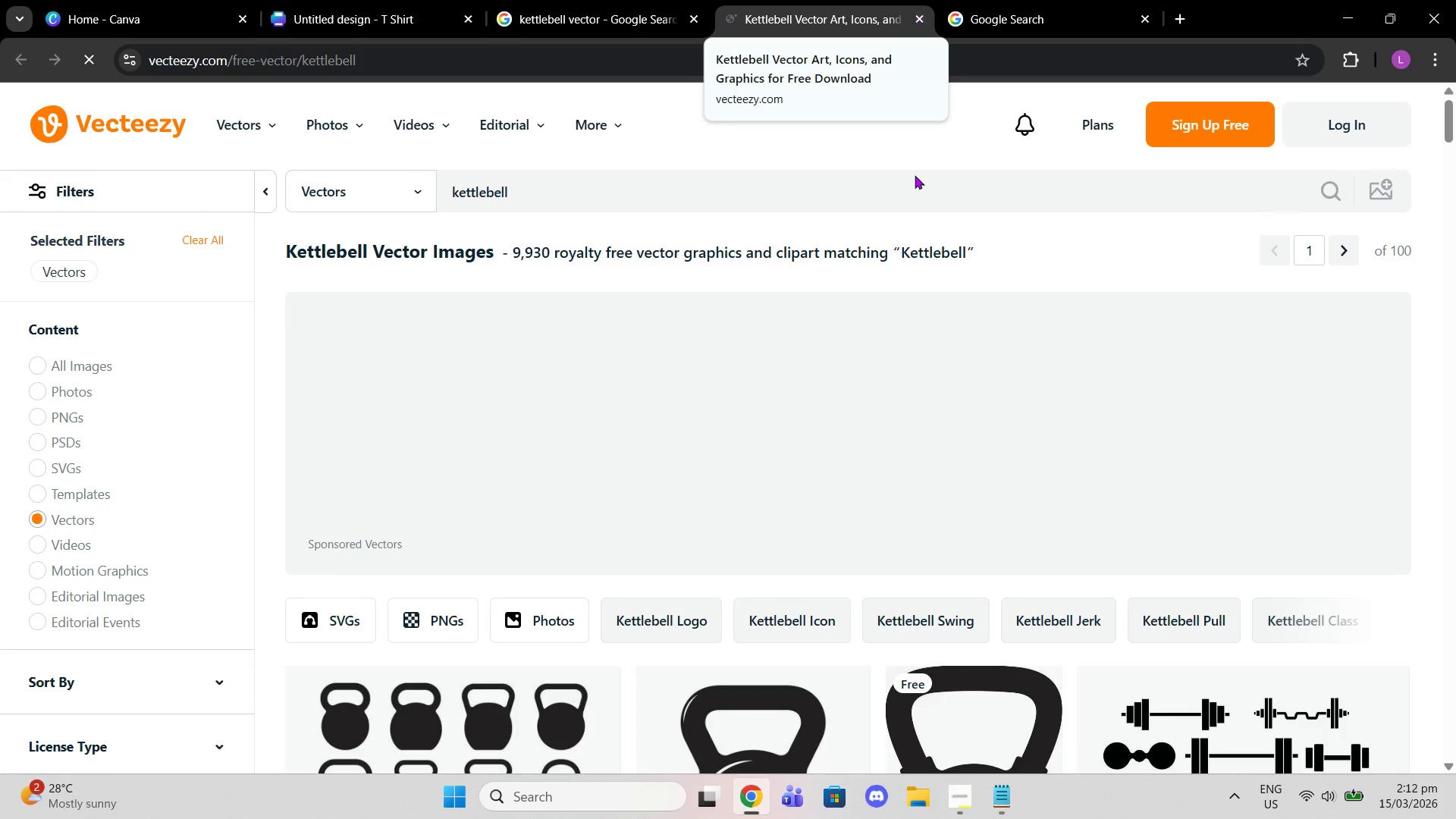 
scroll: coordinate [883, 231], scroll_direction: down, amount: 11.0
 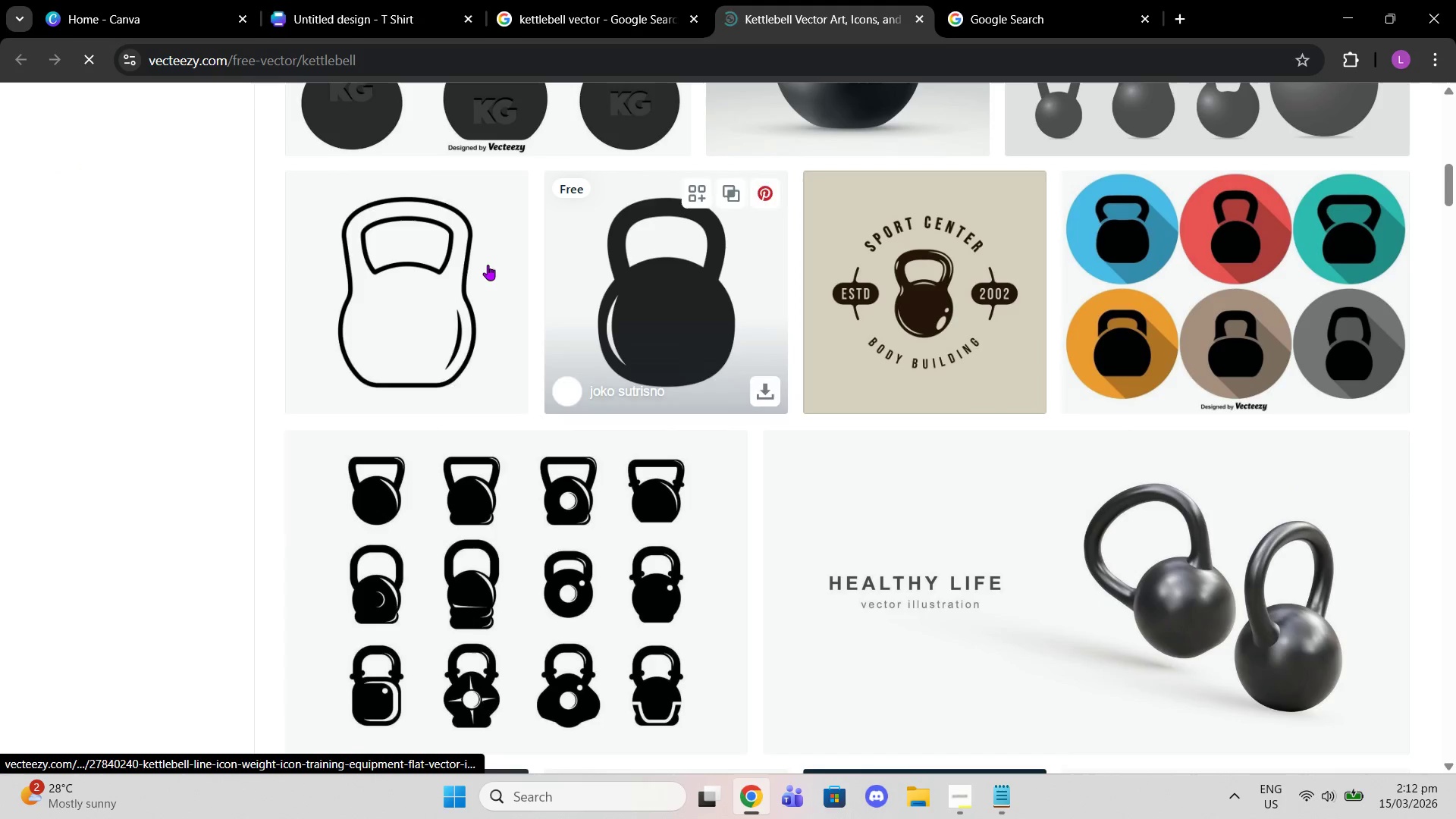 
left_click([464, 265])
 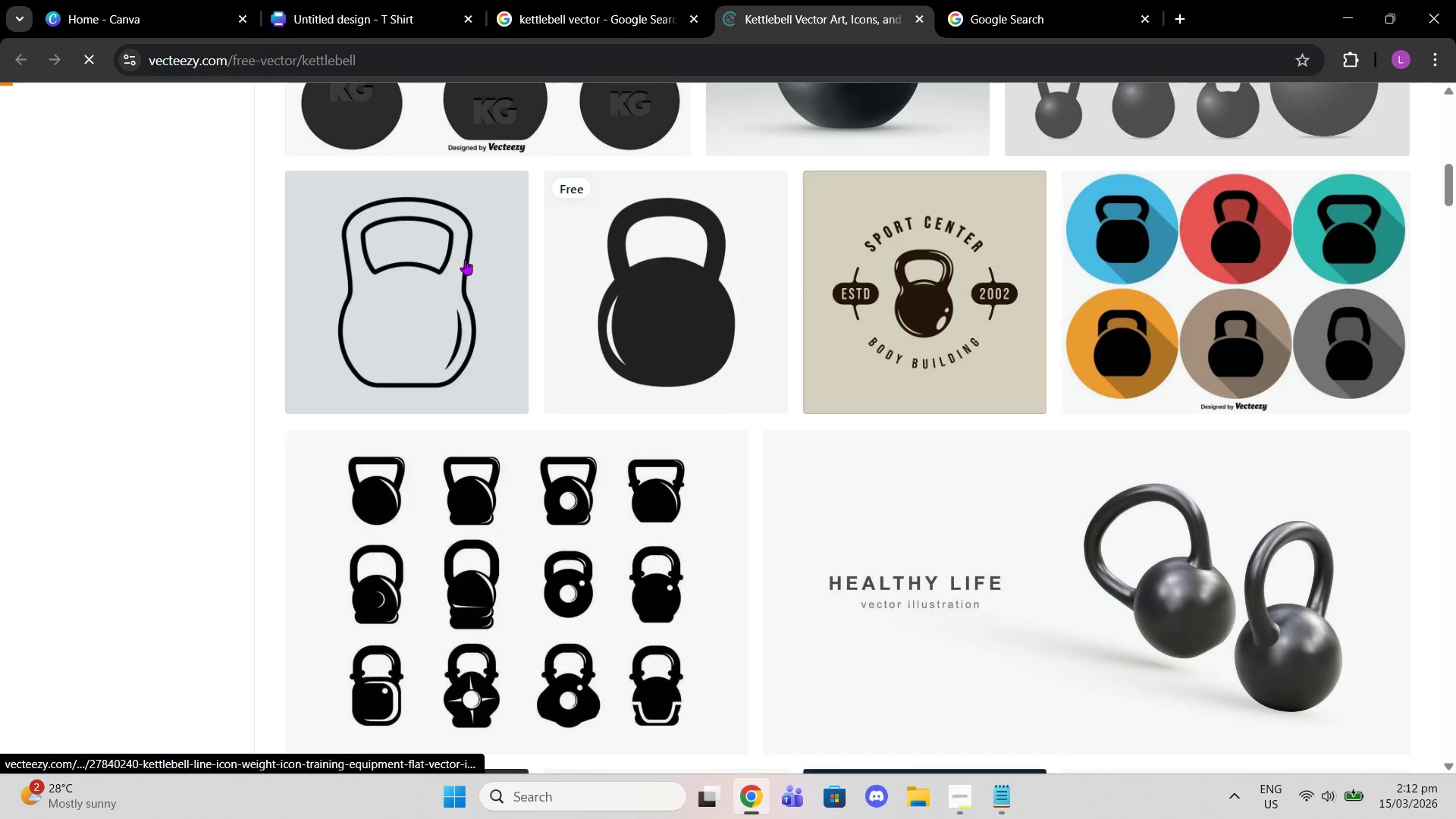 
left_click([472, 264])
 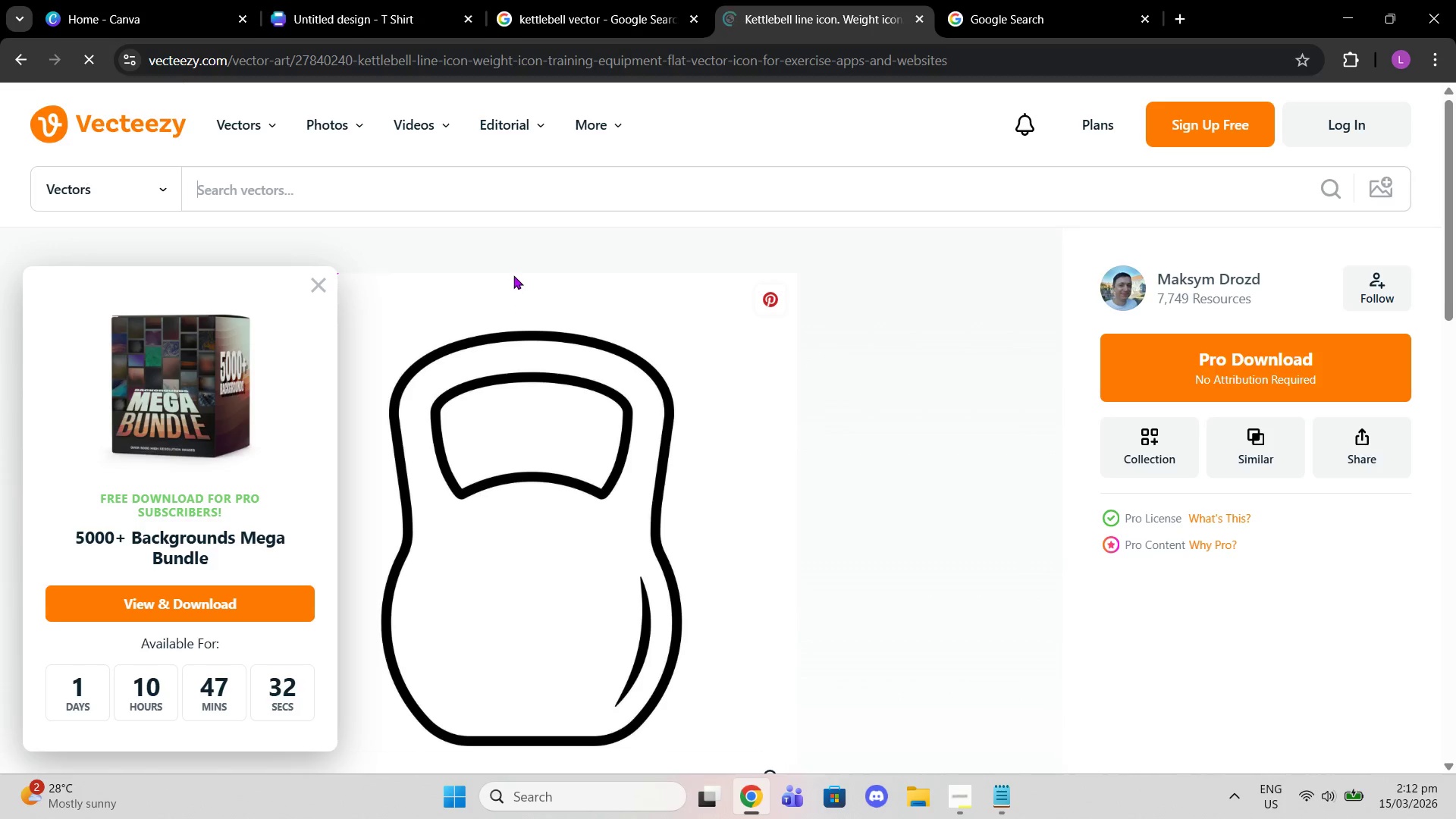 
right_click([654, 447])
 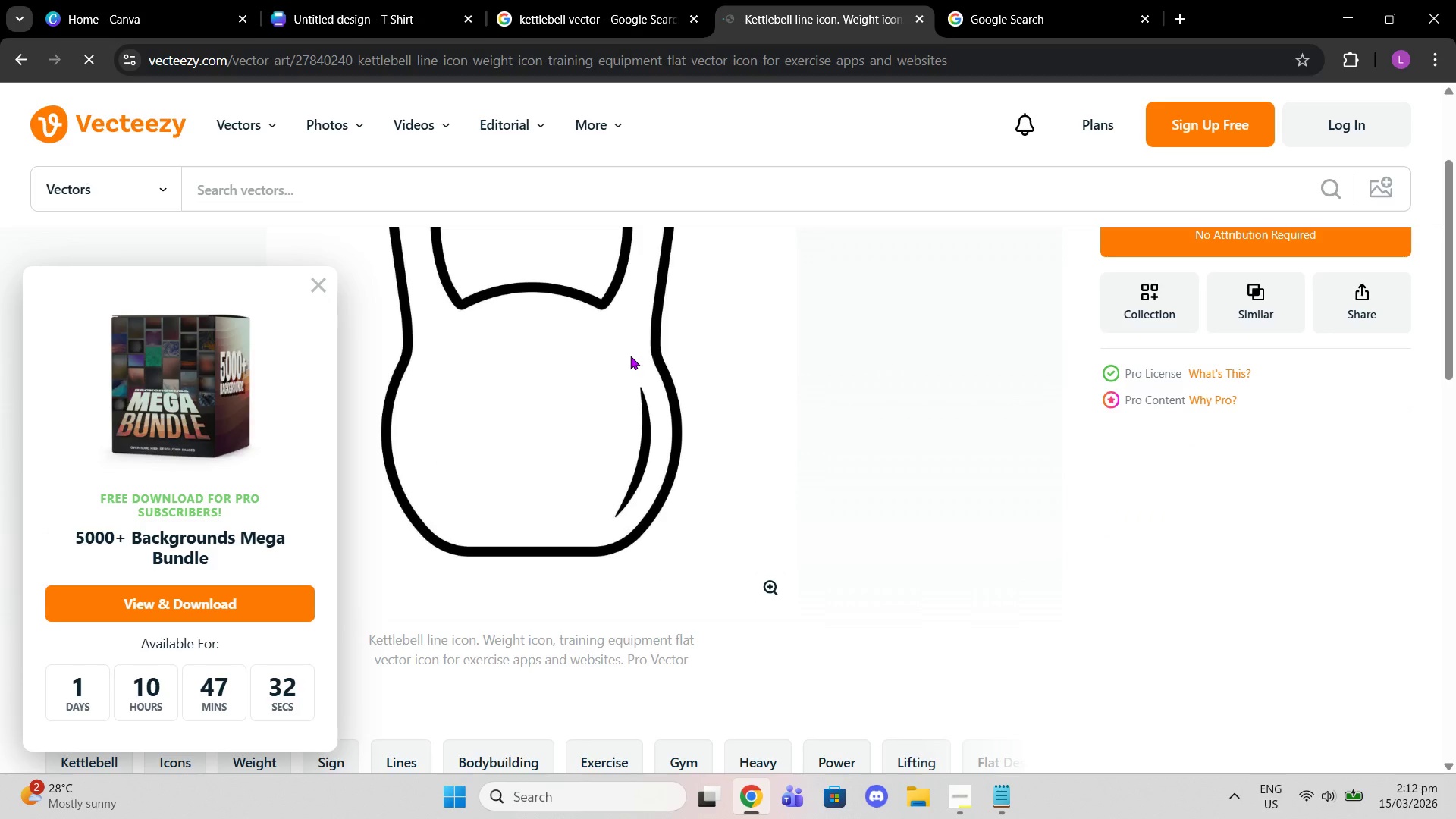 
scroll: coordinate [630, 356], scroll_direction: down, amount: 2.0
 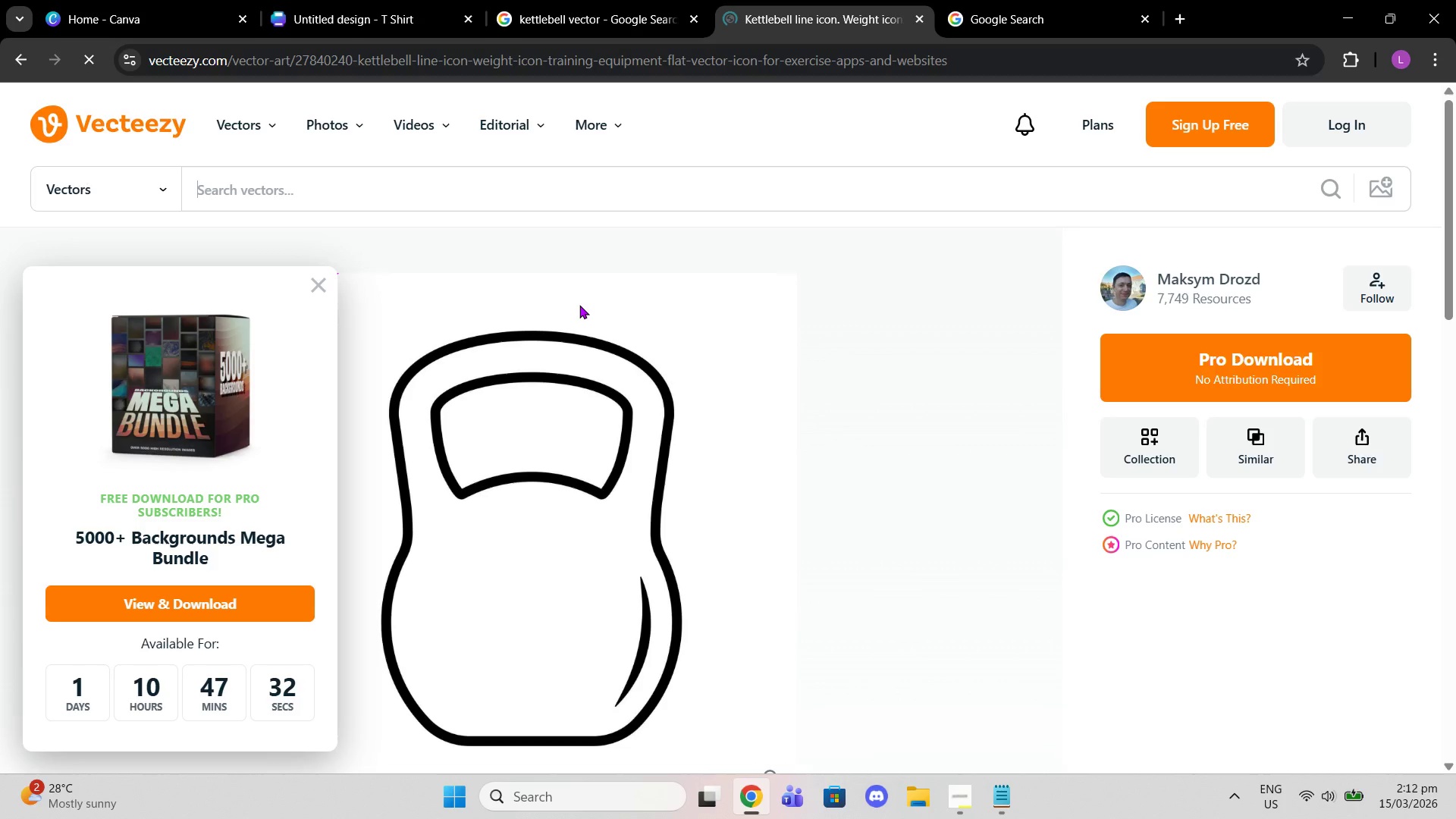 
right_click([611, 384])
 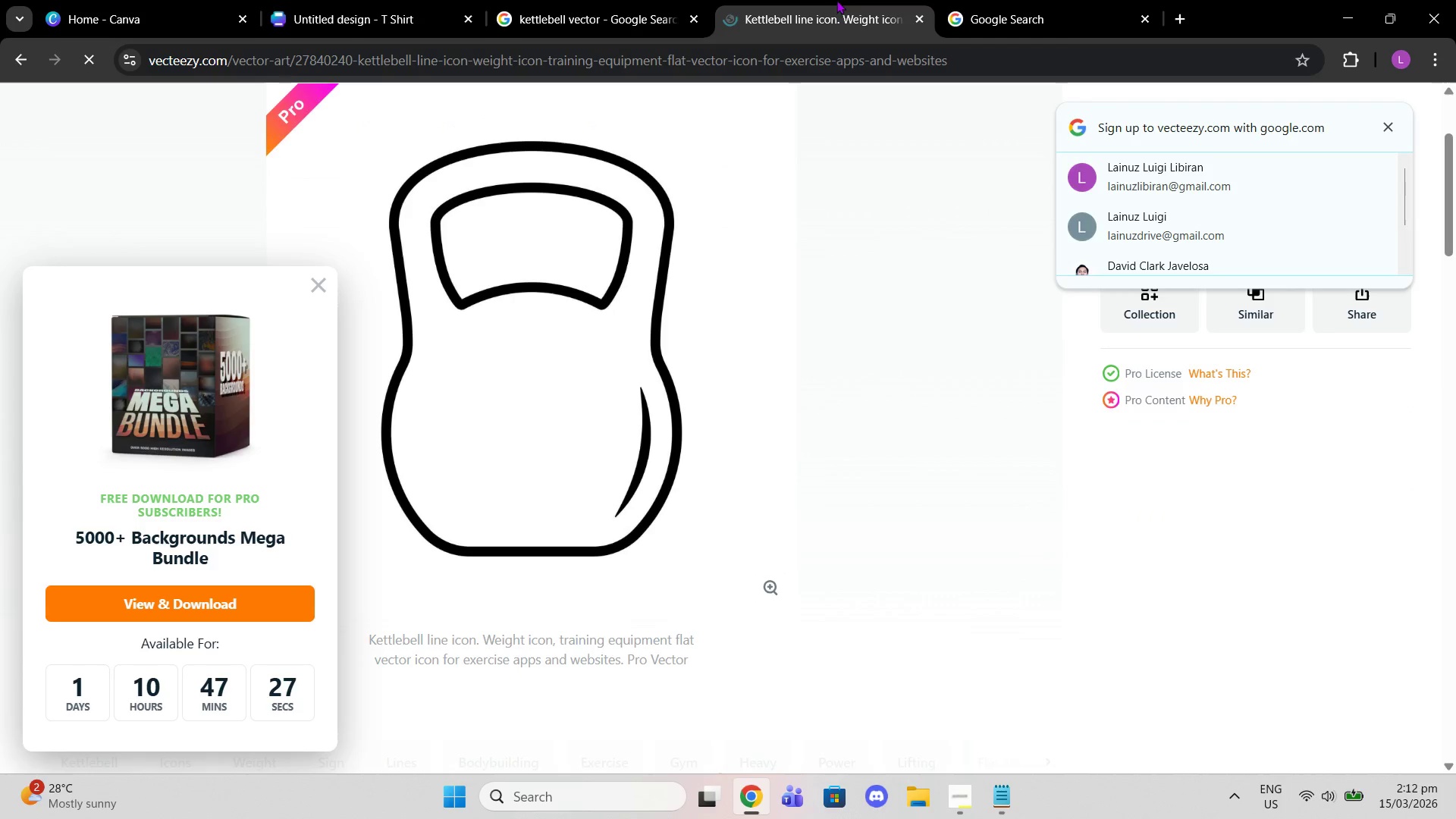 
left_click([923, 19])
 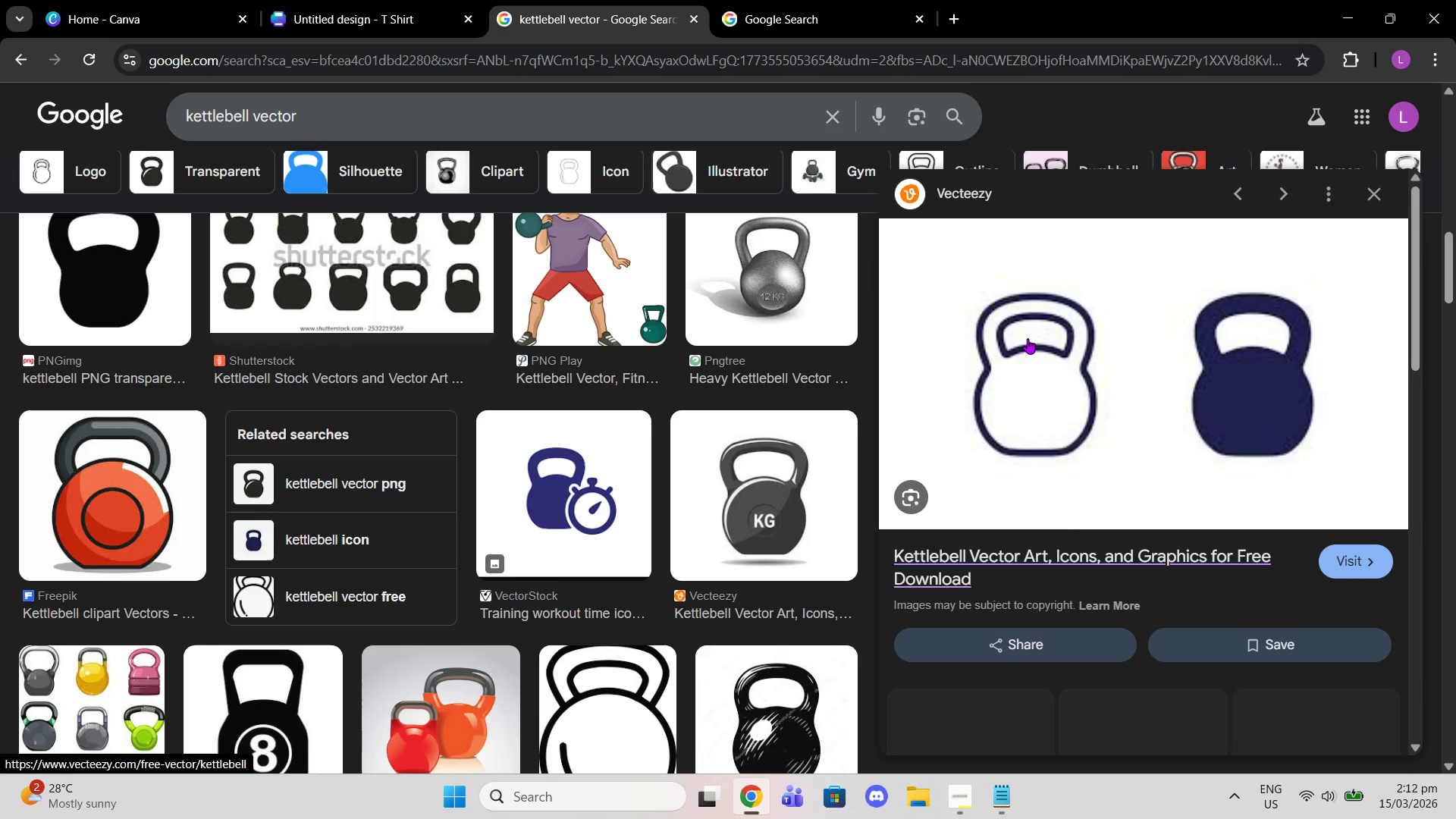 
scroll: coordinate [1065, 344], scroll_direction: down, amount: 2.0
 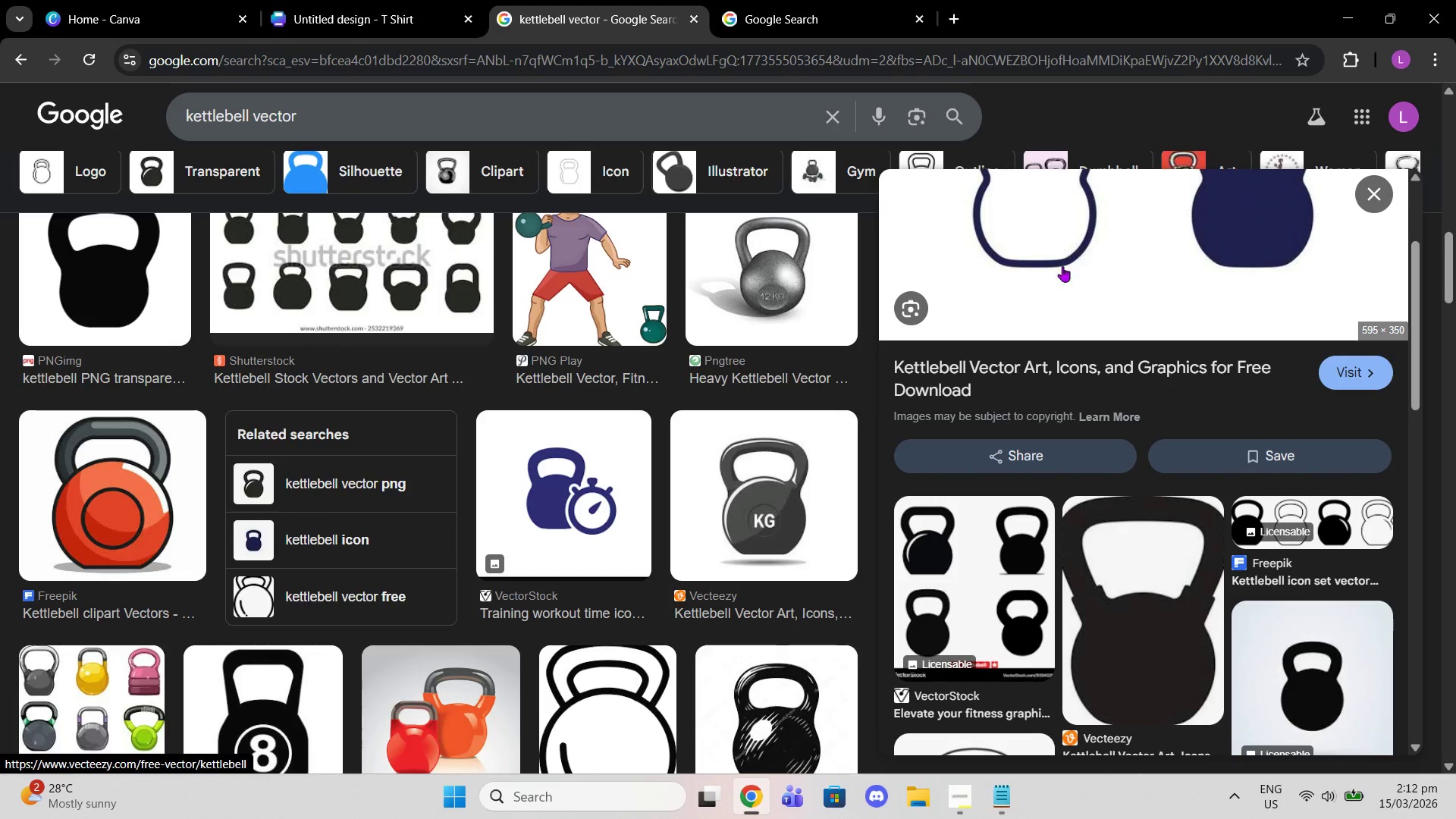 
right_click([1062, 266])
 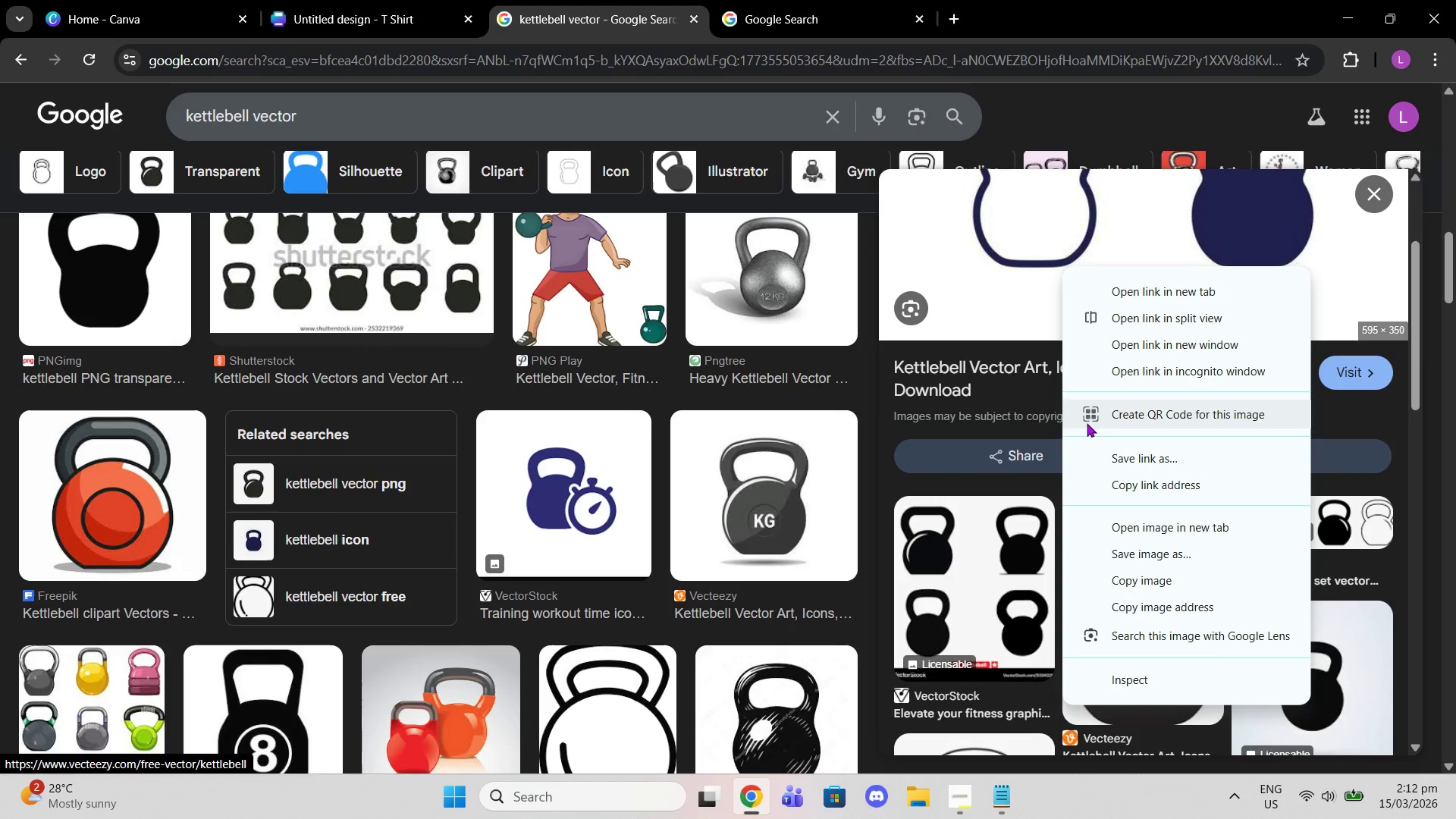 
left_click([1047, 266])
 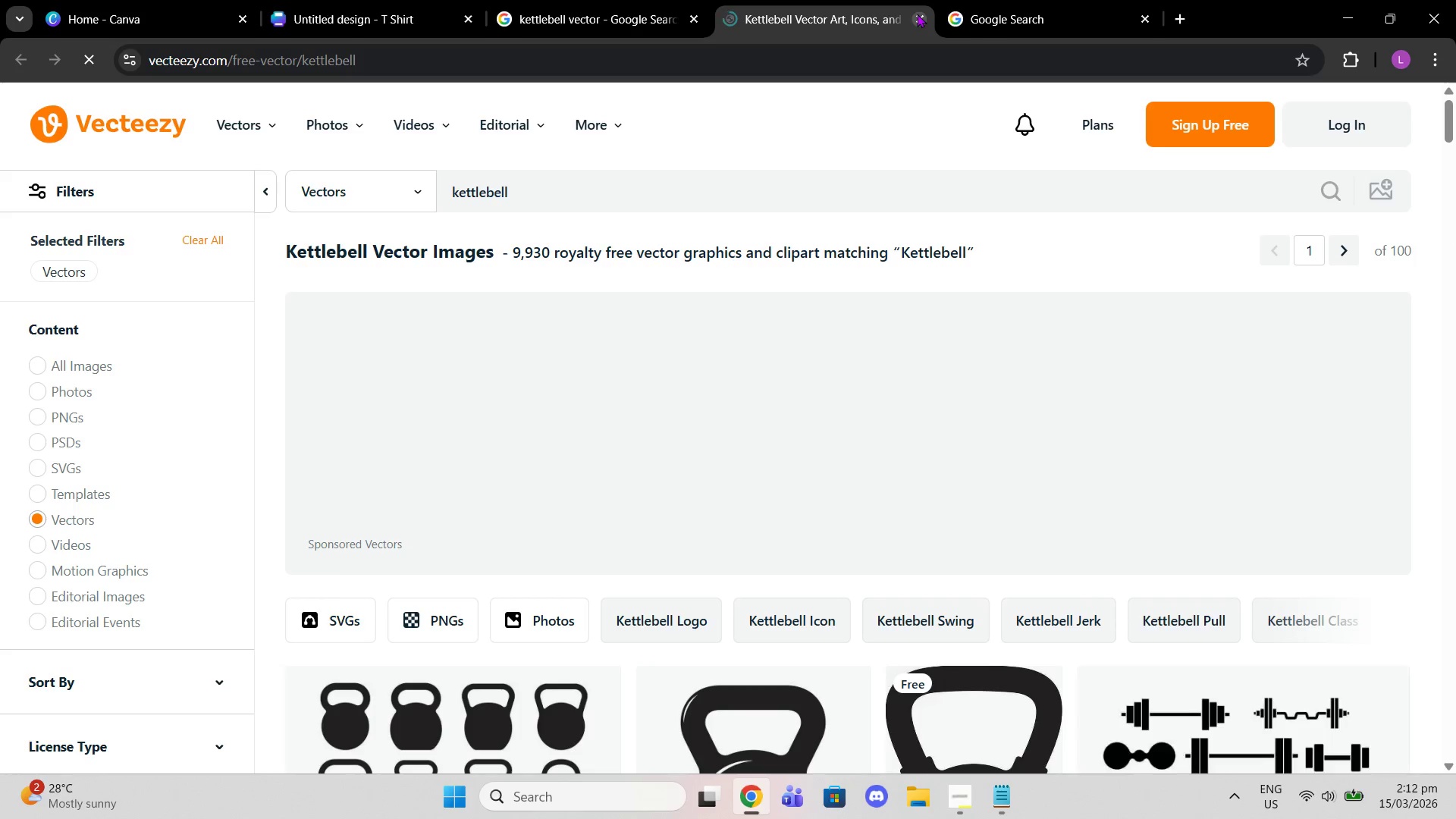 
left_click([917, 14])
 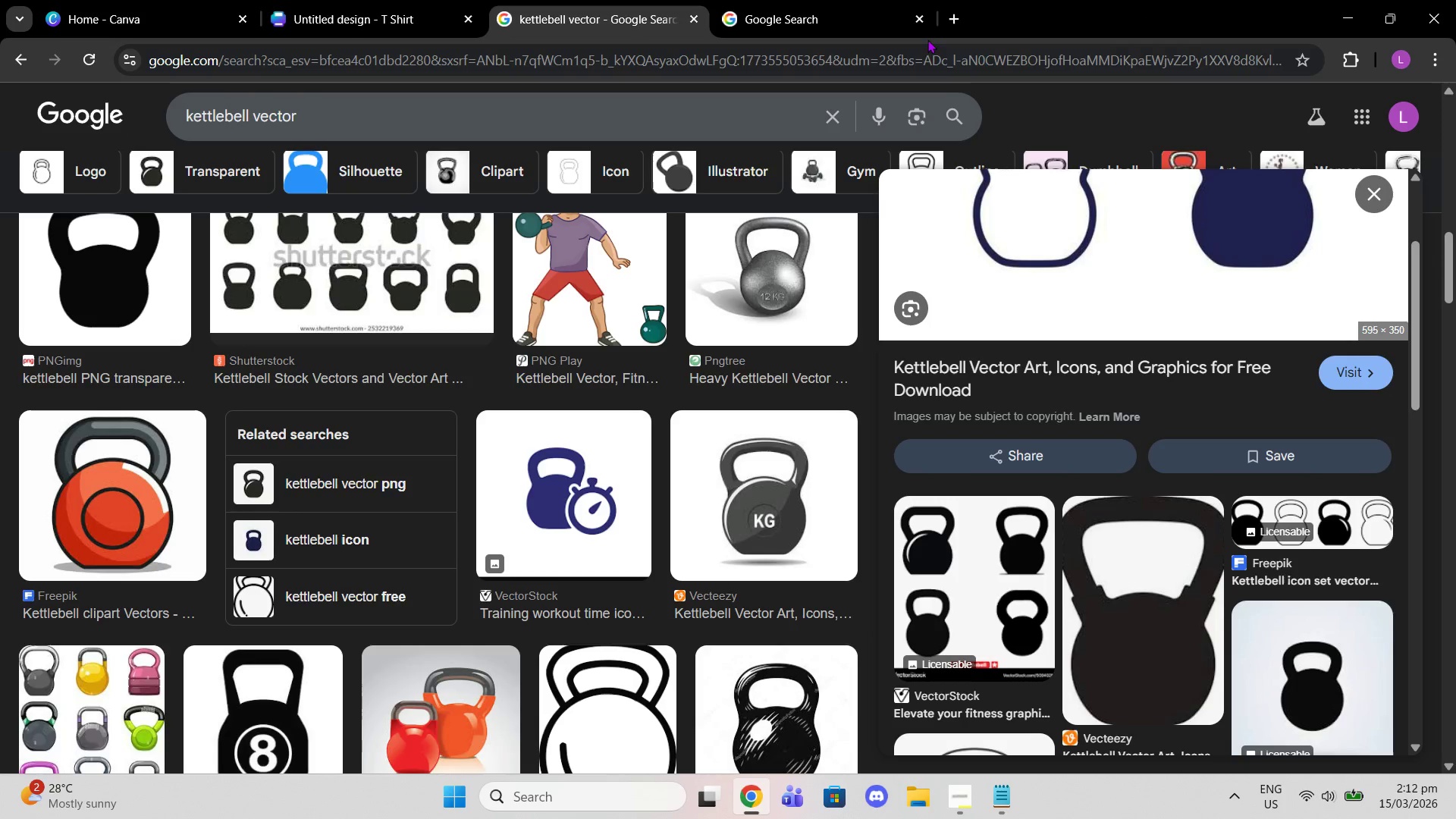 
right_click([1003, 194])
 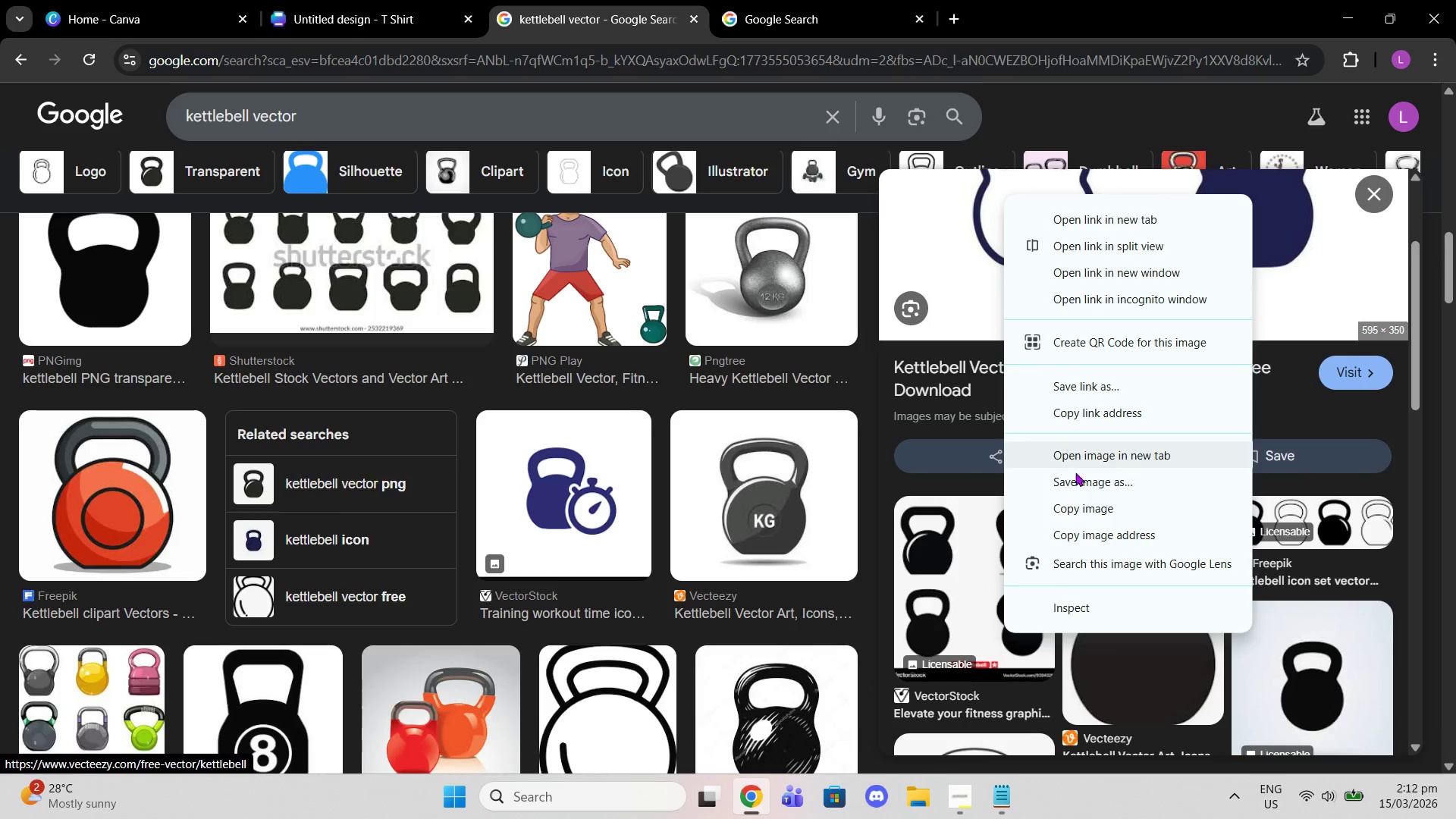 
left_click([1088, 514])
 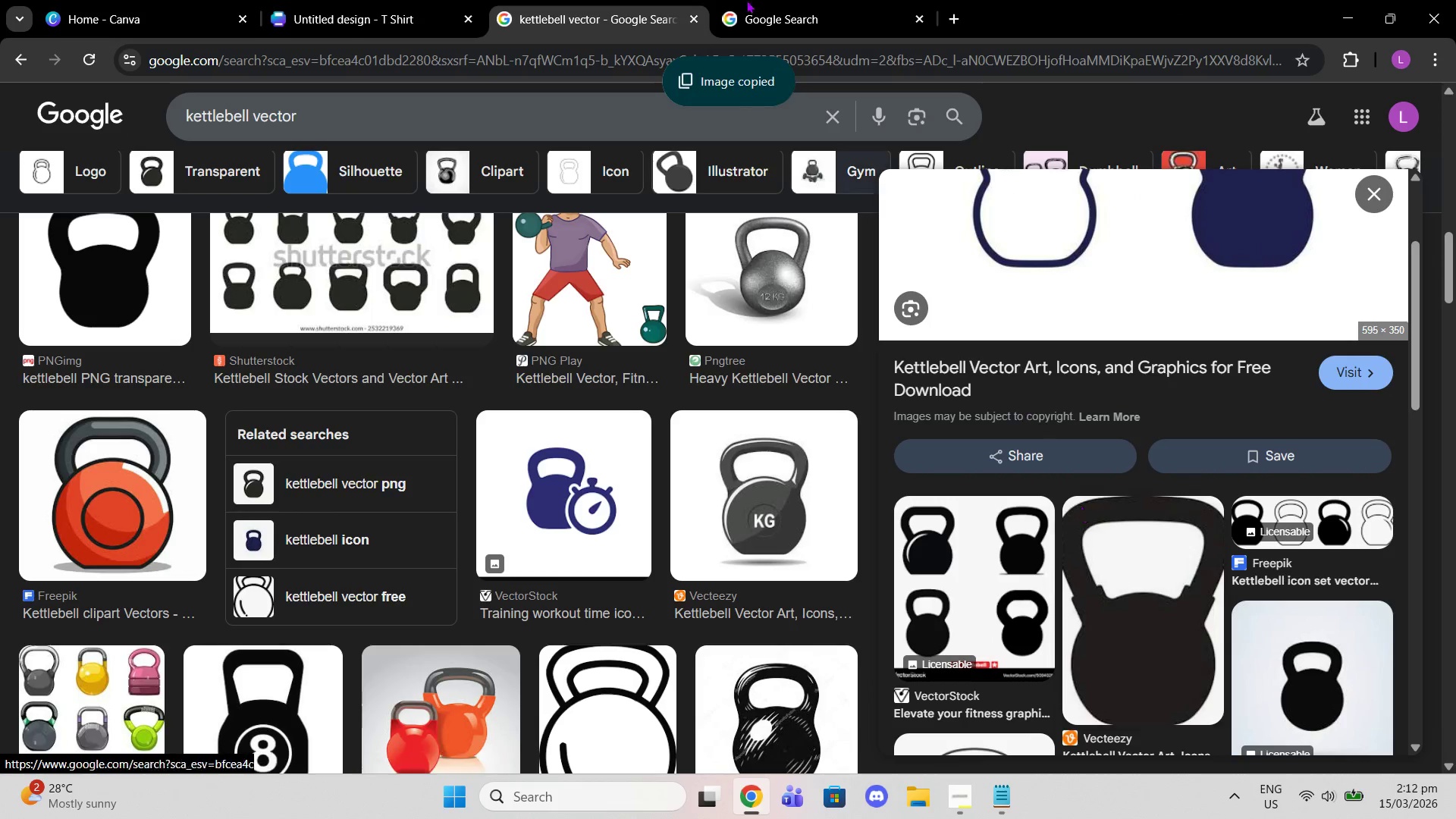 
left_click([601, 0])
 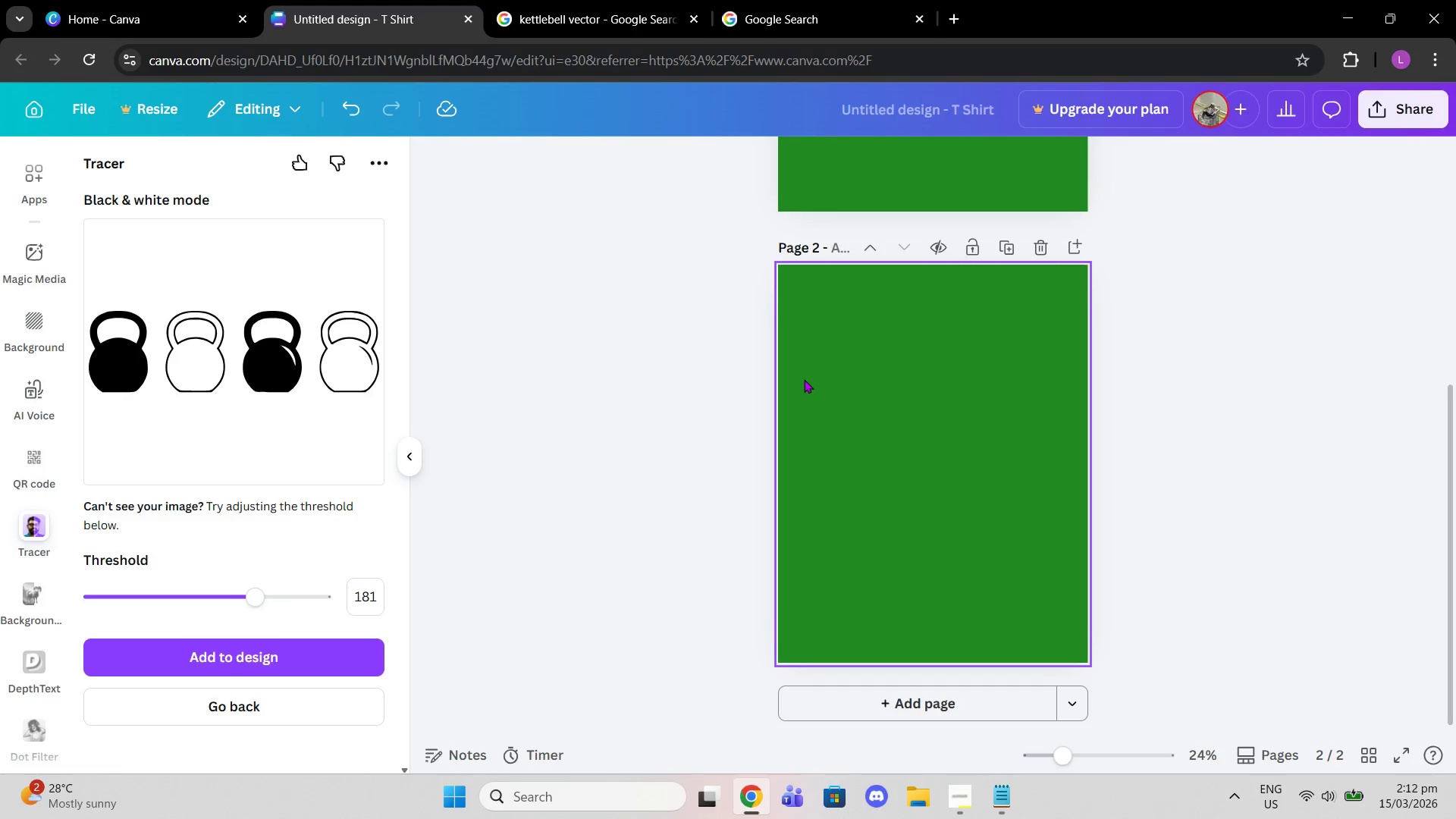 
key(Control+V)
 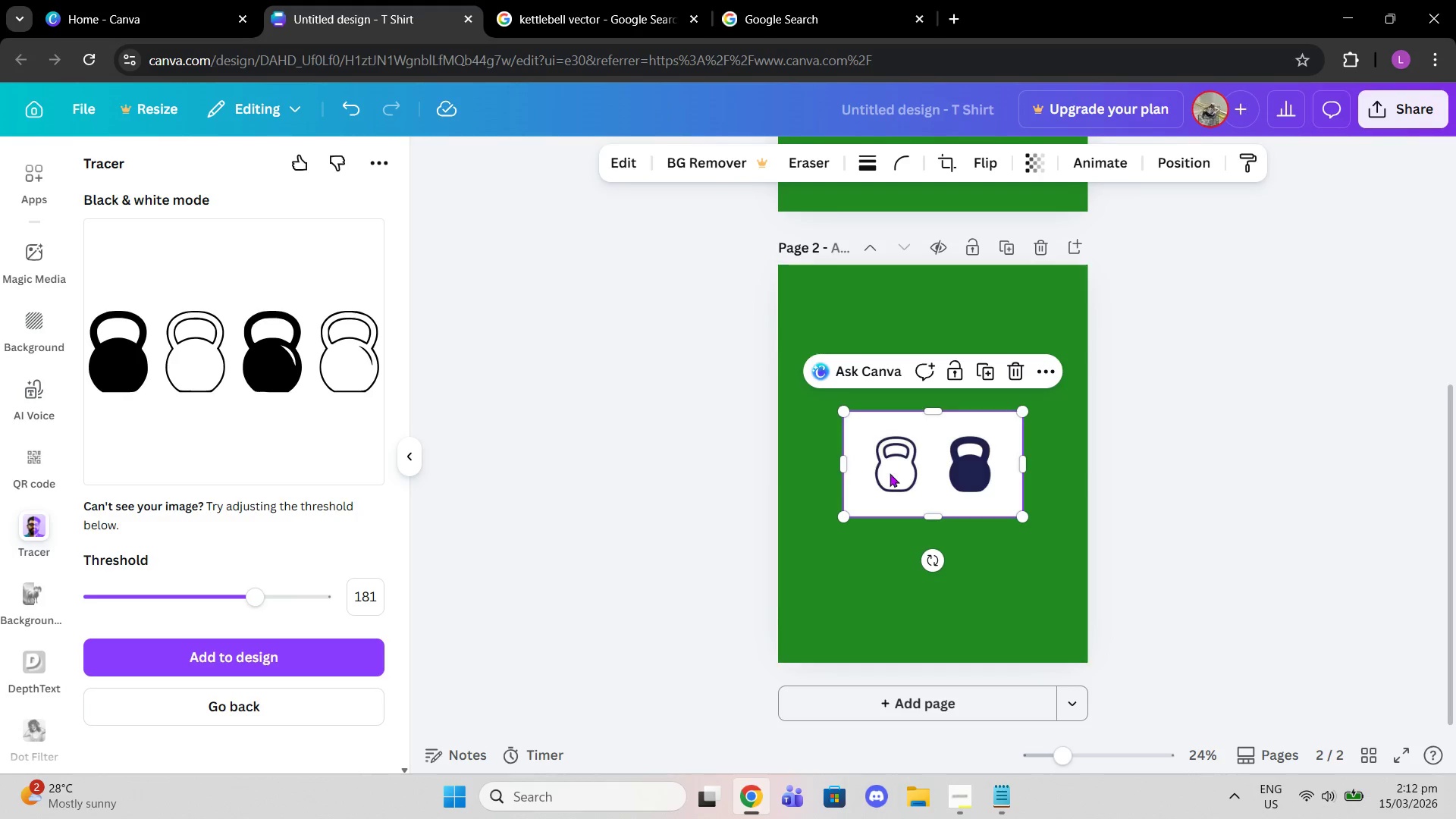 
left_click([890, 473])
 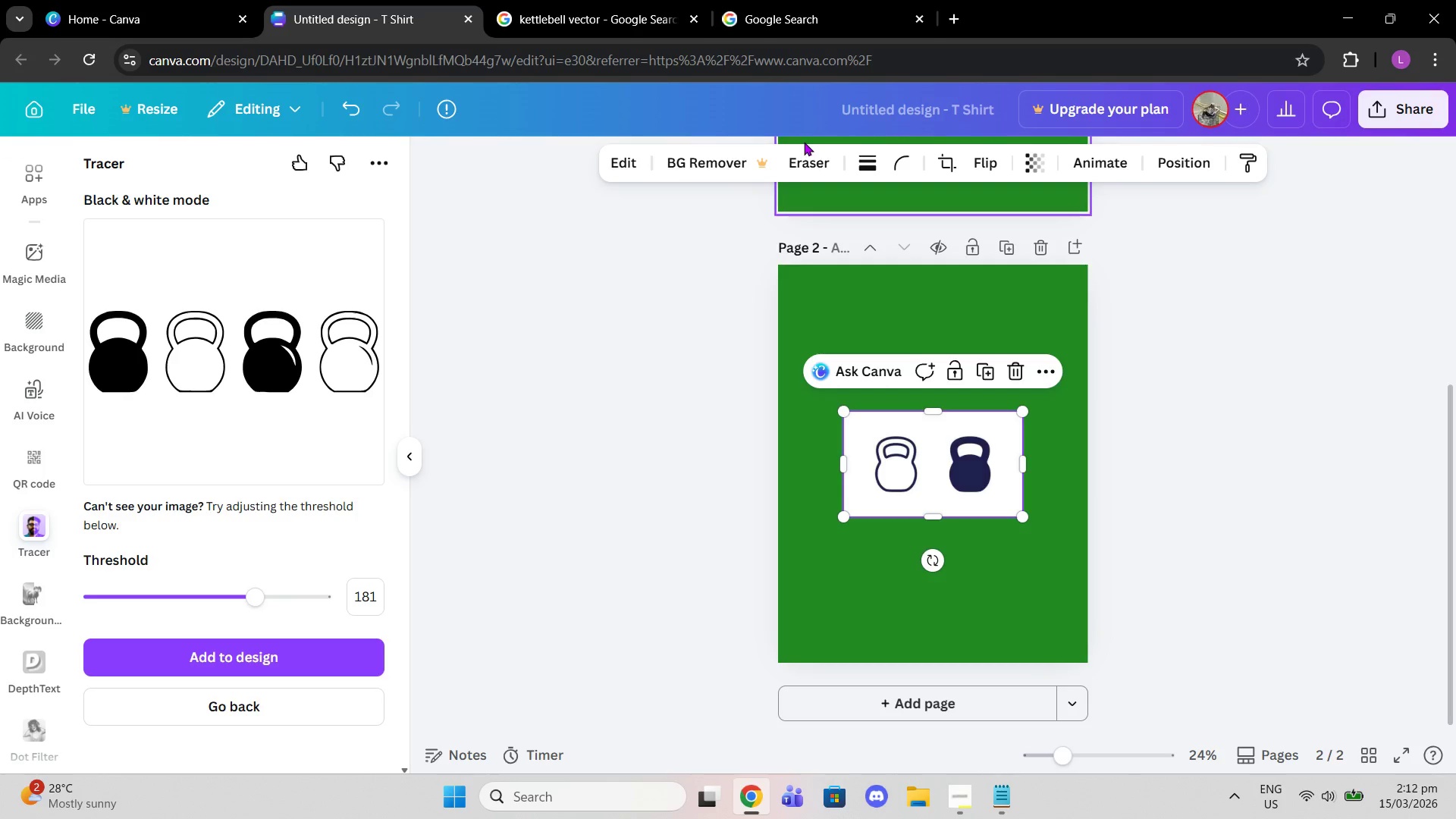 
left_click([799, 172])
 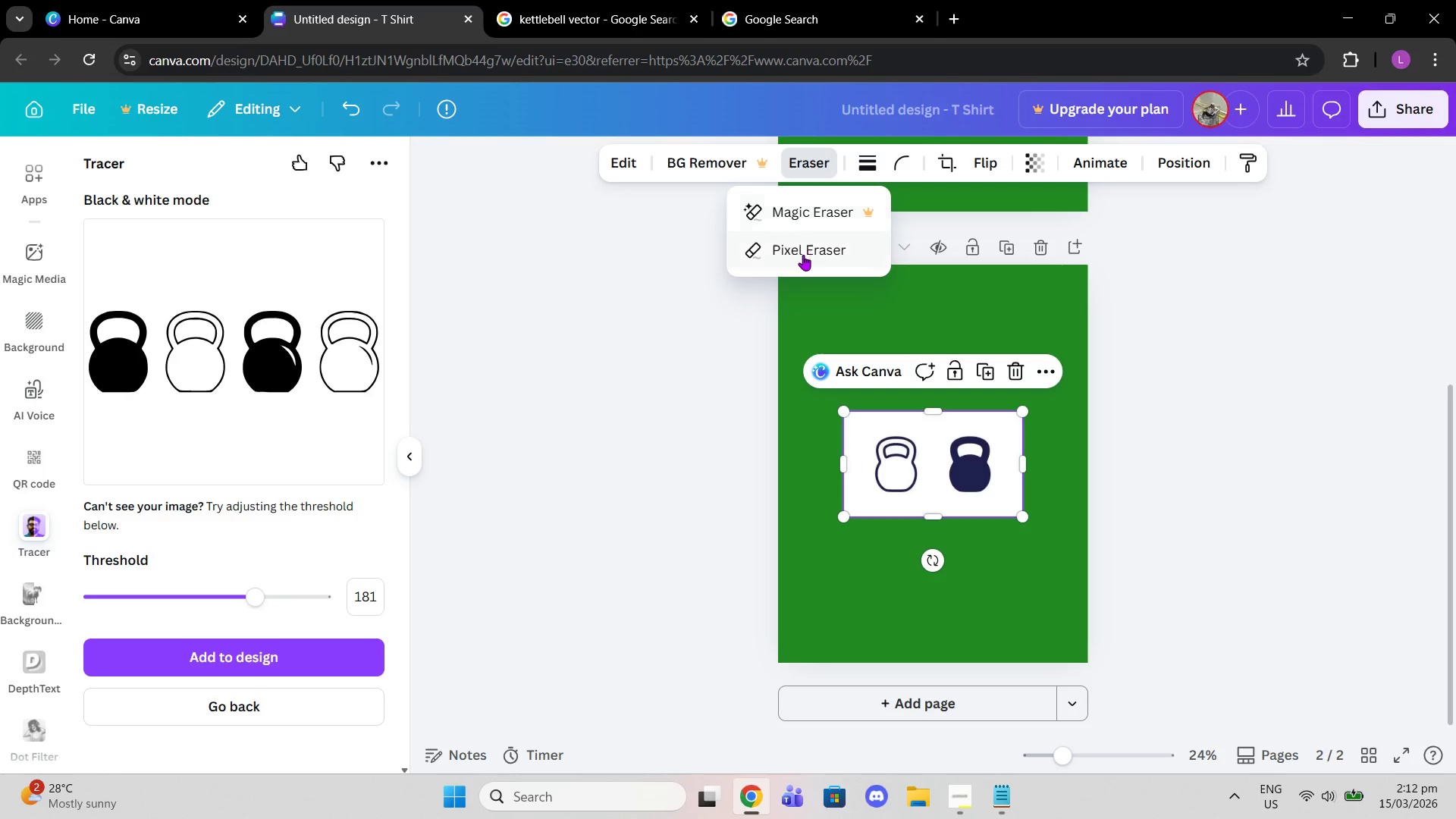 
left_click([803, 256])
 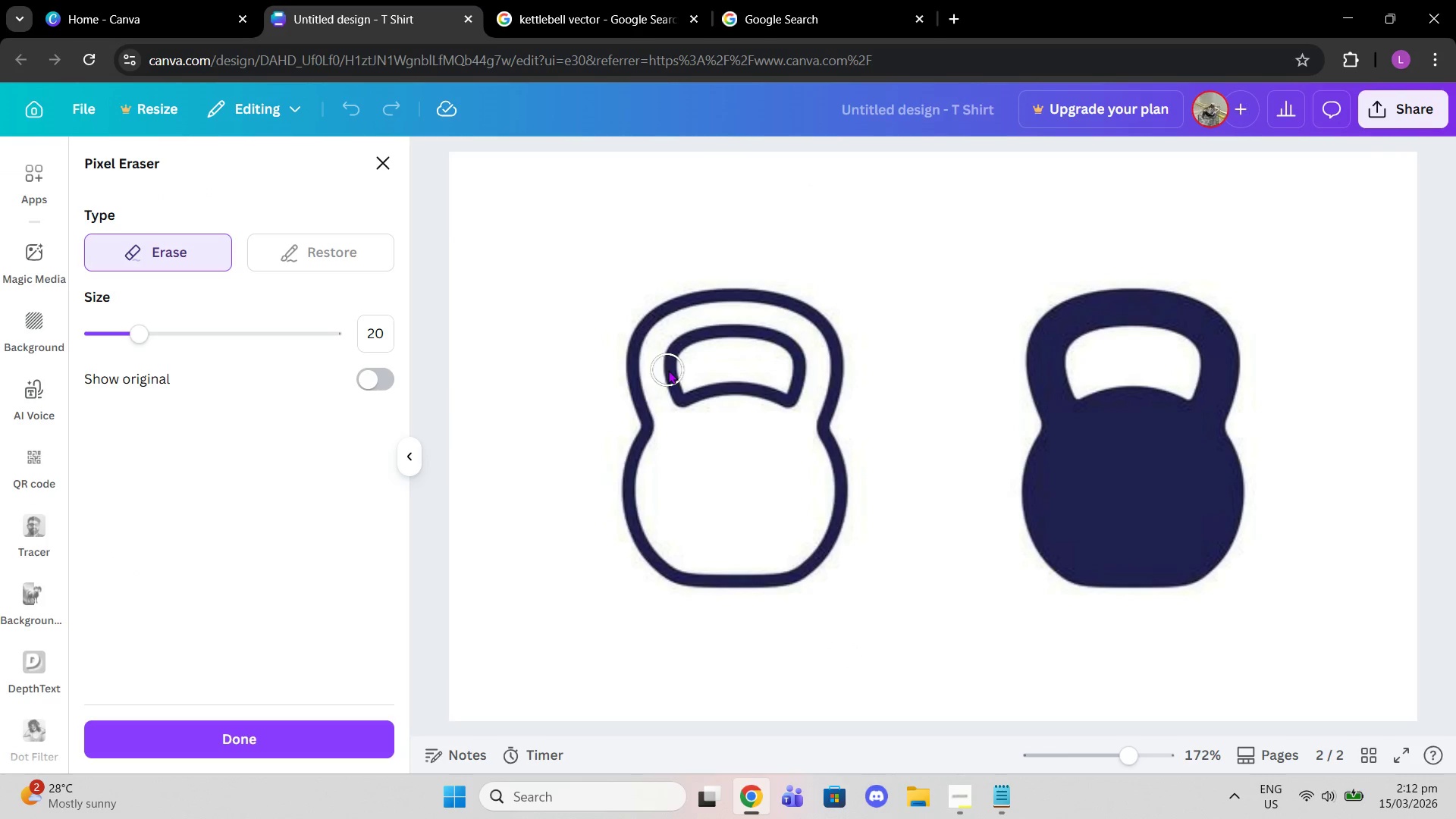 
left_click_drag(start_coordinate=[670, 378], to_coordinate=[758, 331])
 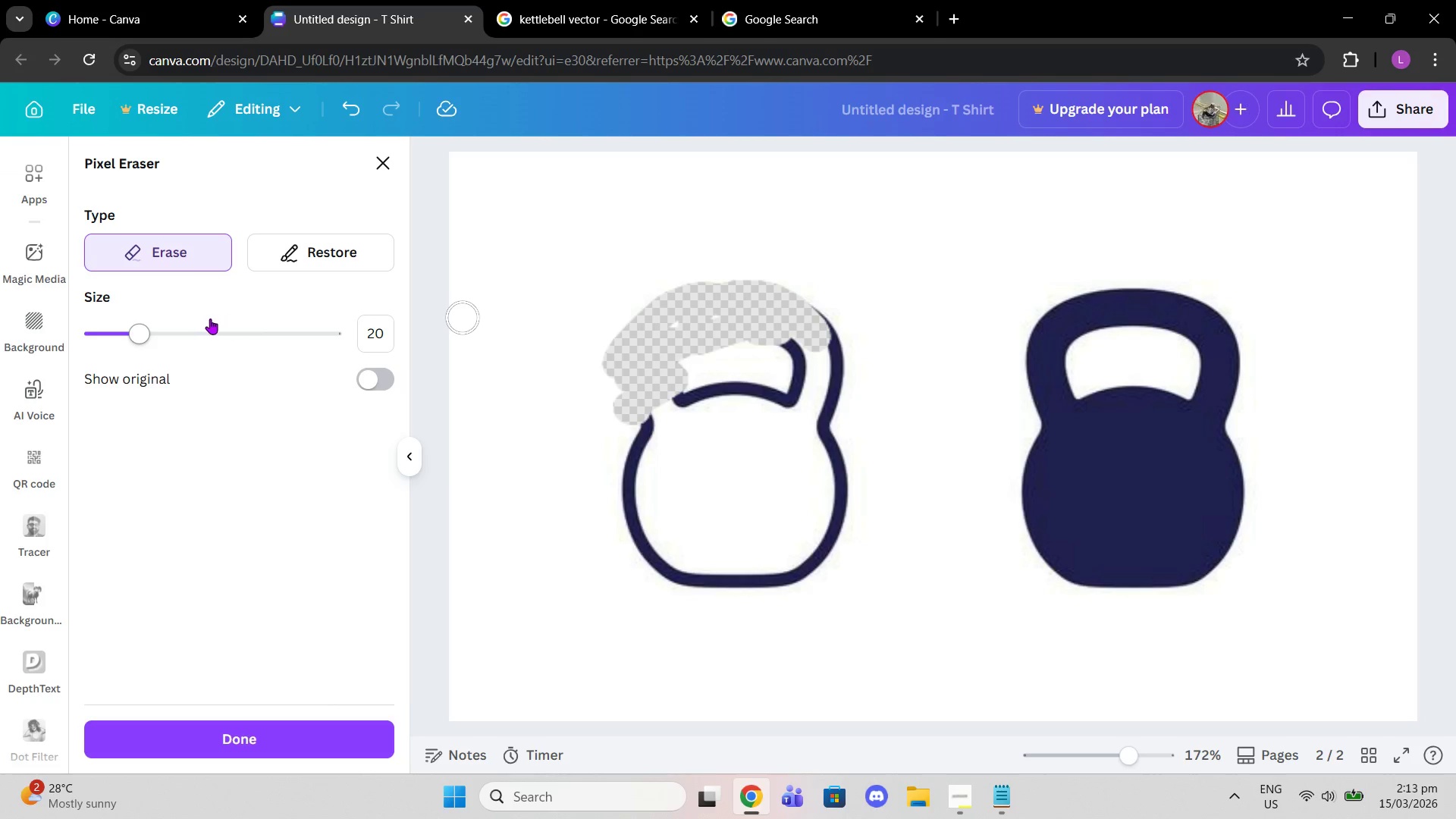 
left_click_drag(start_coordinate=[208, 318], to_coordinate=[250, 321])
 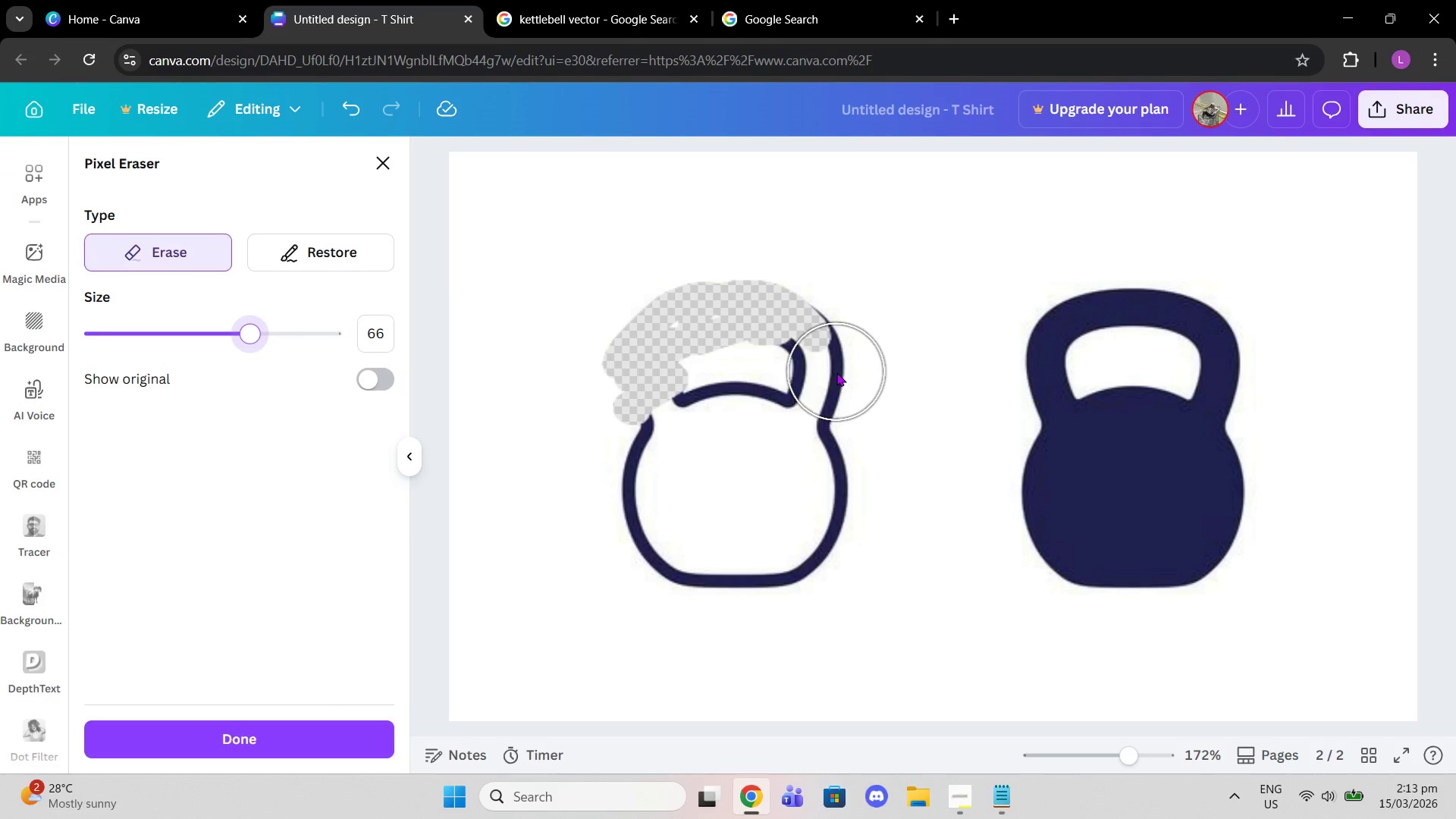 
left_click([834, 374])
 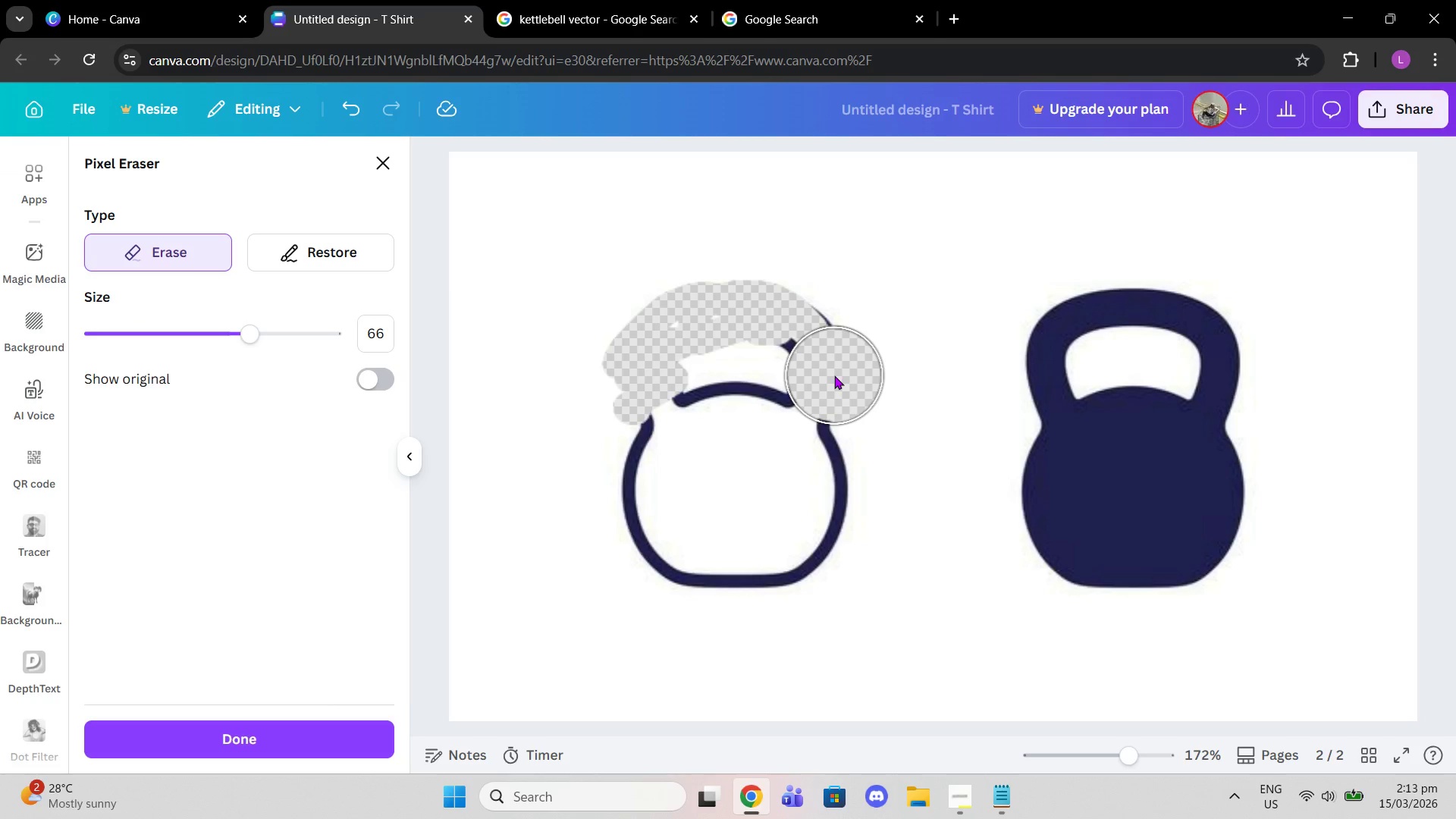 
left_click([834, 375])
 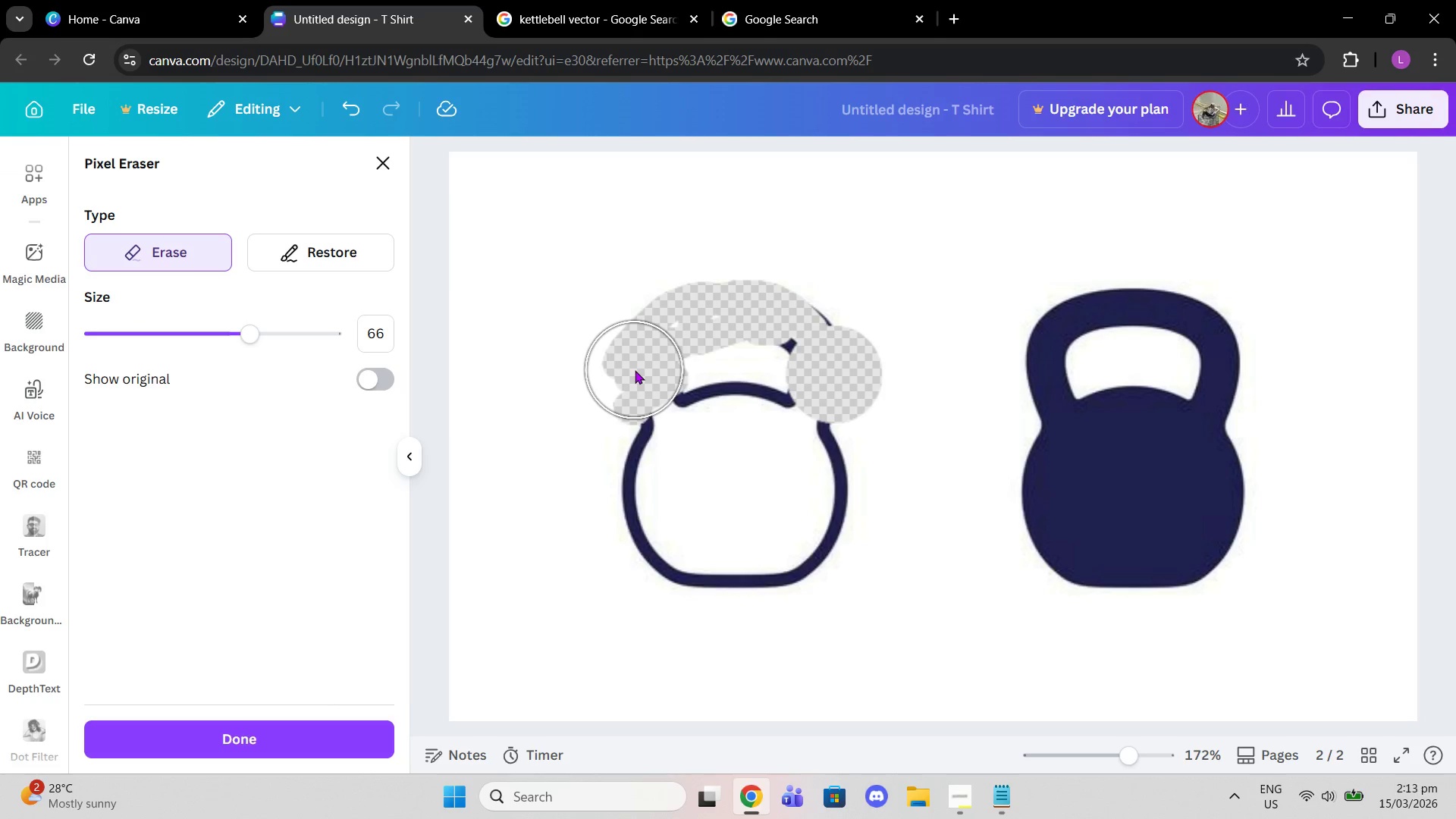 
left_click([635, 371])
 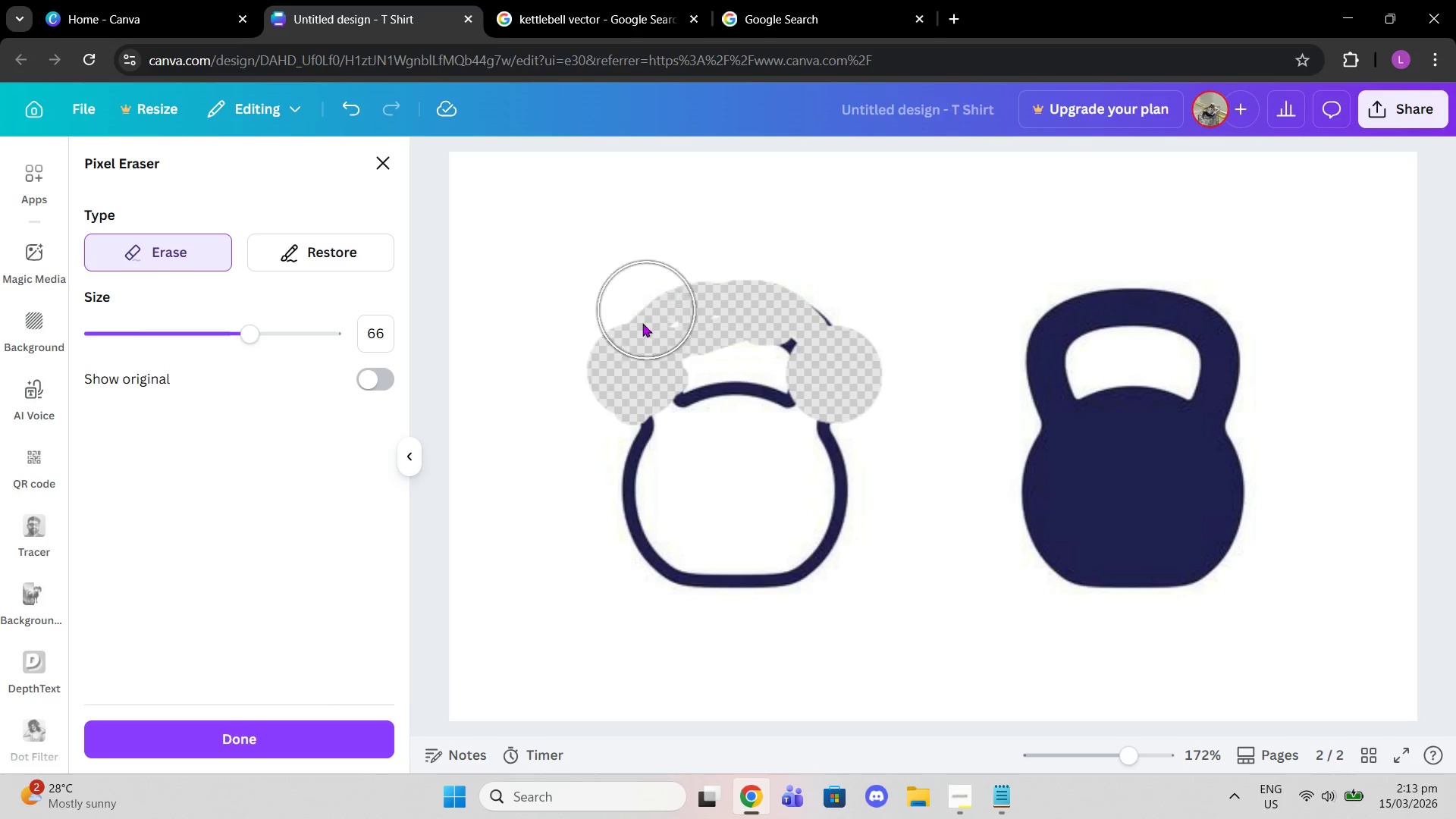 
left_click_drag(start_coordinate=[644, 328], to_coordinate=[847, 330])
 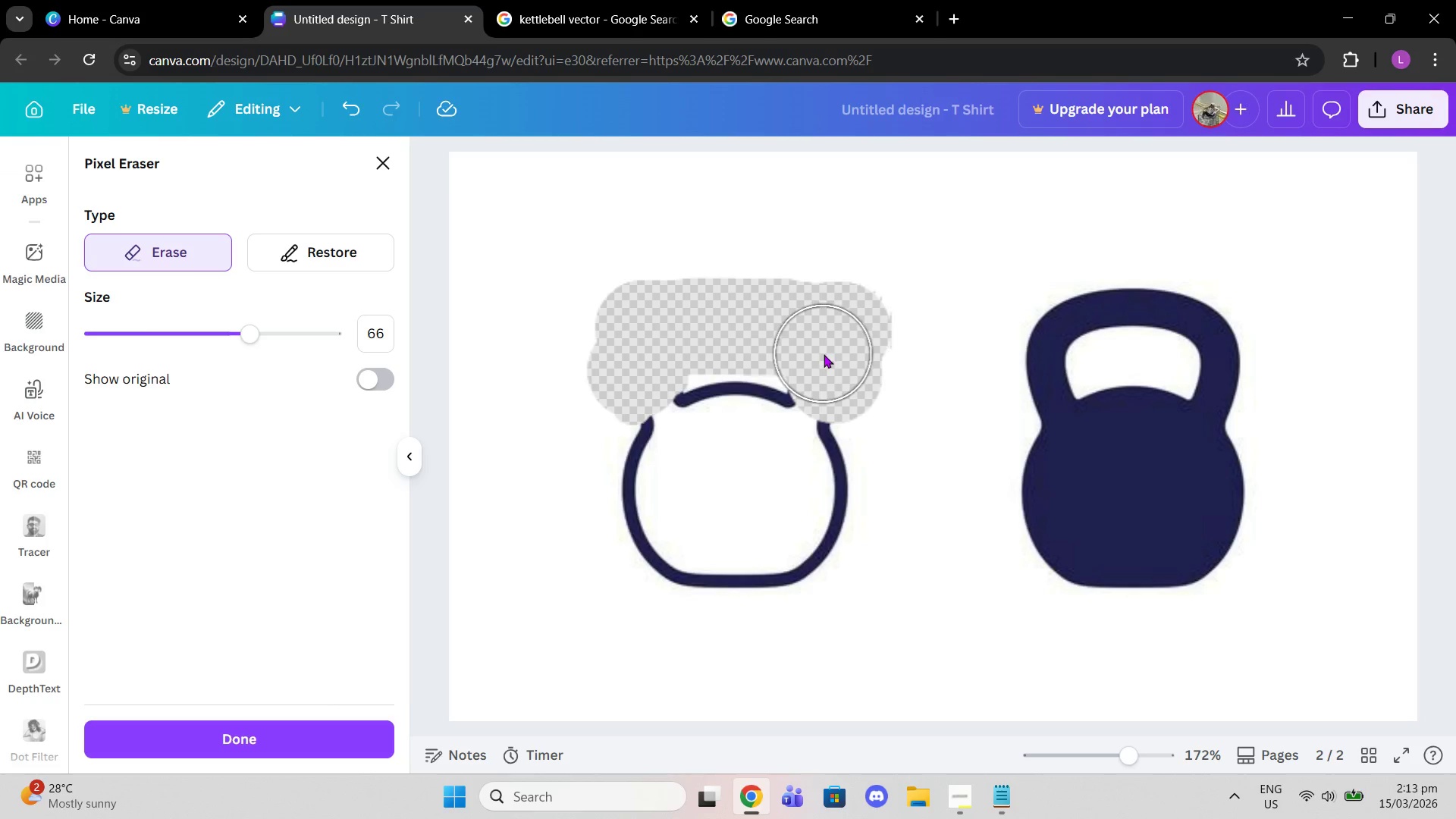 
wait(5.19)
 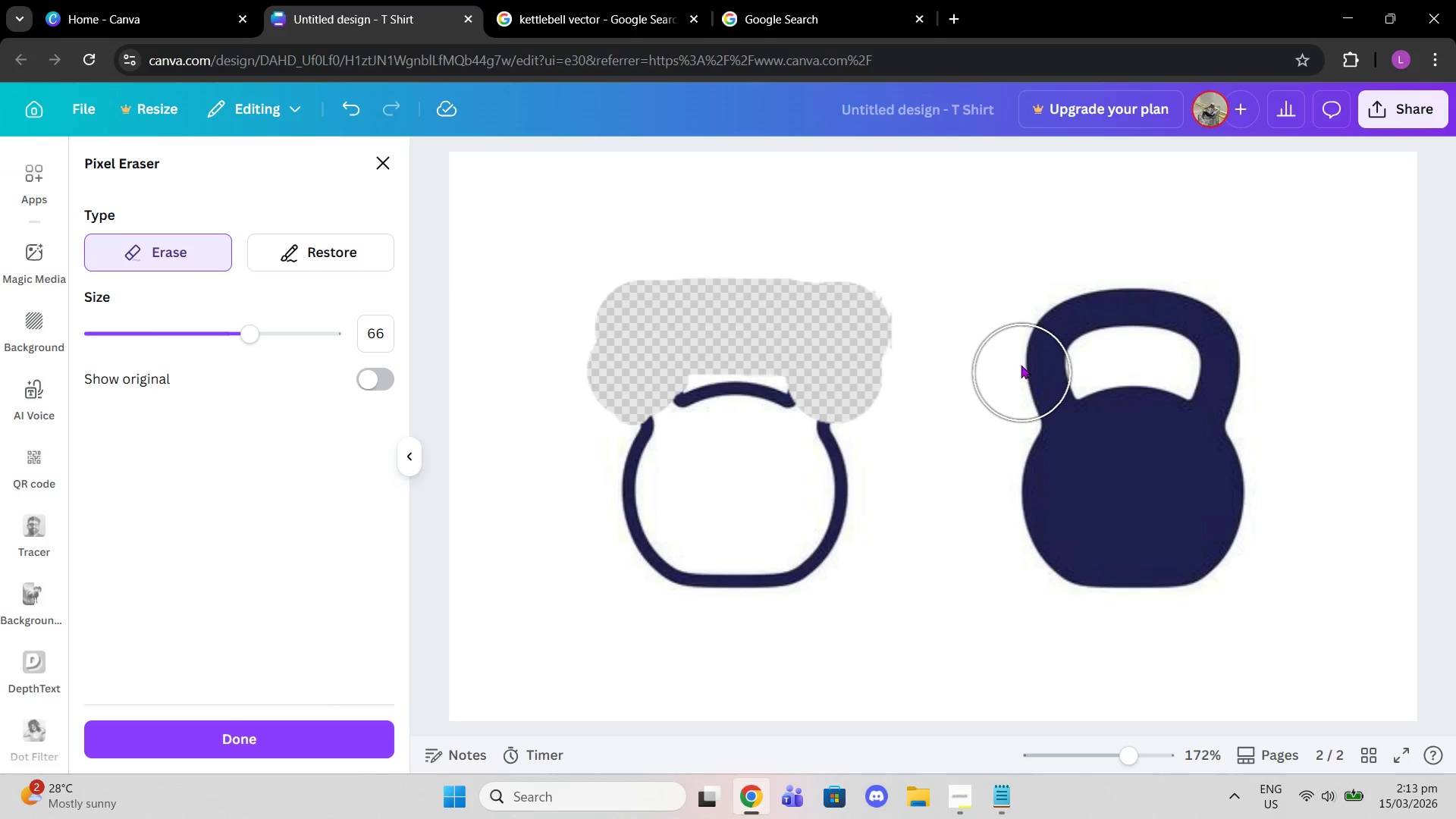 
left_click([824, 359])
 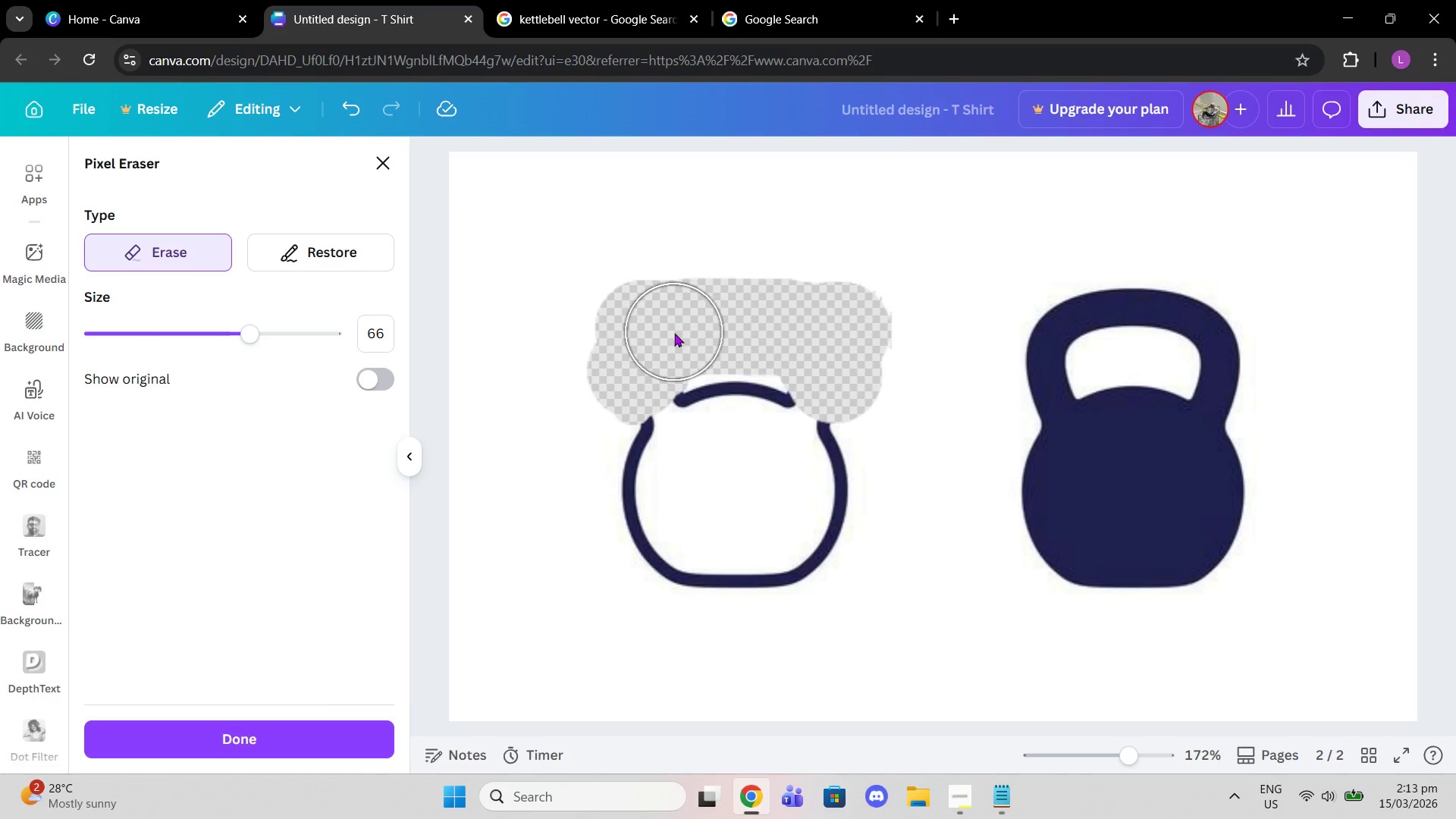 
left_click([669, 344])
 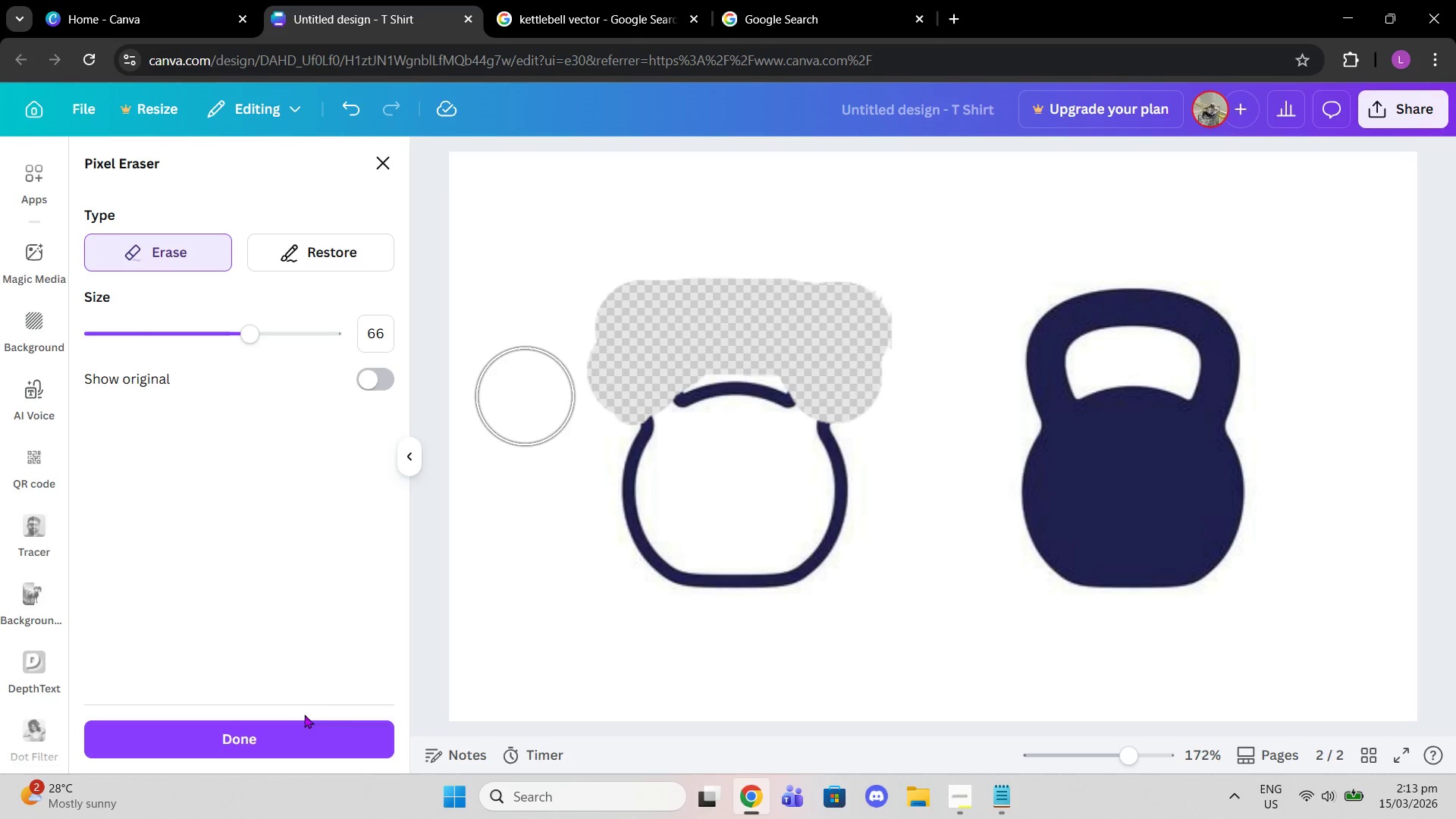 
double_click([312, 739])
 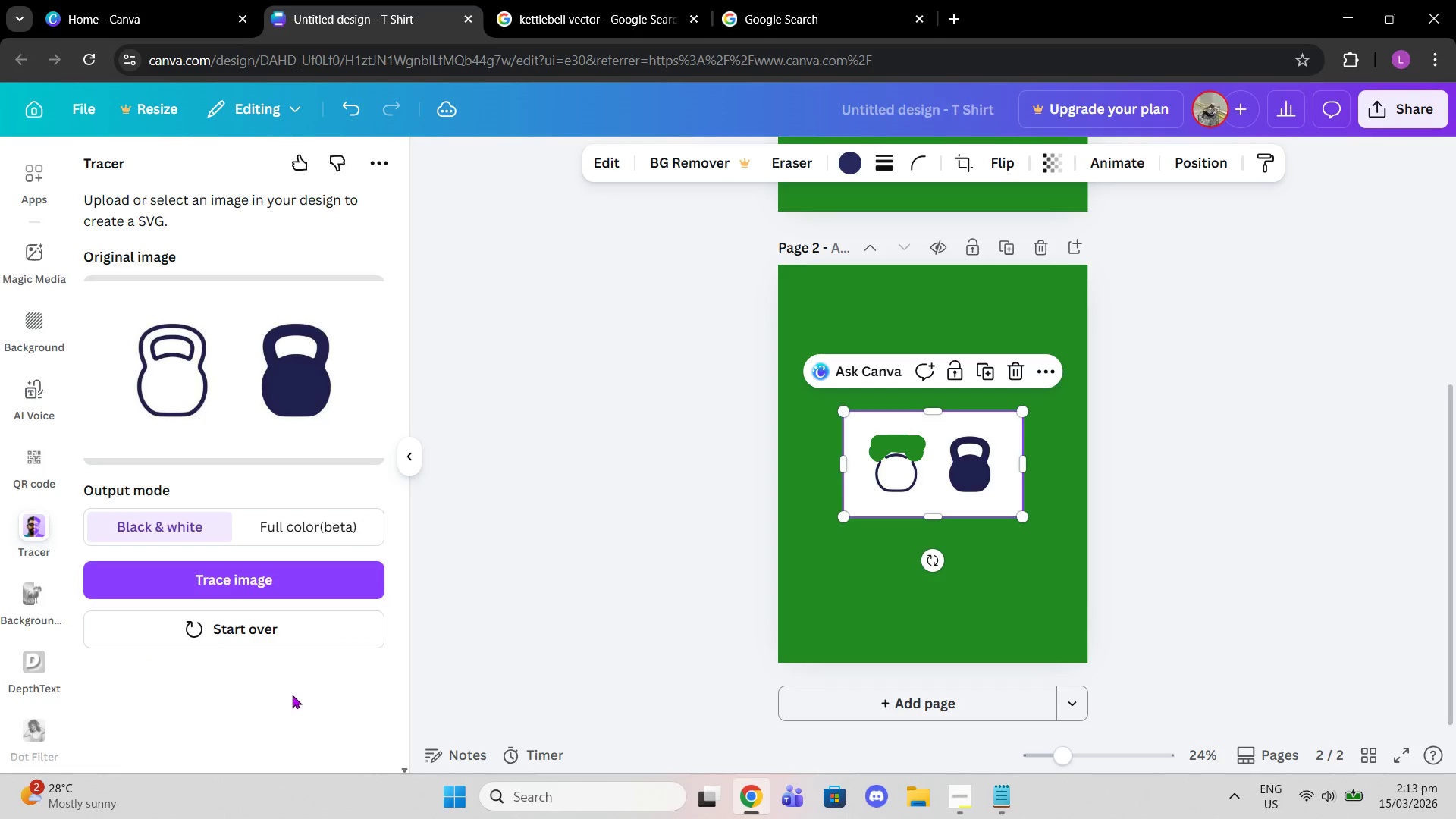 
left_click([249, 636])
 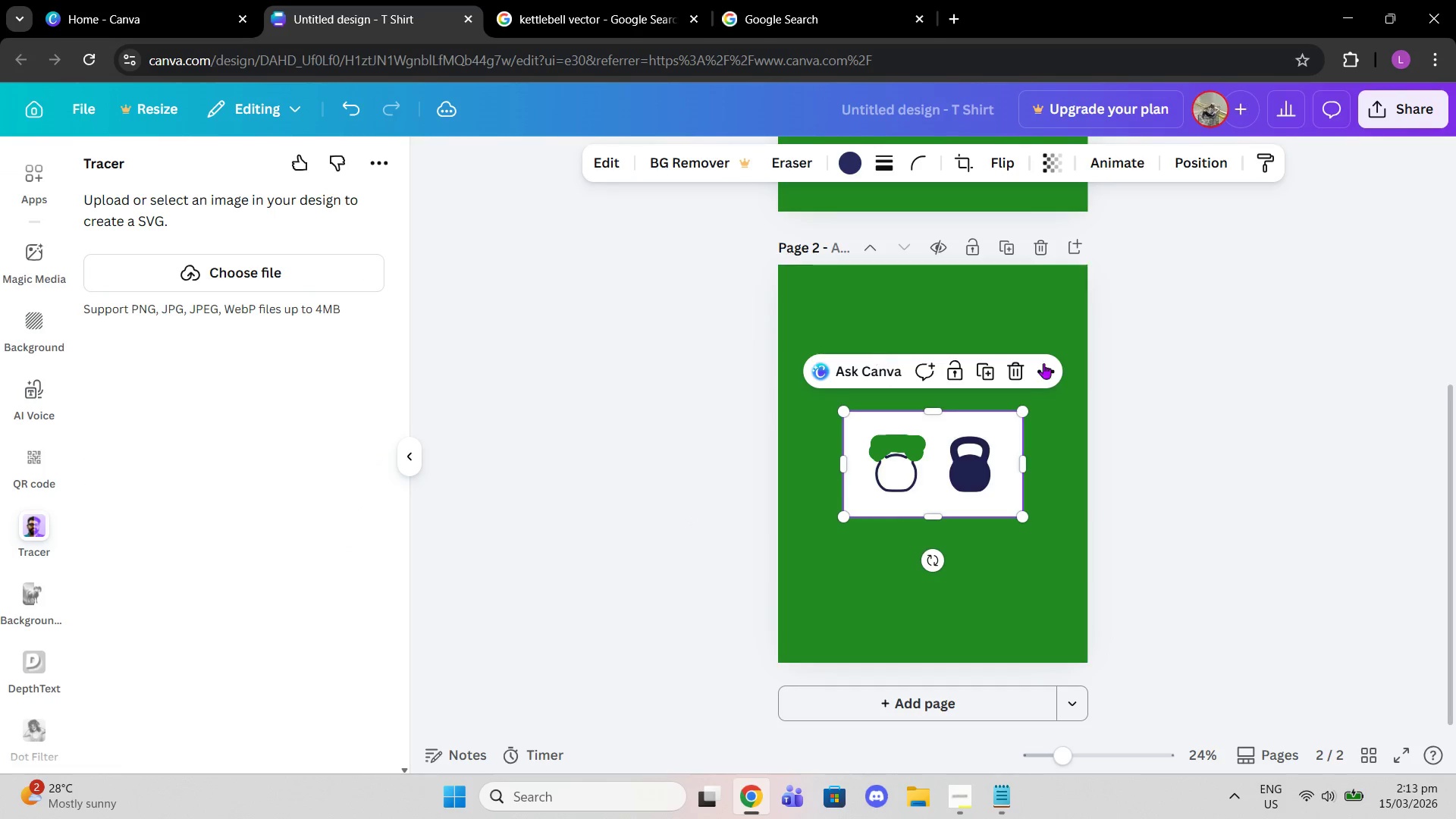 
left_click([923, 496])
 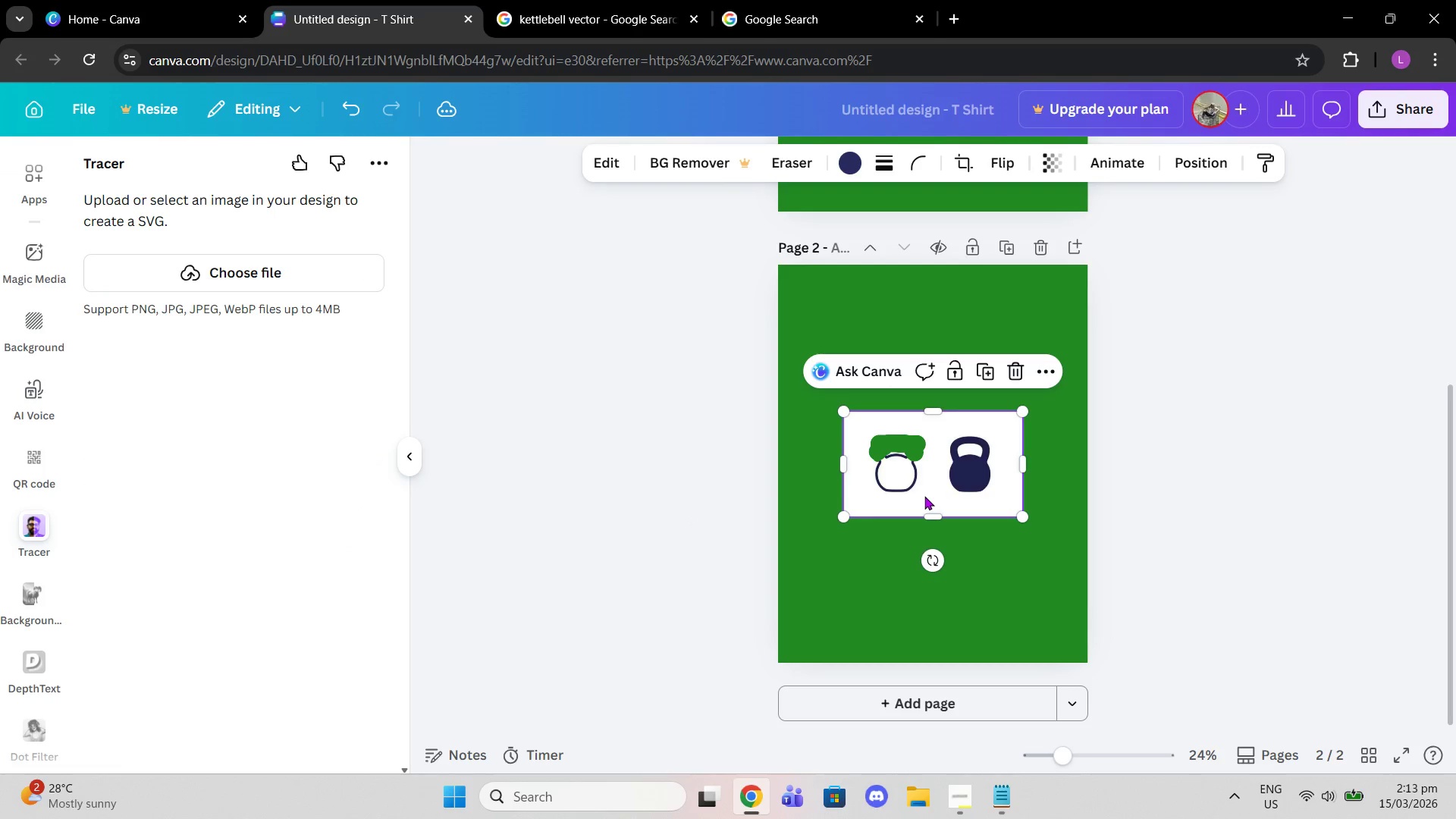 
left_click([924, 496])
 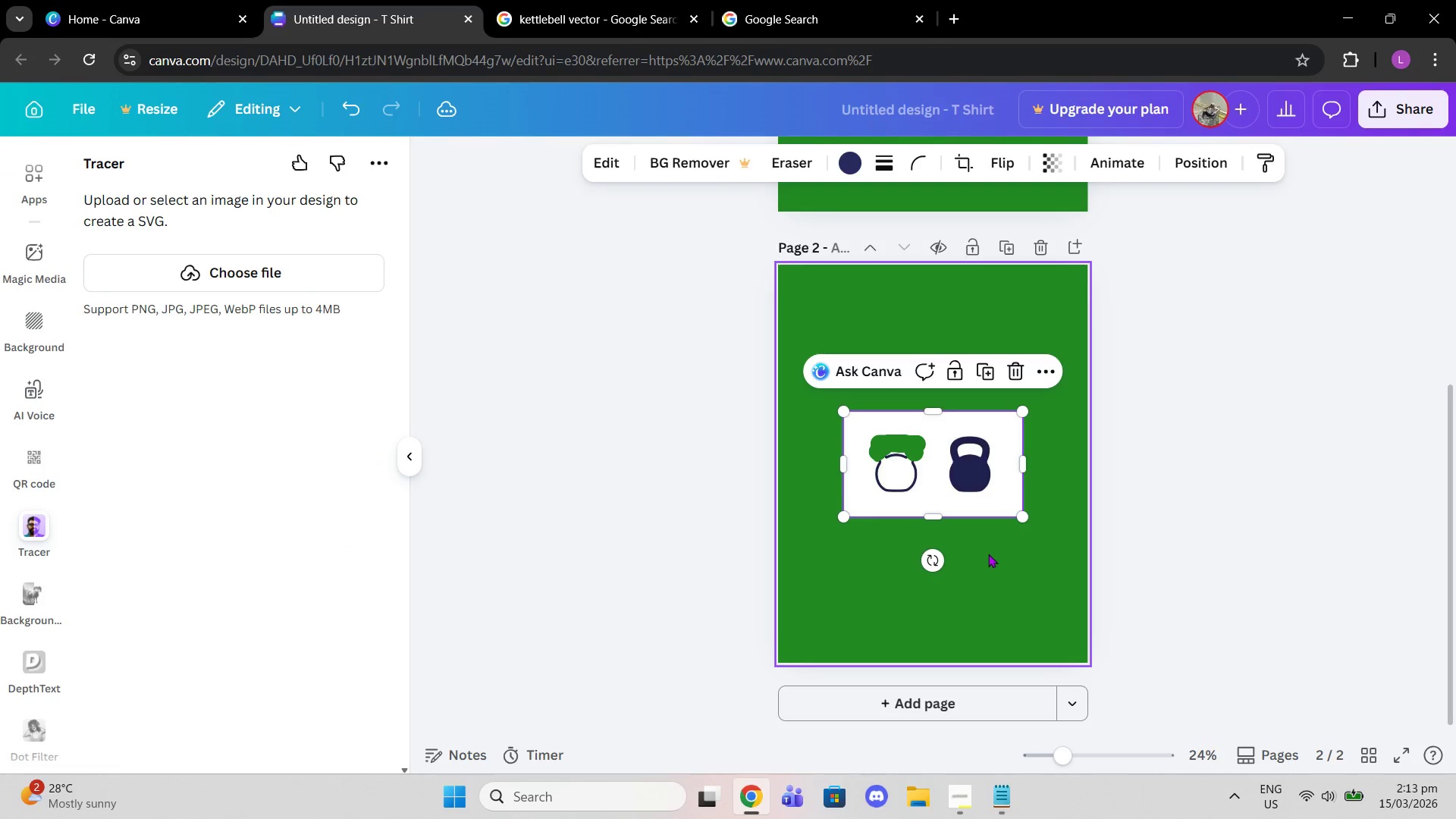 
double_click([988, 554])
 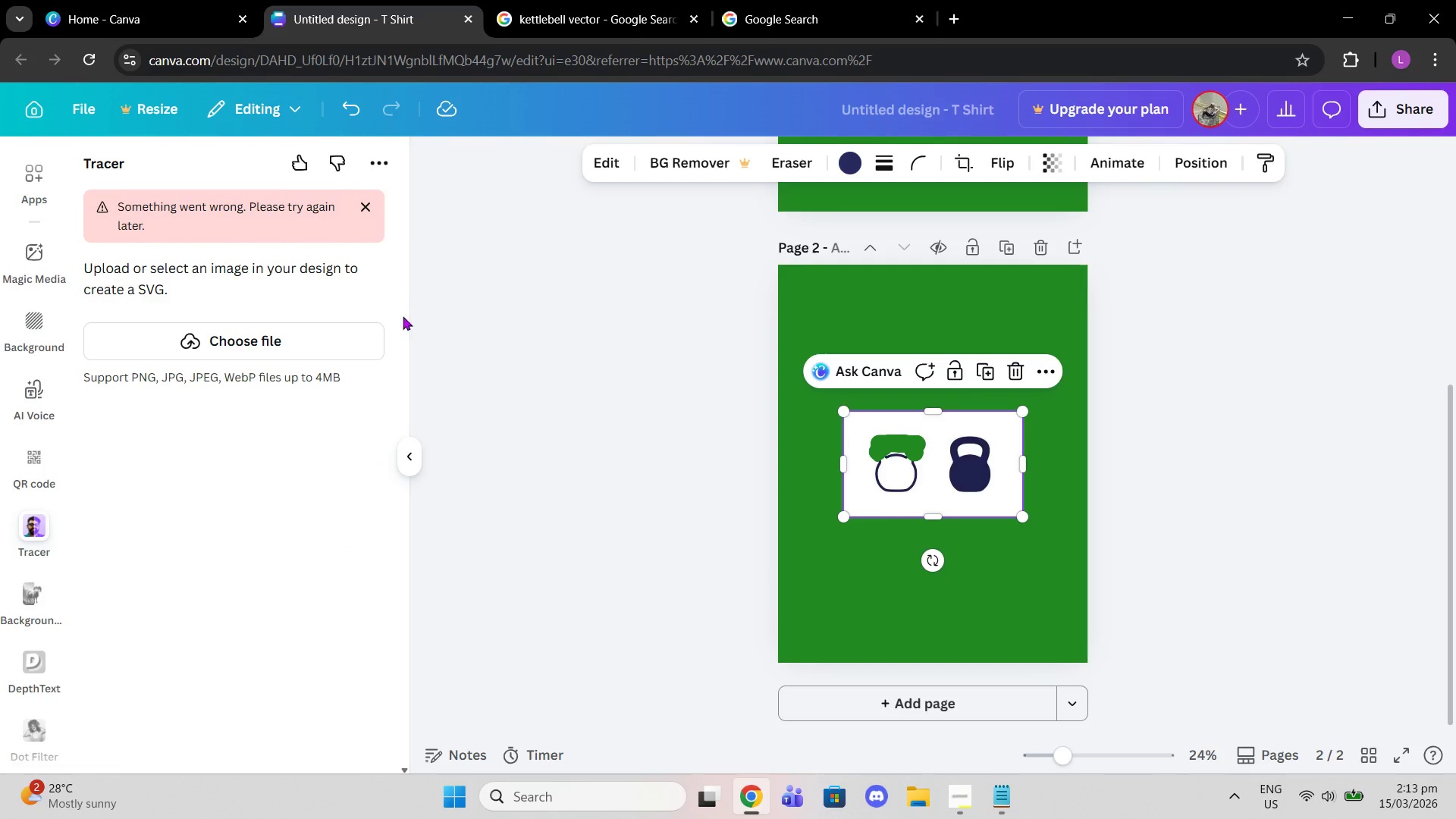 
left_click([368, 206])
 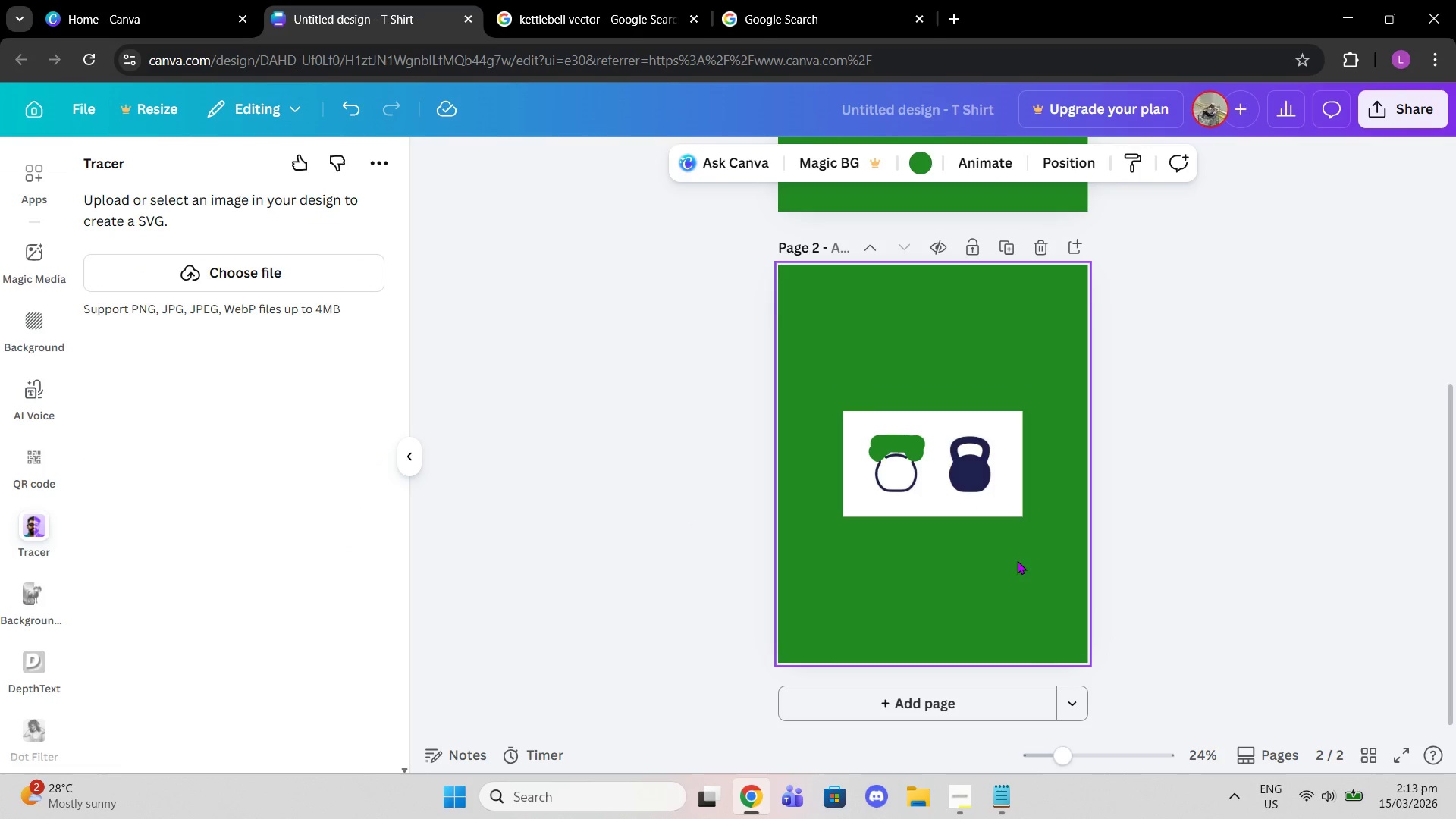 
double_click([980, 483])
 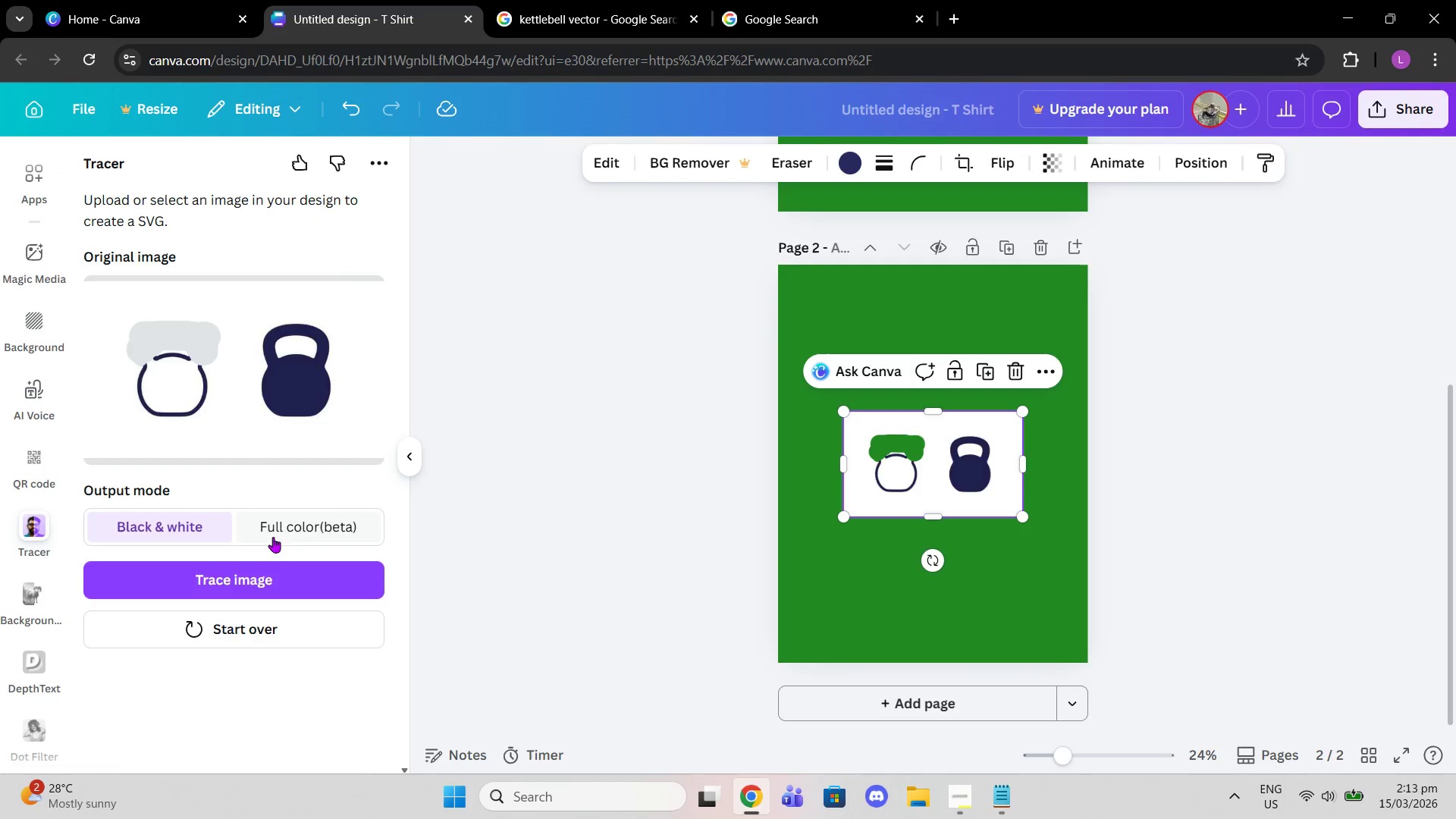 
left_click([283, 576])
 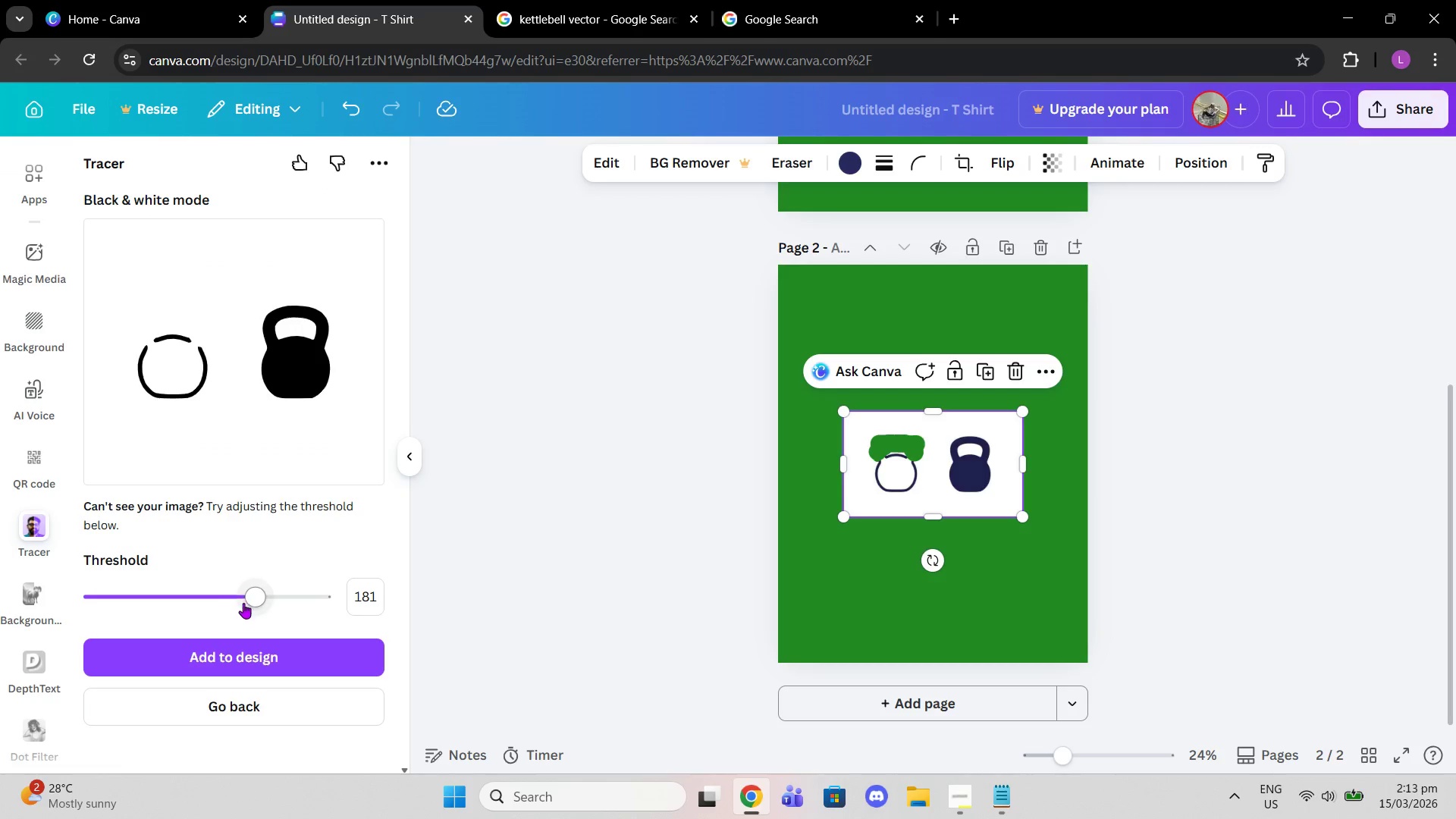 
wait(5.06)
 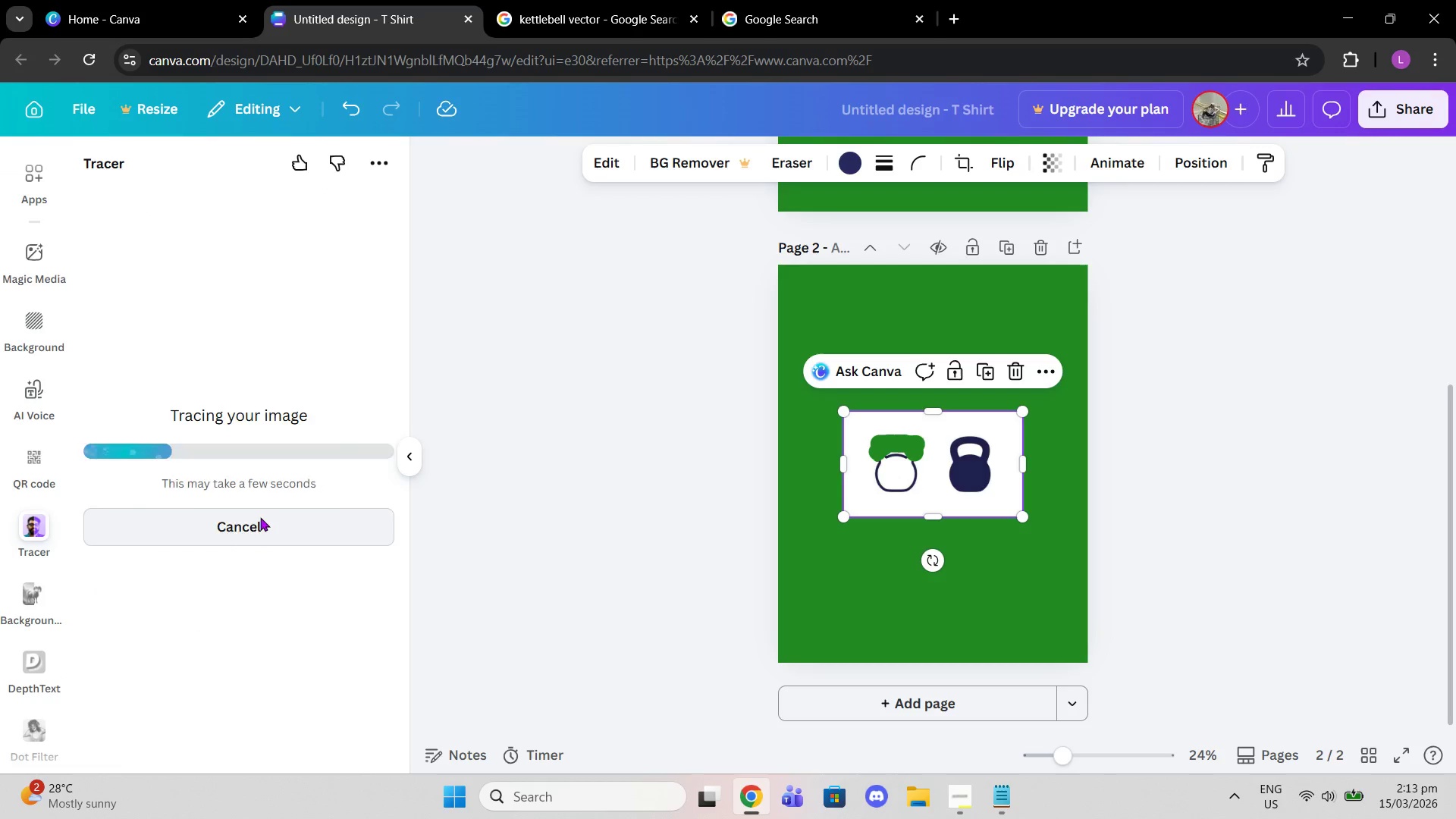 
left_click([1017, 369])
 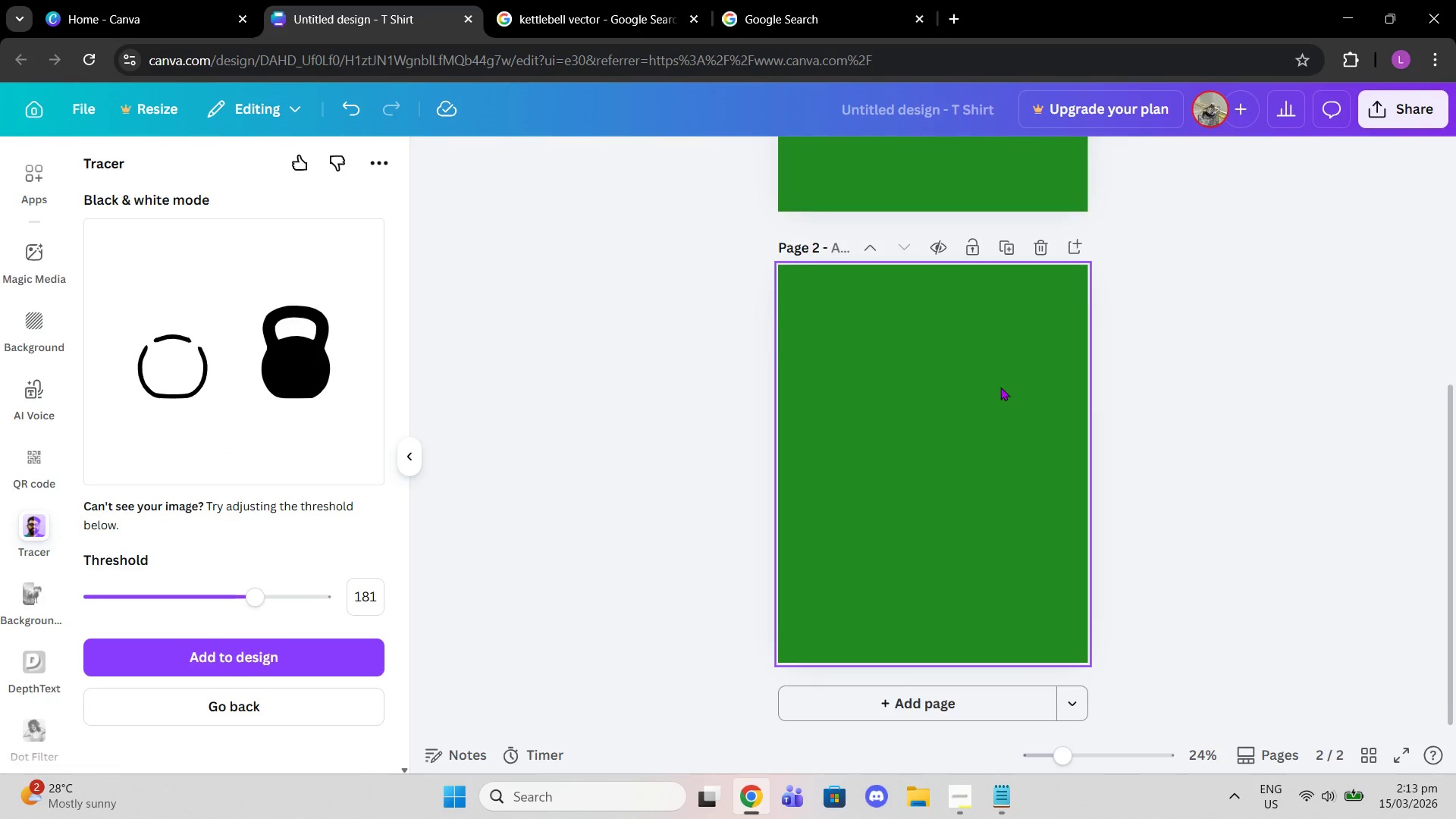 
scroll: coordinate [1000, 387], scroll_direction: up, amount: 4.0
 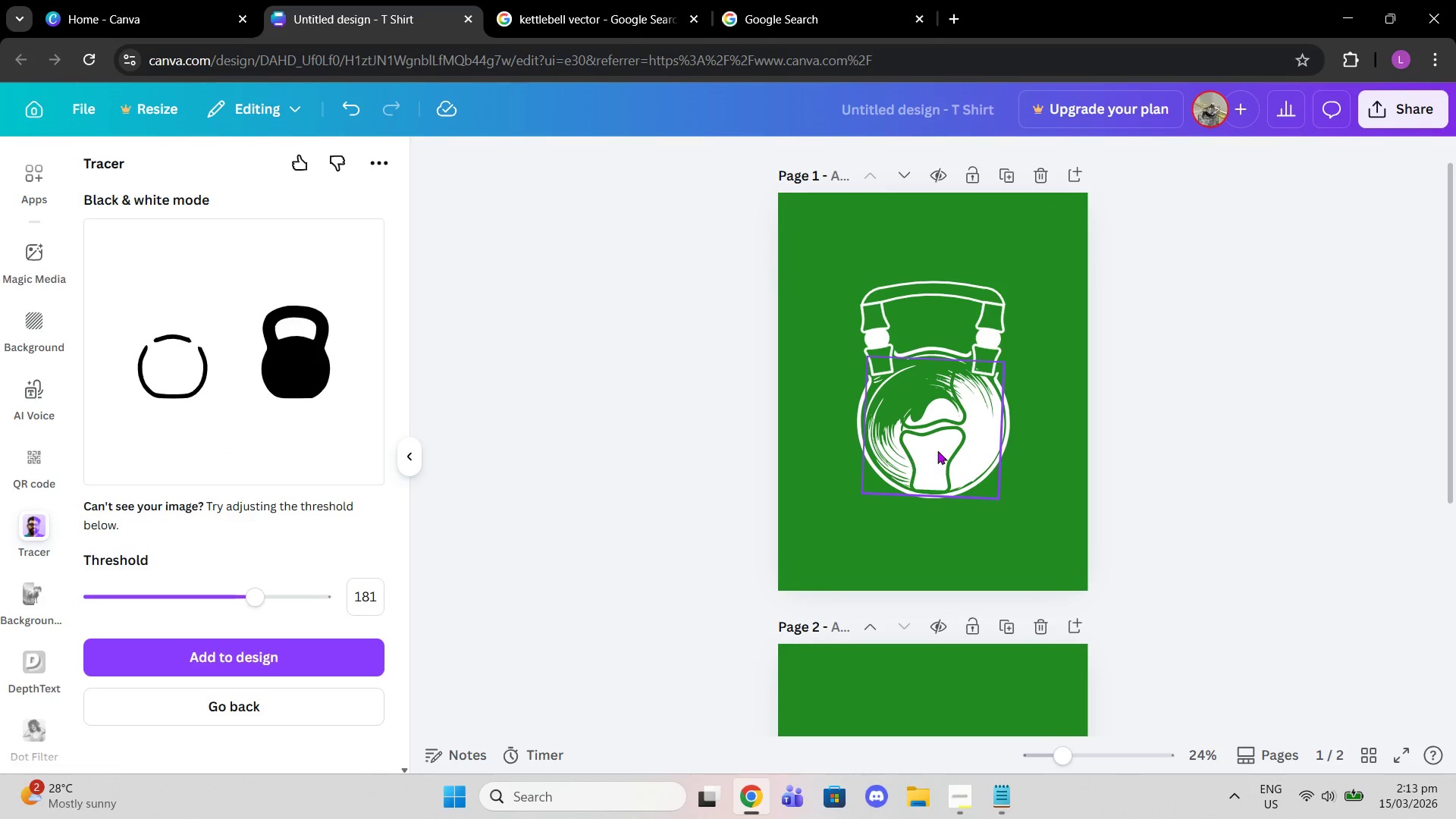 
left_click_drag(start_coordinate=[943, 453], to_coordinate=[954, 465])
 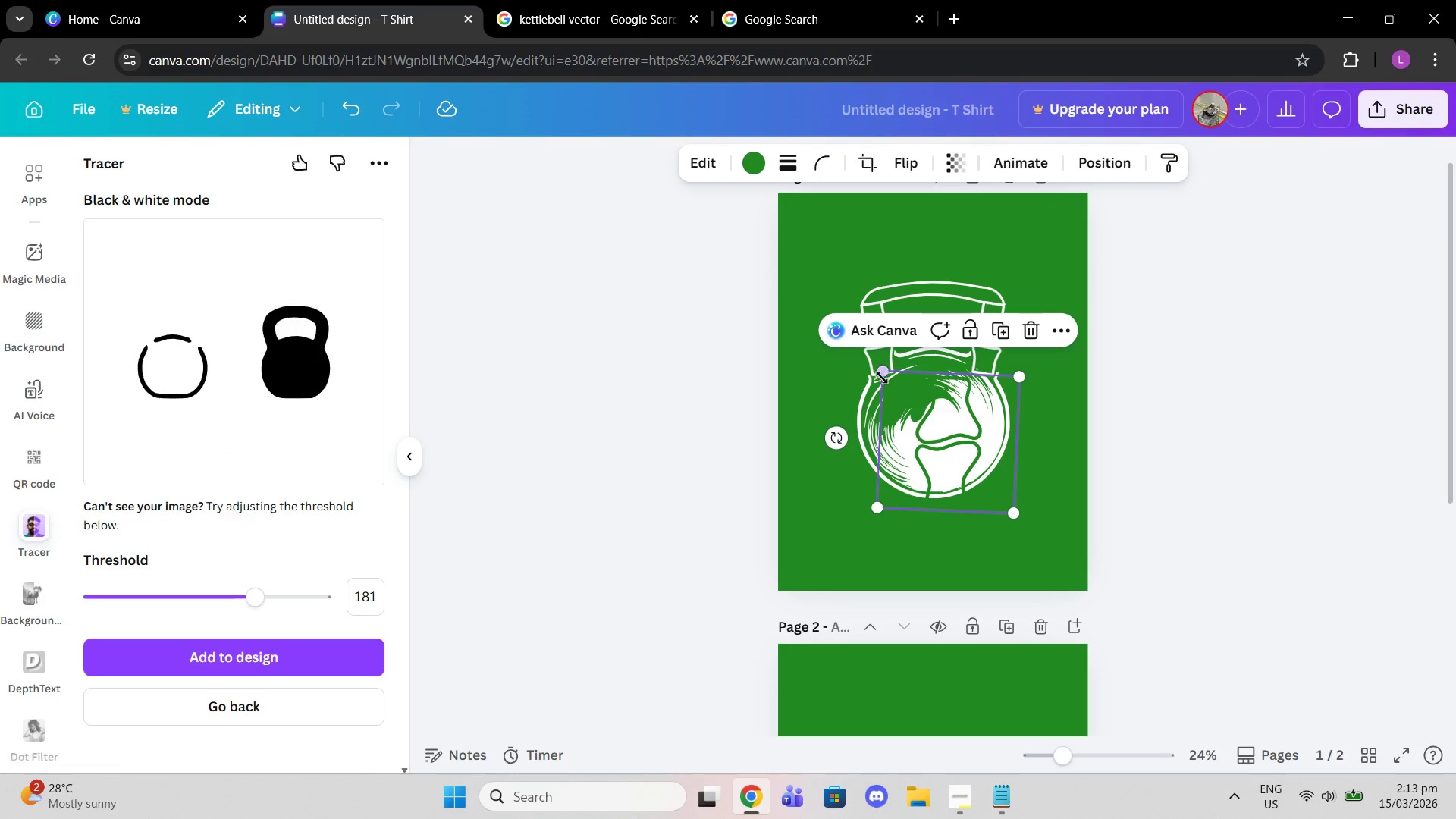 
left_click_drag(start_coordinate=[882, 374], to_coordinate=[927, 419])
 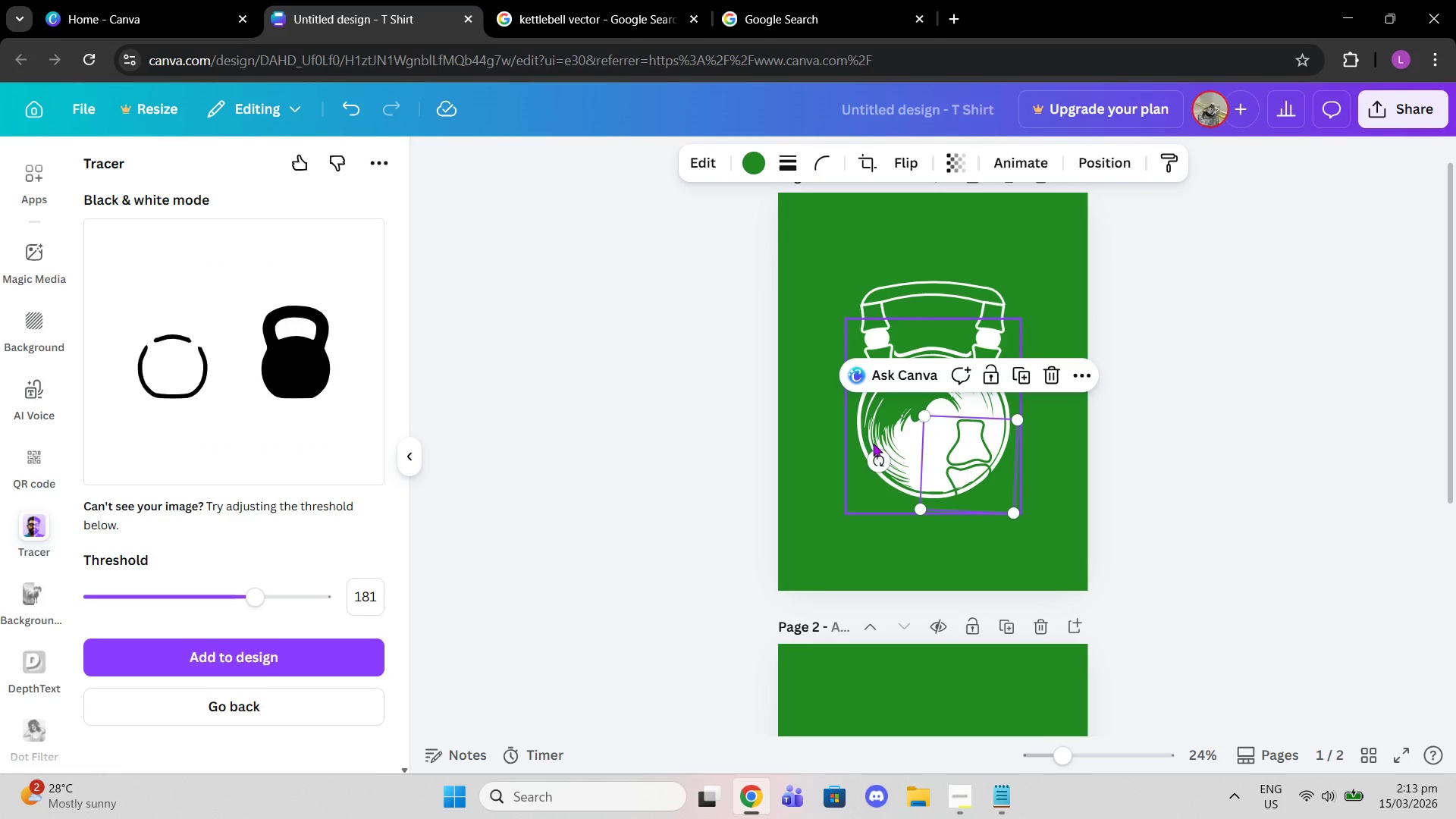 
left_click_drag(start_coordinate=[872, 456], to_coordinate=[906, 377])
 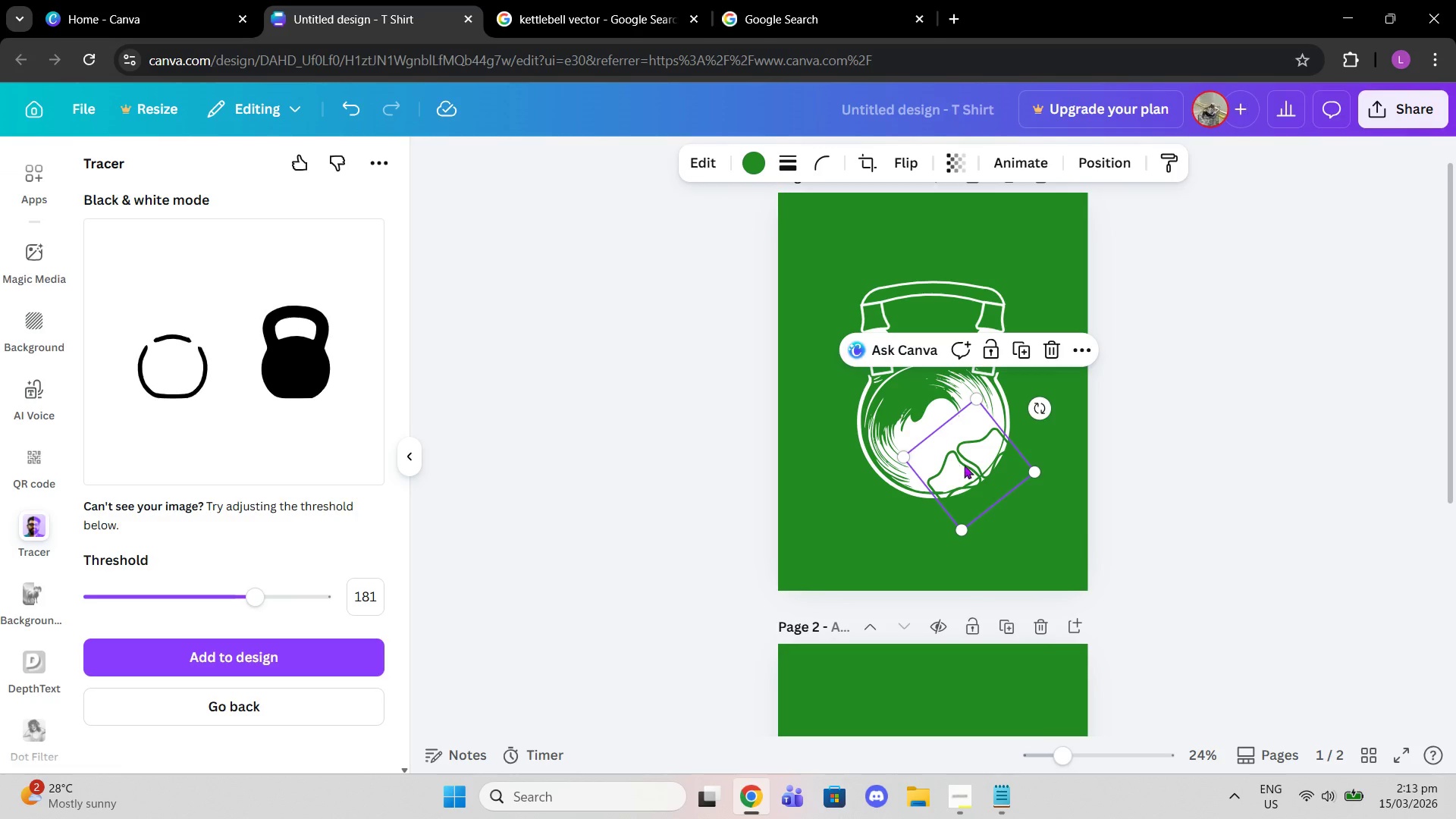 
left_click_drag(start_coordinate=[965, 465], to_coordinate=[933, 444])
 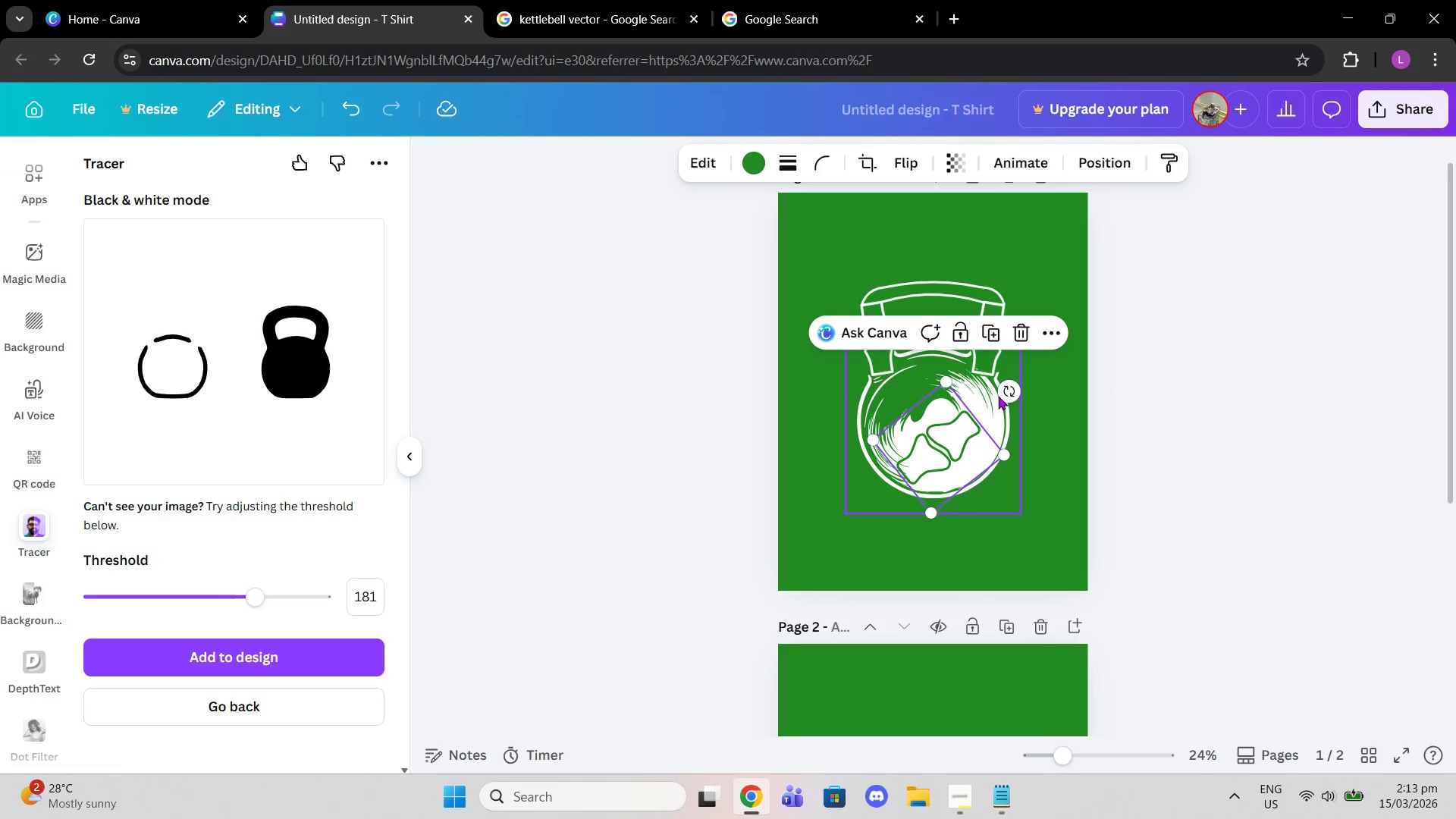 
left_click_drag(start_coordinate=[1003, 391], to_coordinate=[856, 340])
 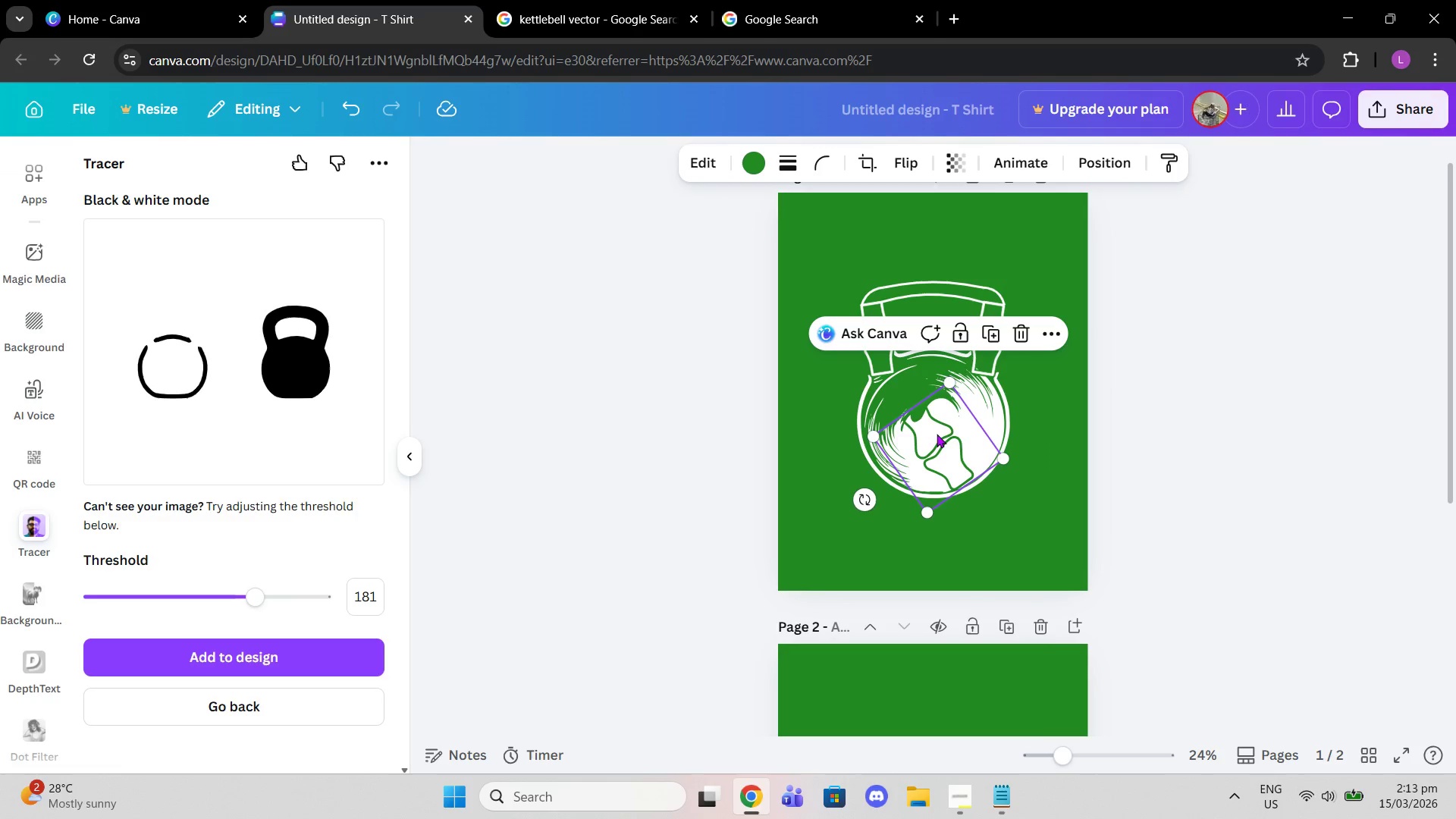 
left_click_drag(start_coordinate=[937, 434], to_coordinate=[932, 413])
 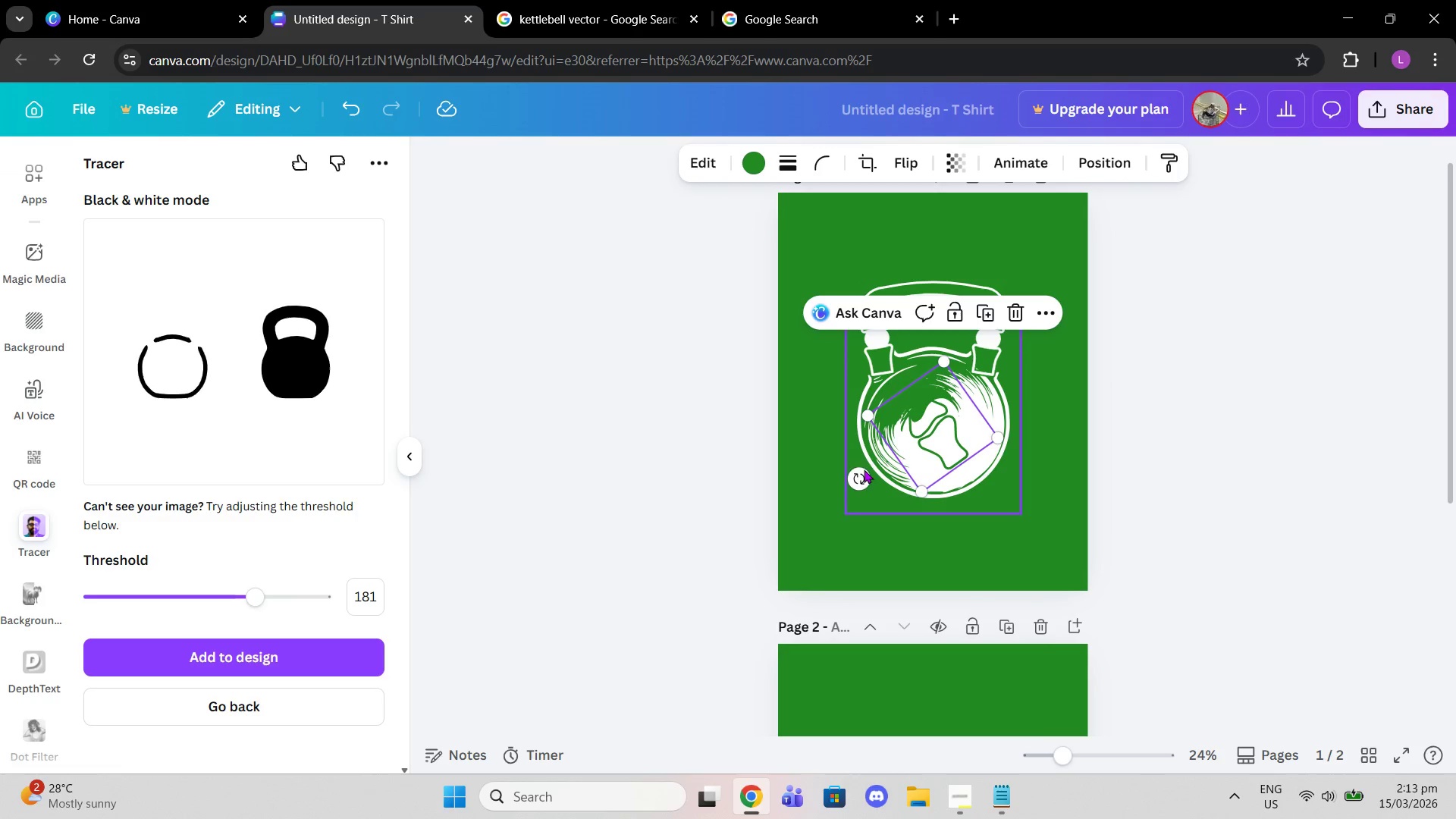 
left_click_drag(start_coordinate=[857, 478], to_coordinate=[872, 485])
 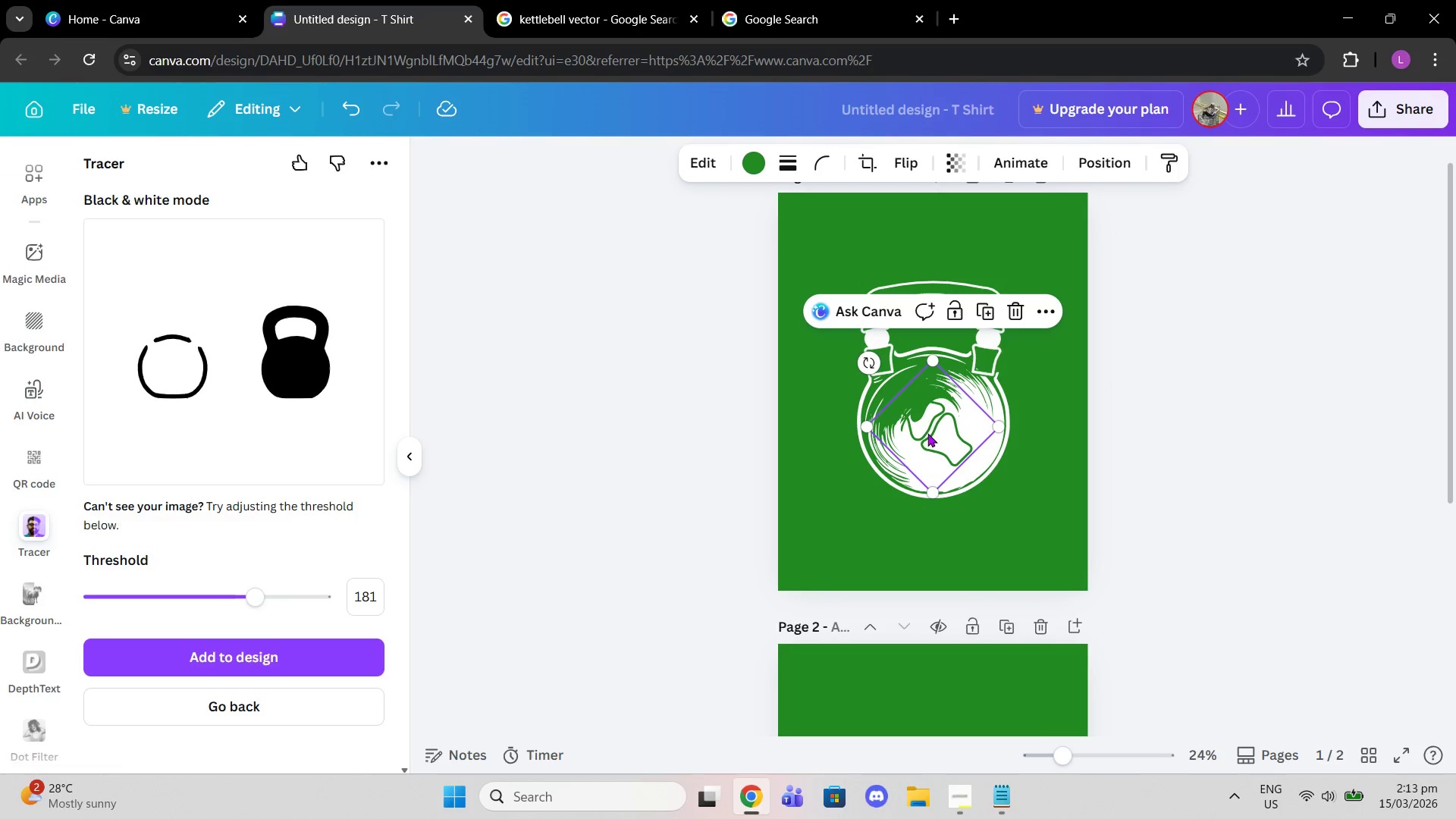 
left_click_drag(start_coordinate=[934, 430], to_coordinate=[930, 428])
 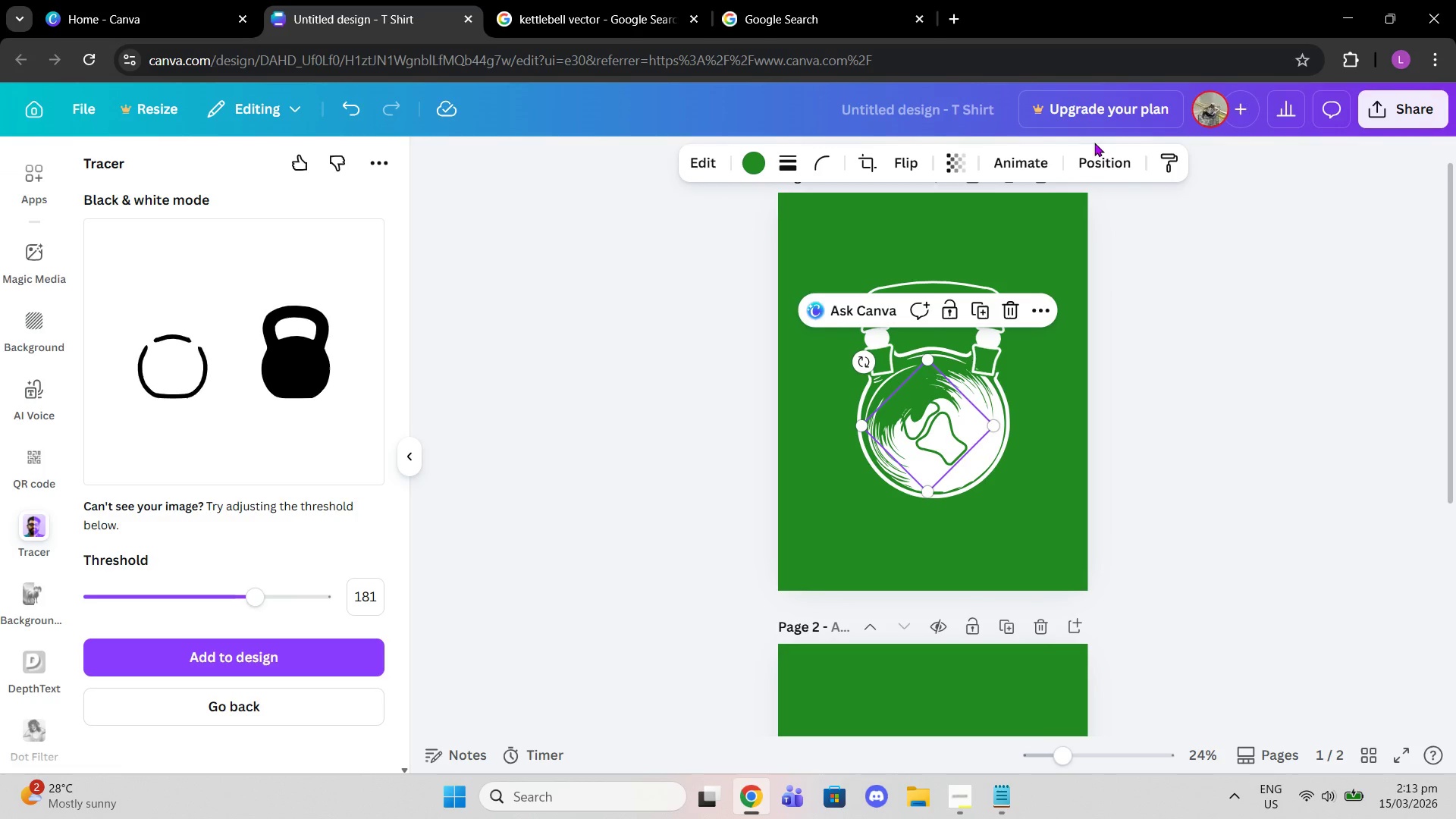 
left_click([1098, 160])
 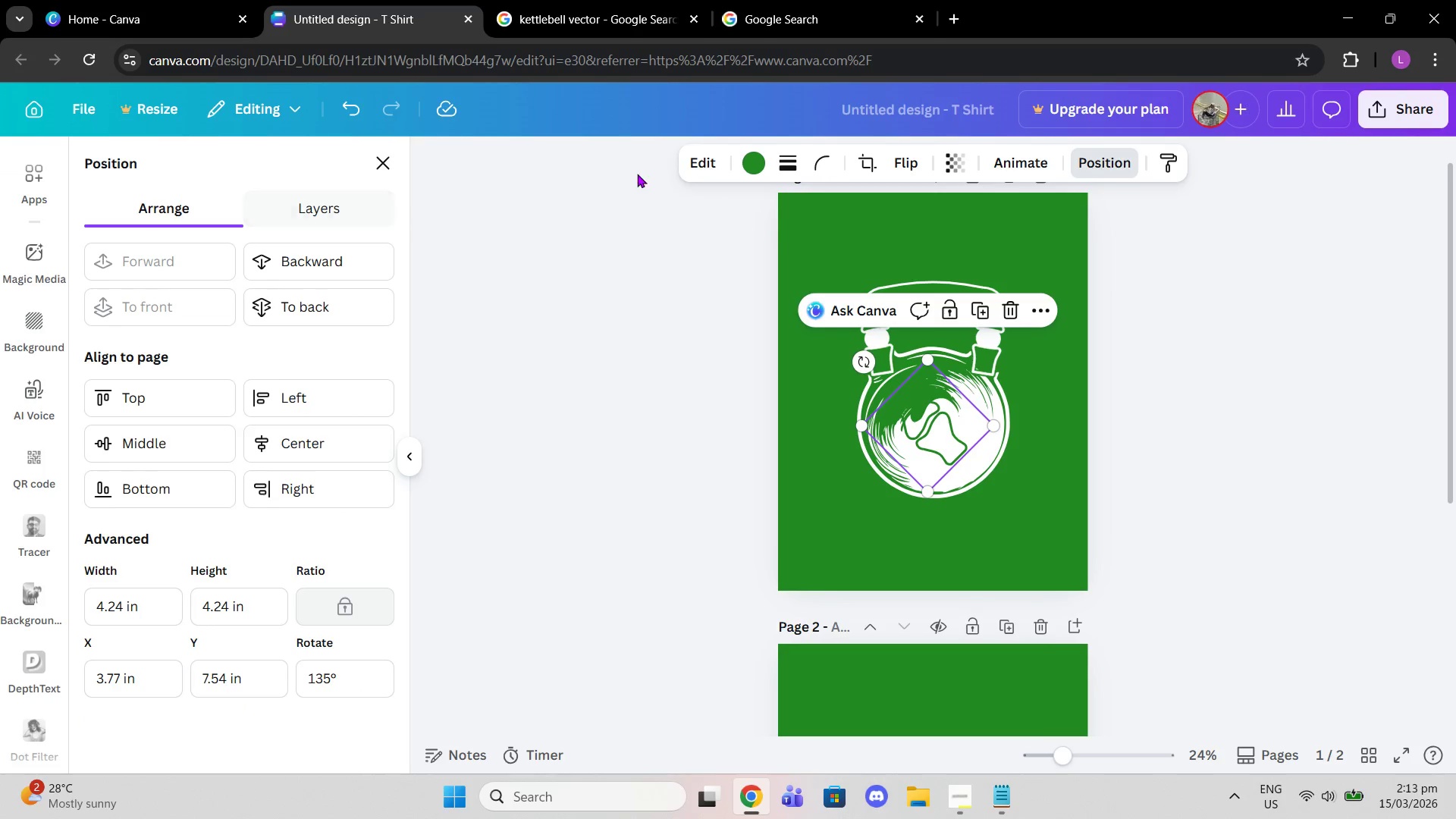 
left_click([689, 168])
 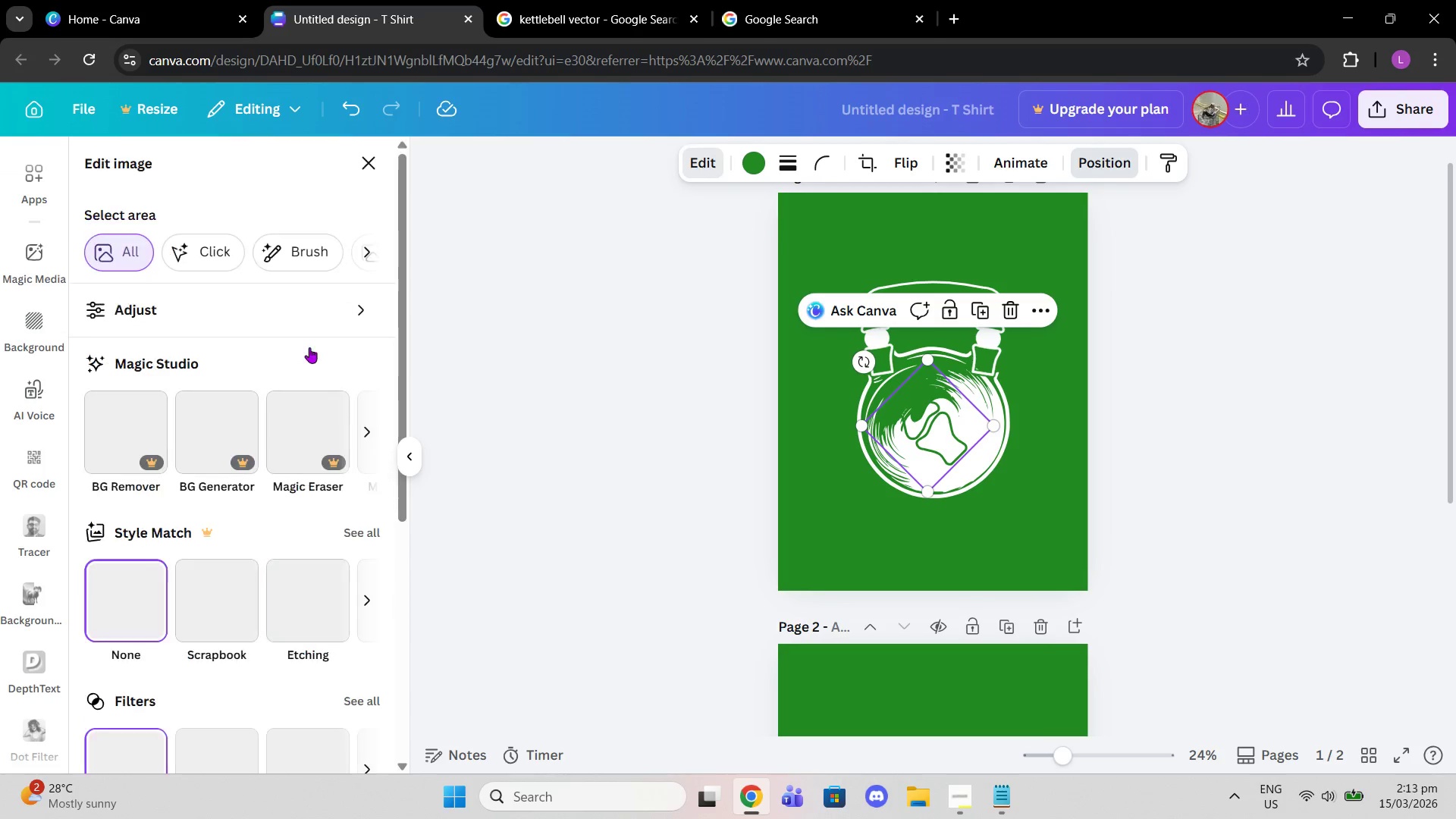 
scroll: coordinate [261, 431], scroll_direction: down, amount: 4.0
 